 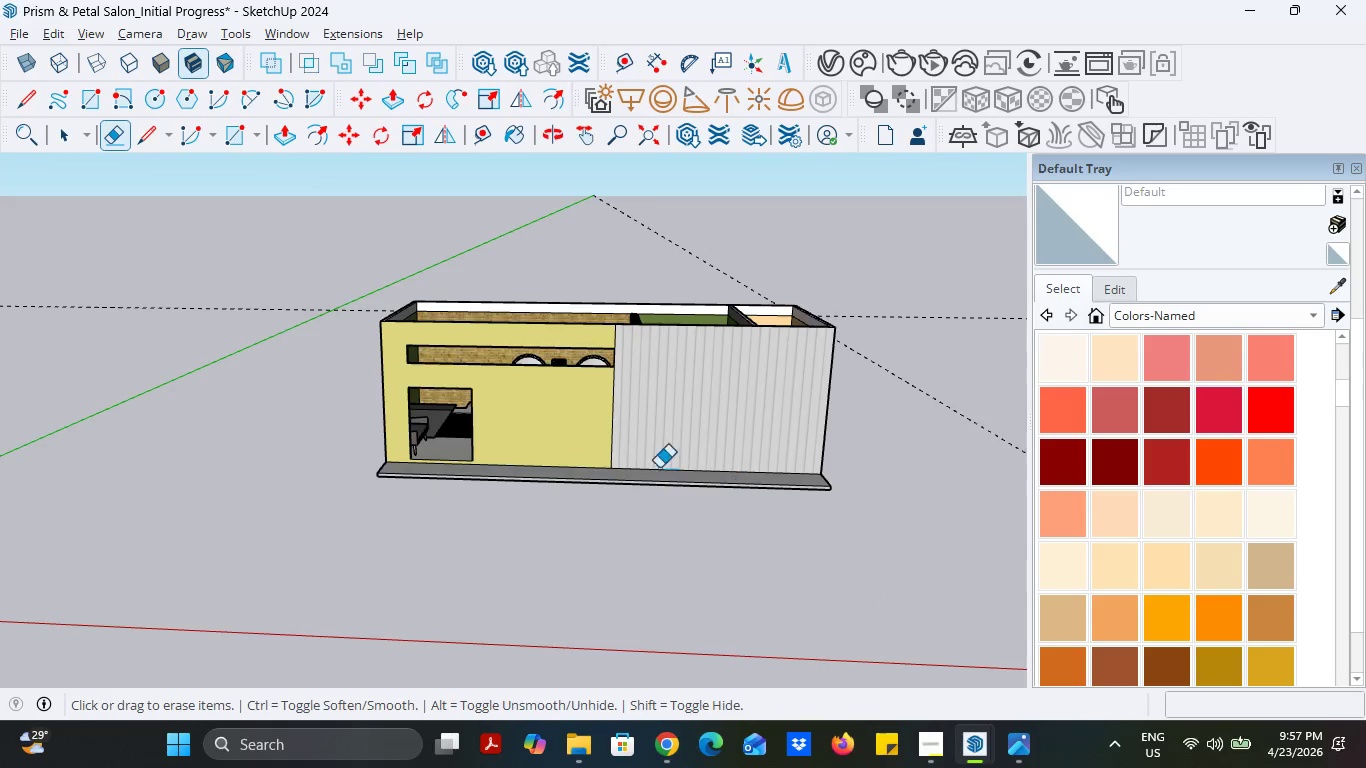 
scroll: coordinate [636, 452], scroll_direction: up, amount: 3.0
 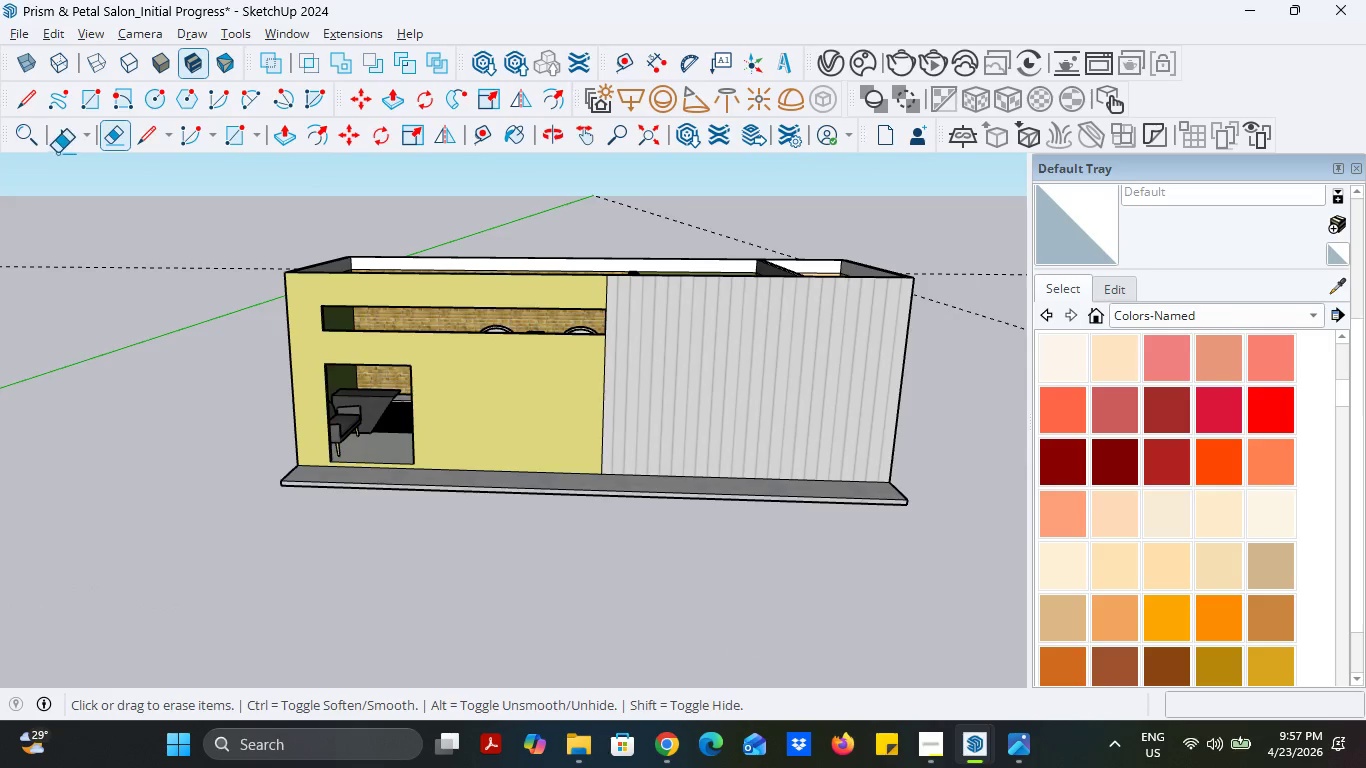 
left_click([69, 133])
 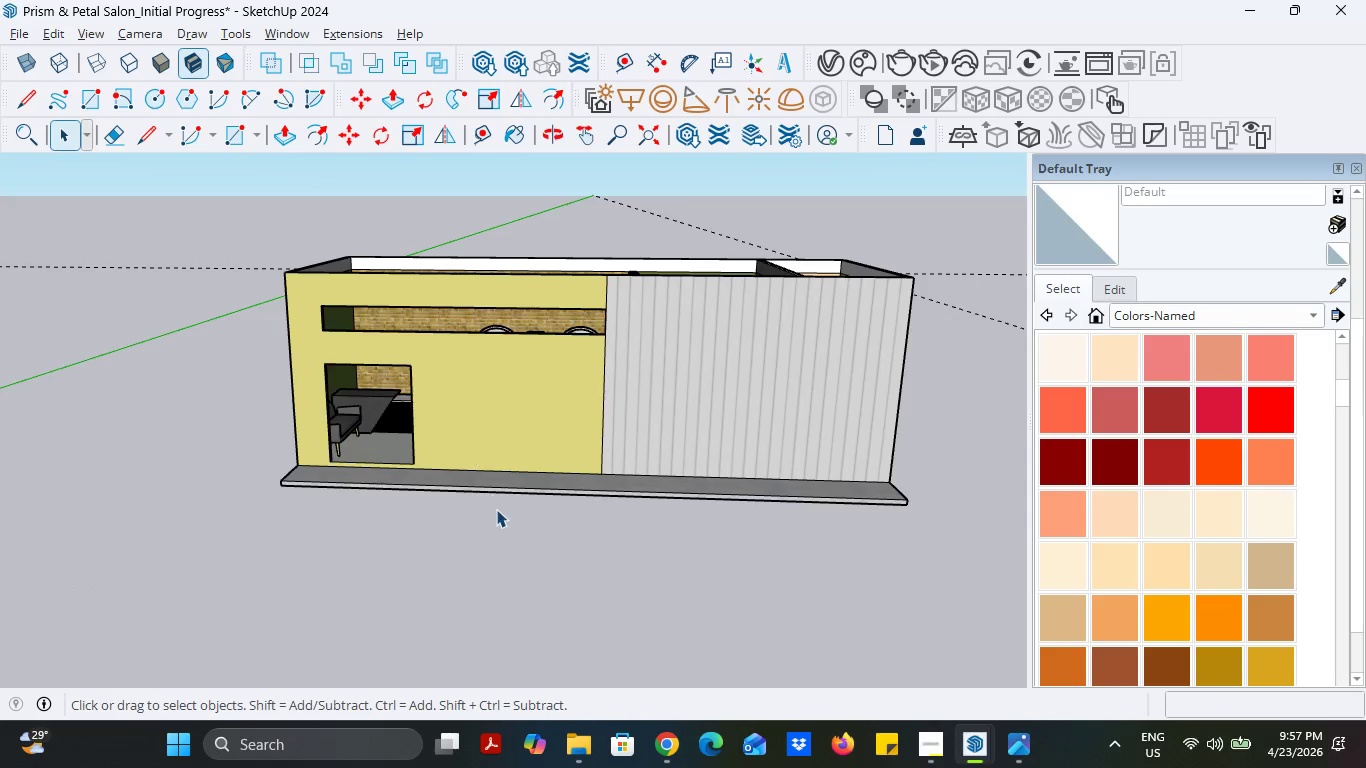 
scroll: coordinate [599, 547], scroll_direction: down, amount: 3.0
 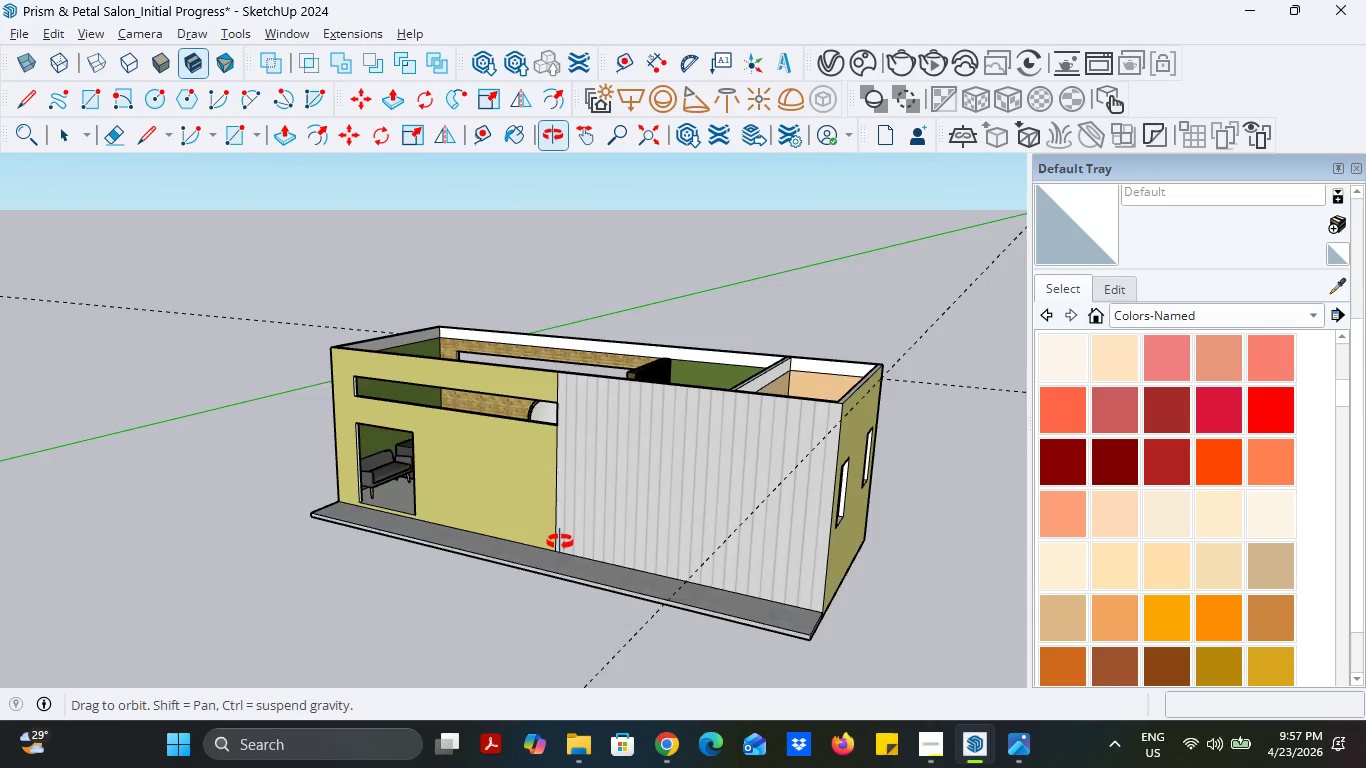 
wait(7.03)
 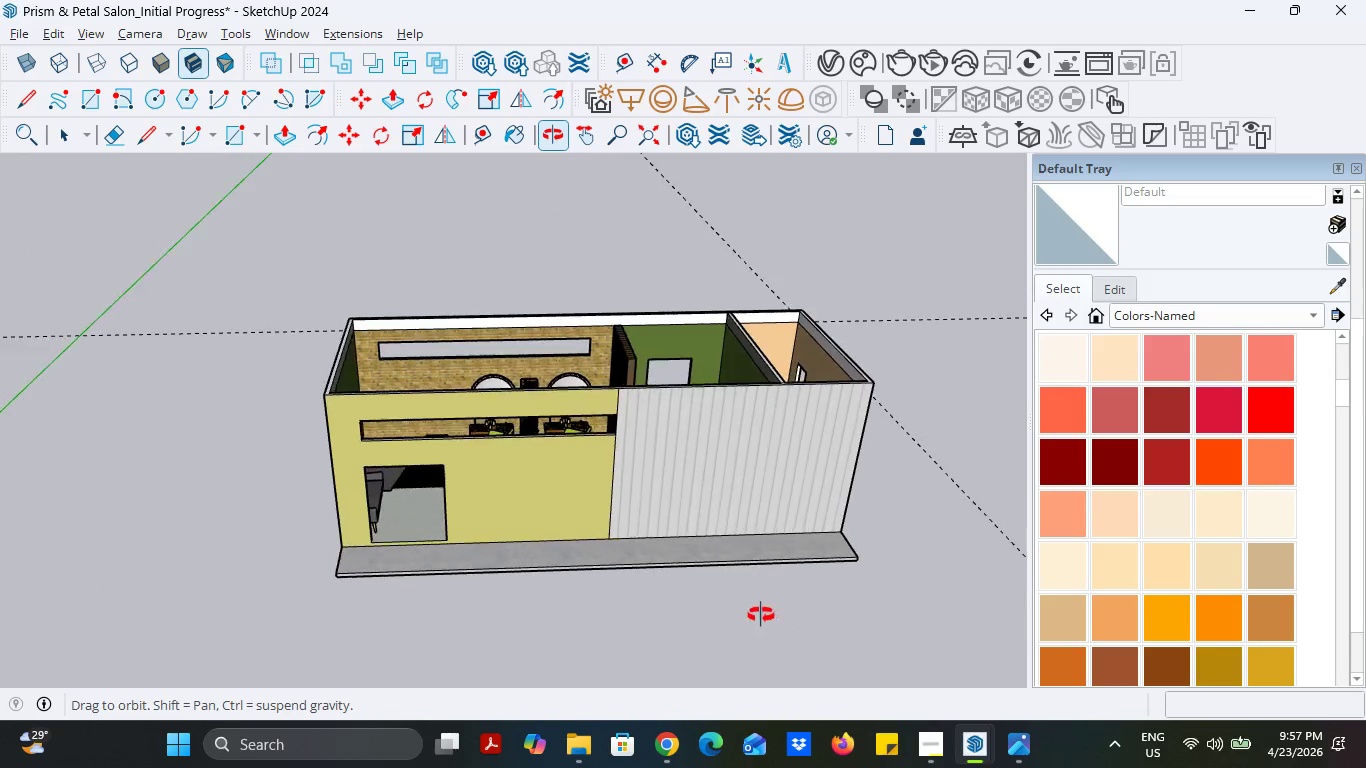 
left_click([1332, 281])
 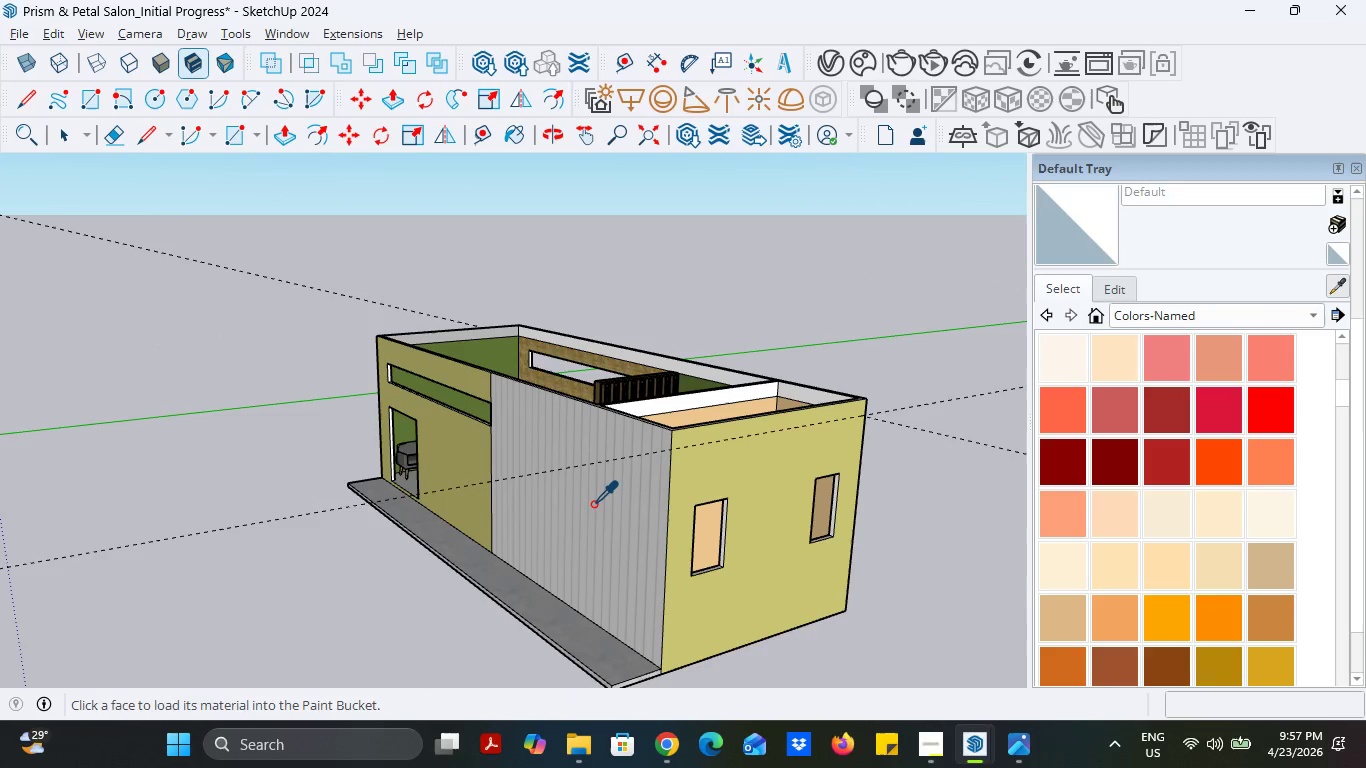 
left_click([593, 504])
 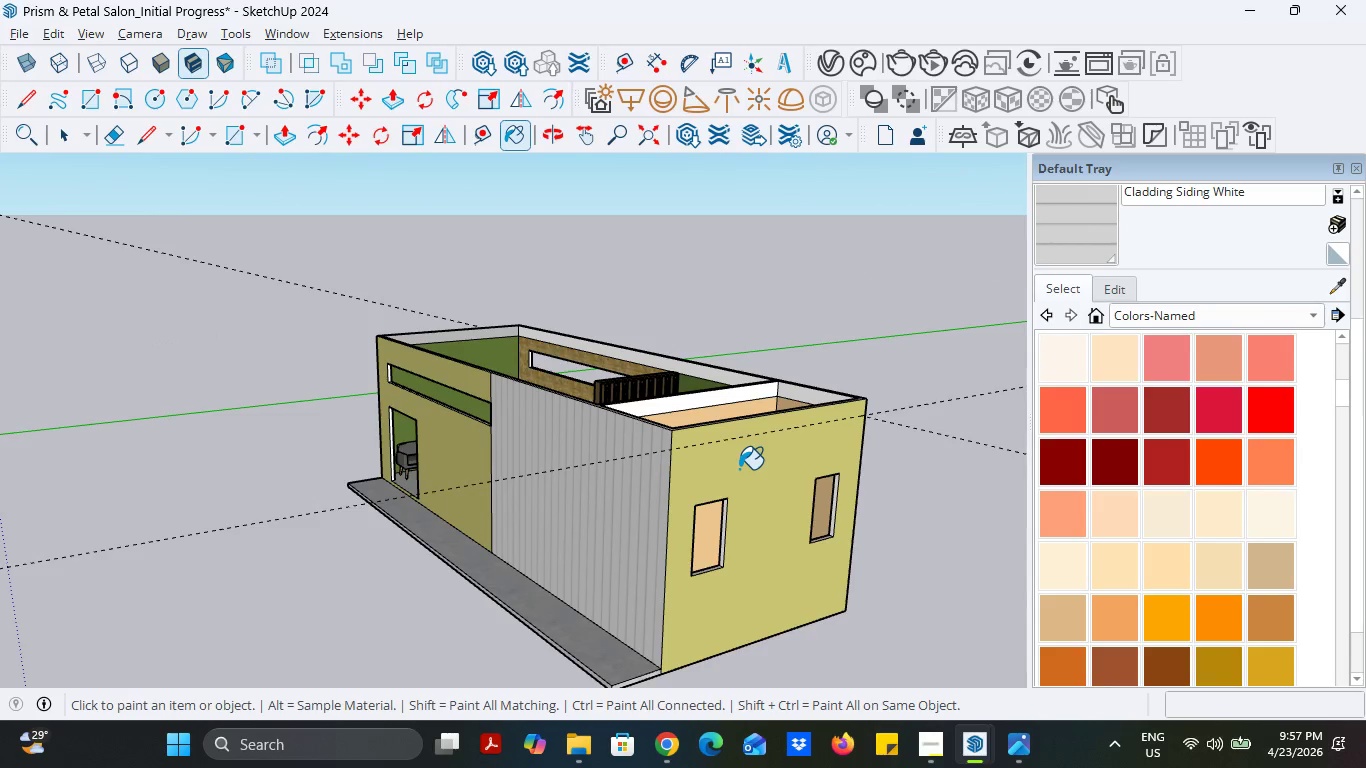 
left_click([739, 469])
 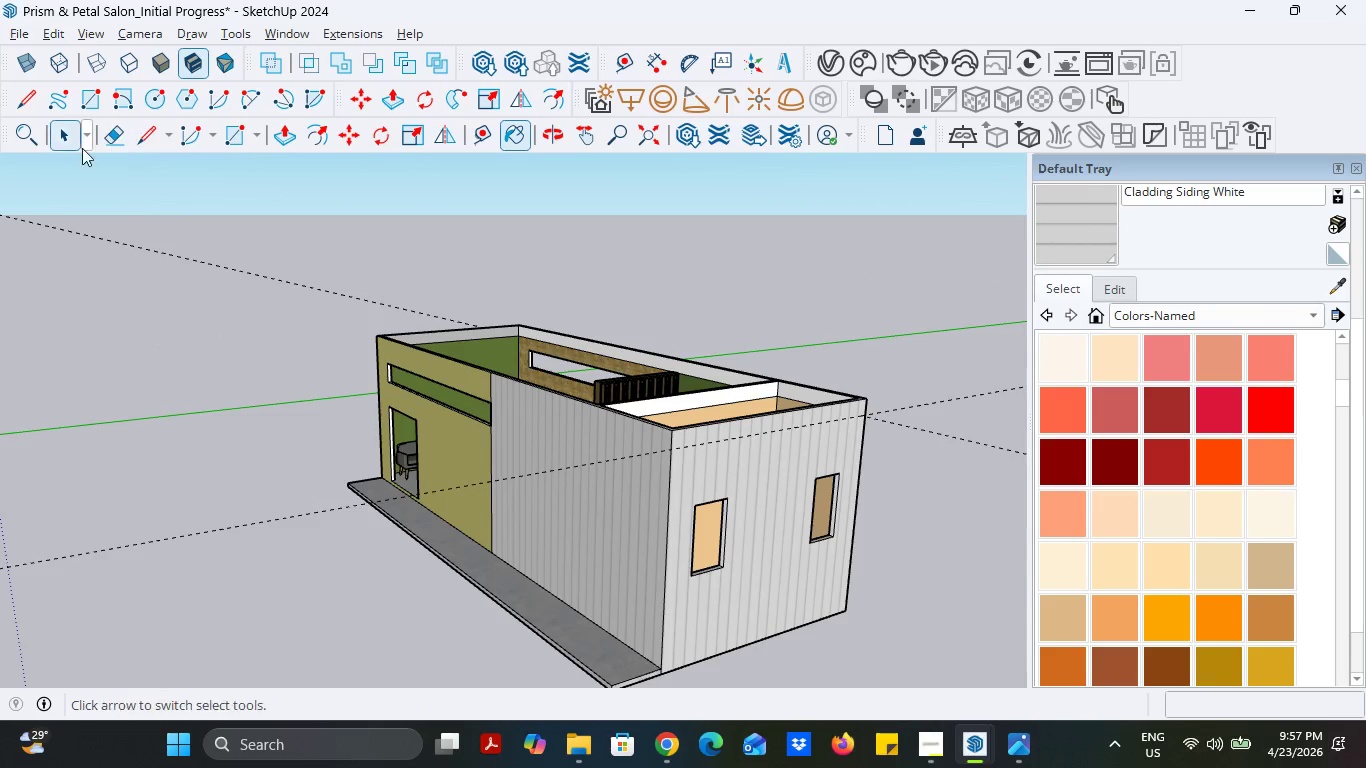 
double_click([159, 291])
 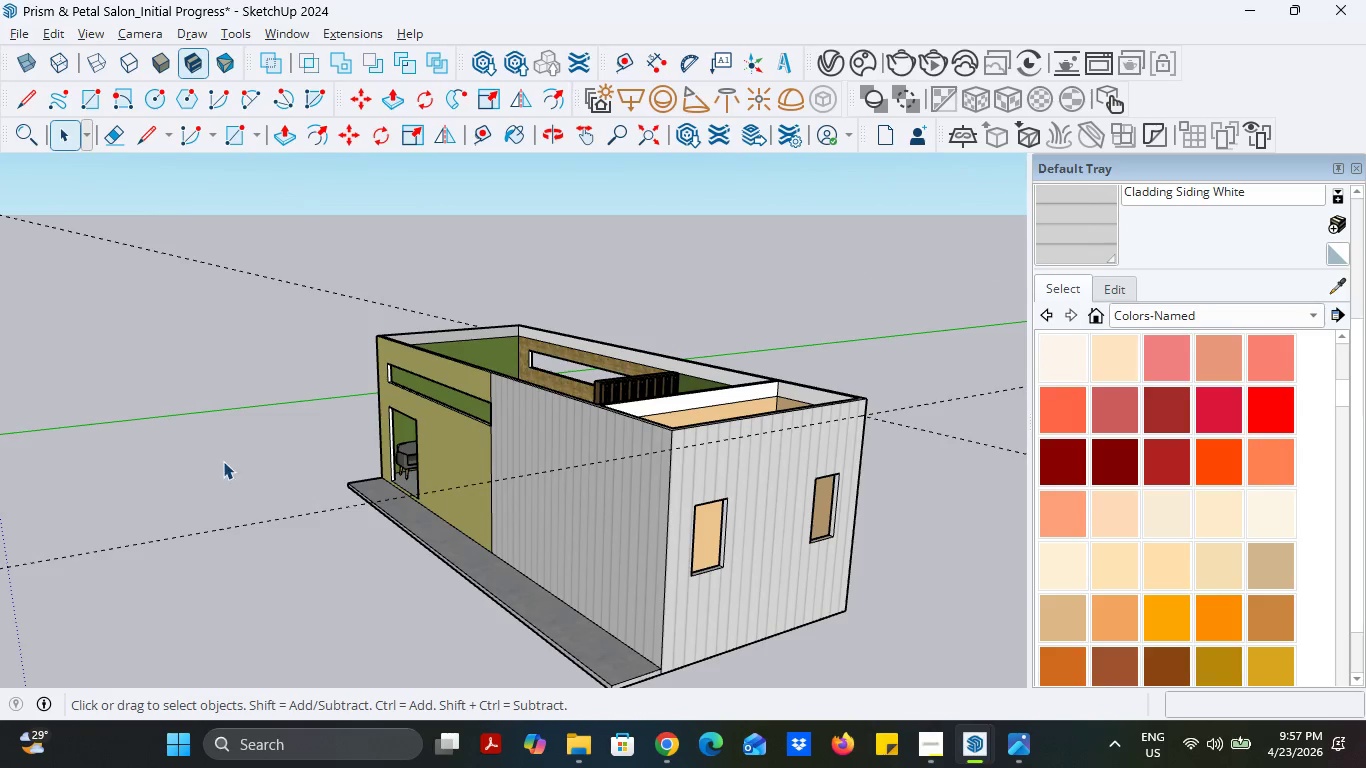 
scroll: coordinate [223, 464], scroll_direction: down, amount: 1.0
 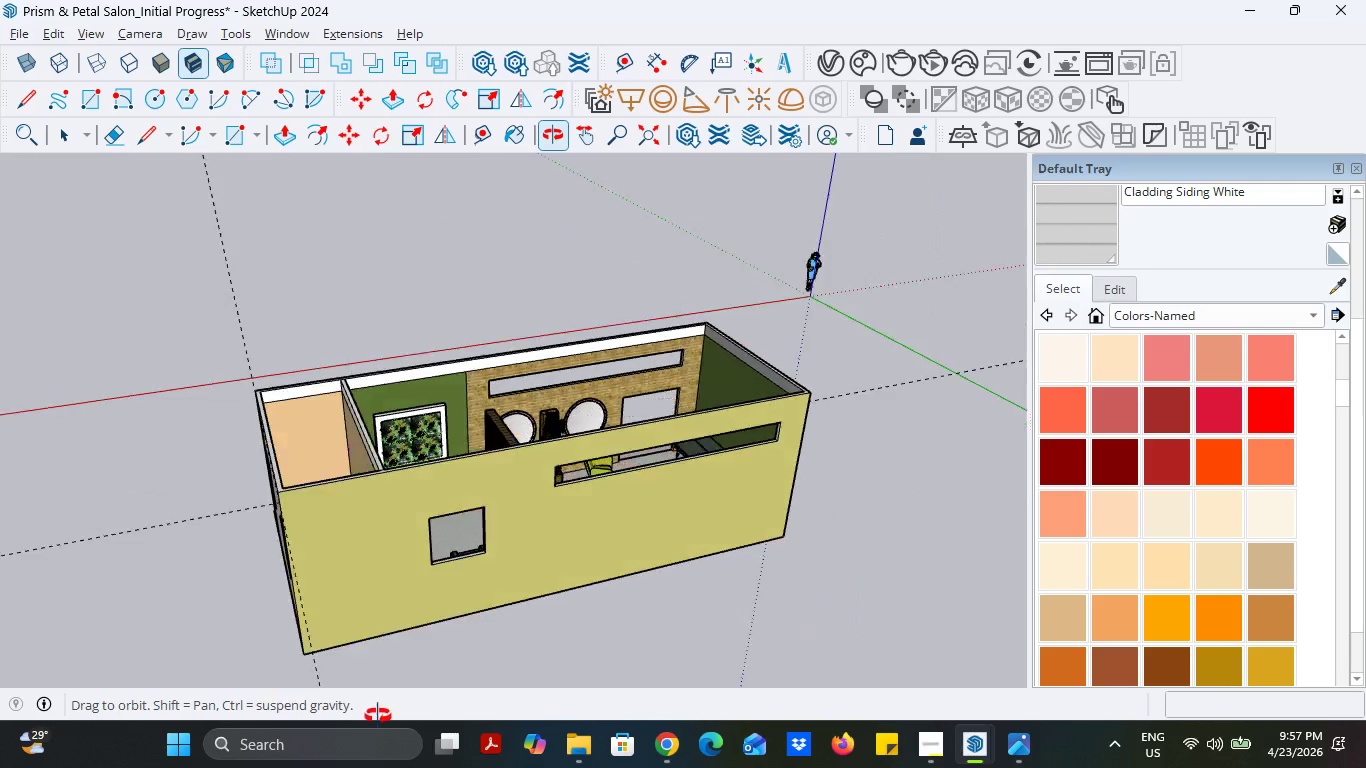 
wait(8.6)
 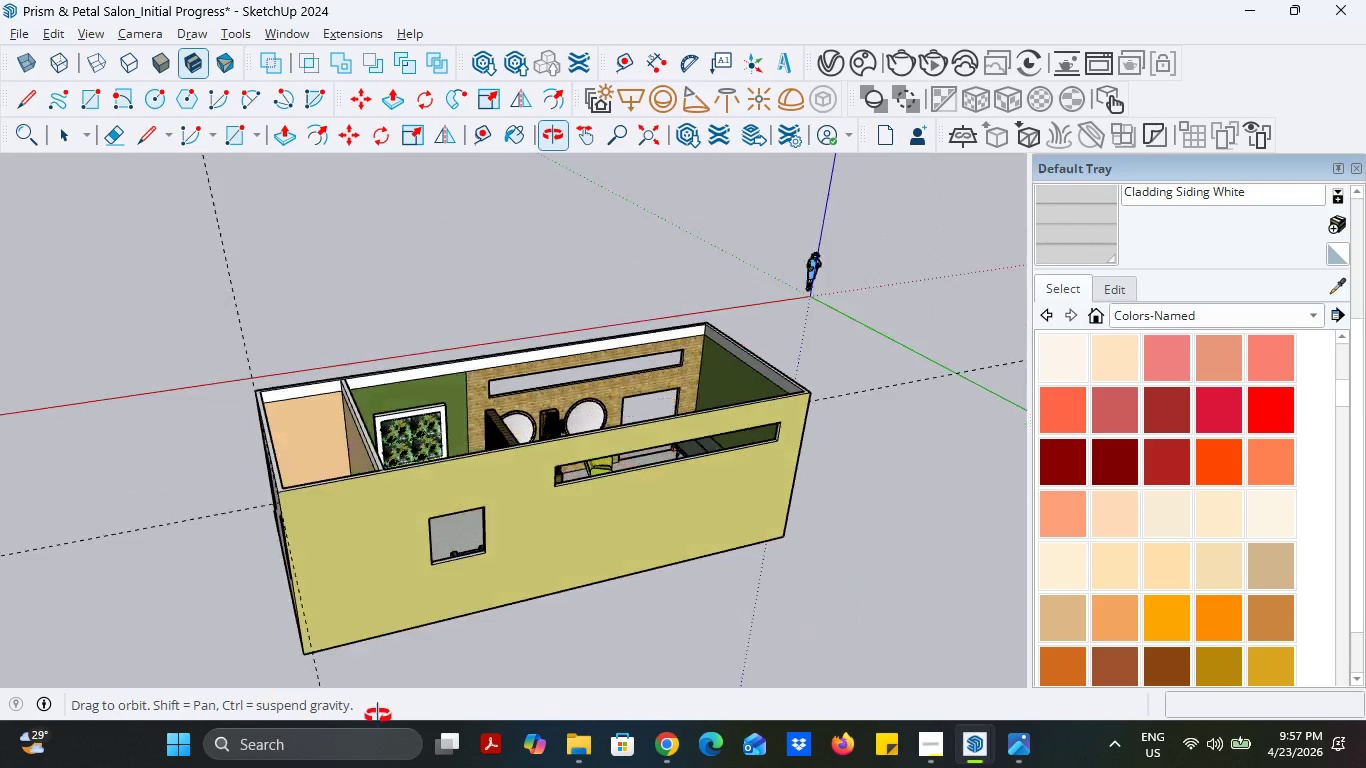 
left_click([137, 130])
 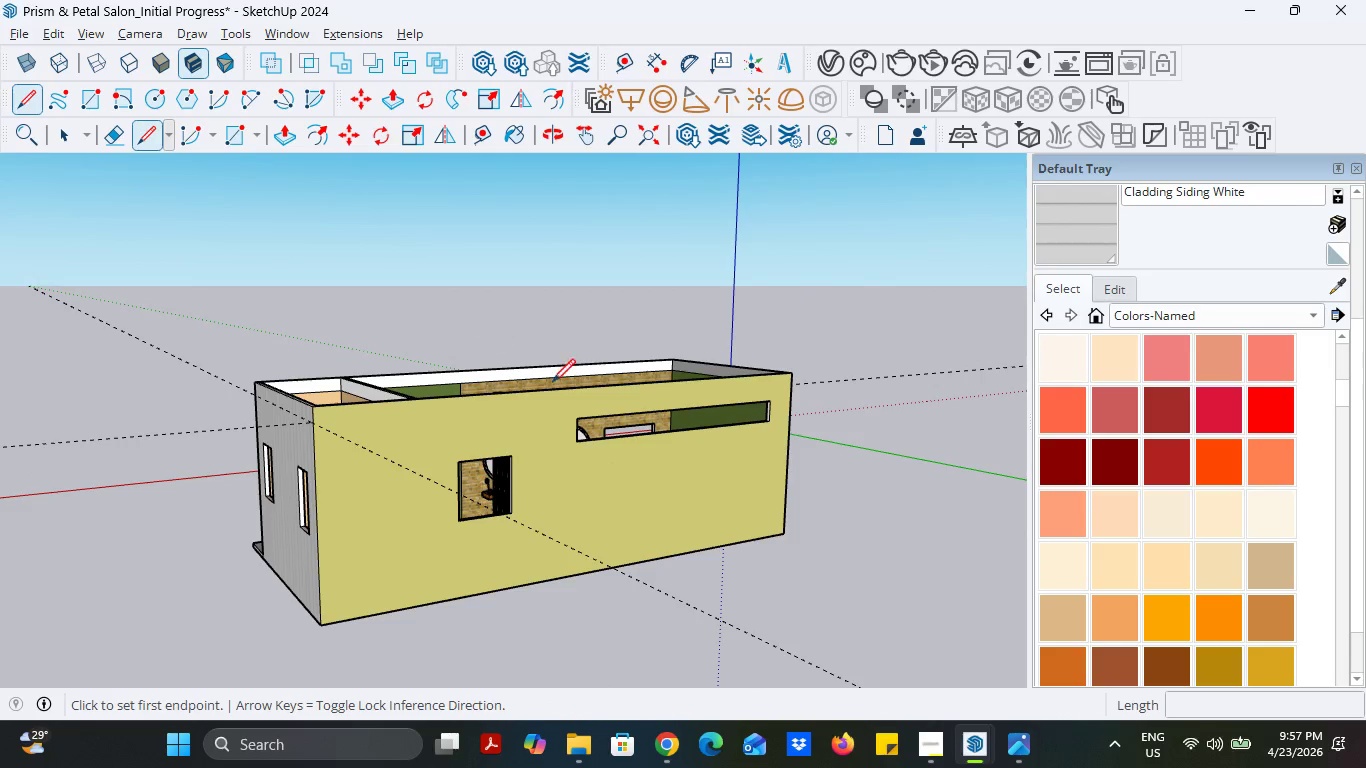 
scroll: coordinate [579, 441], scroll_direction: up, amount: 2.0
 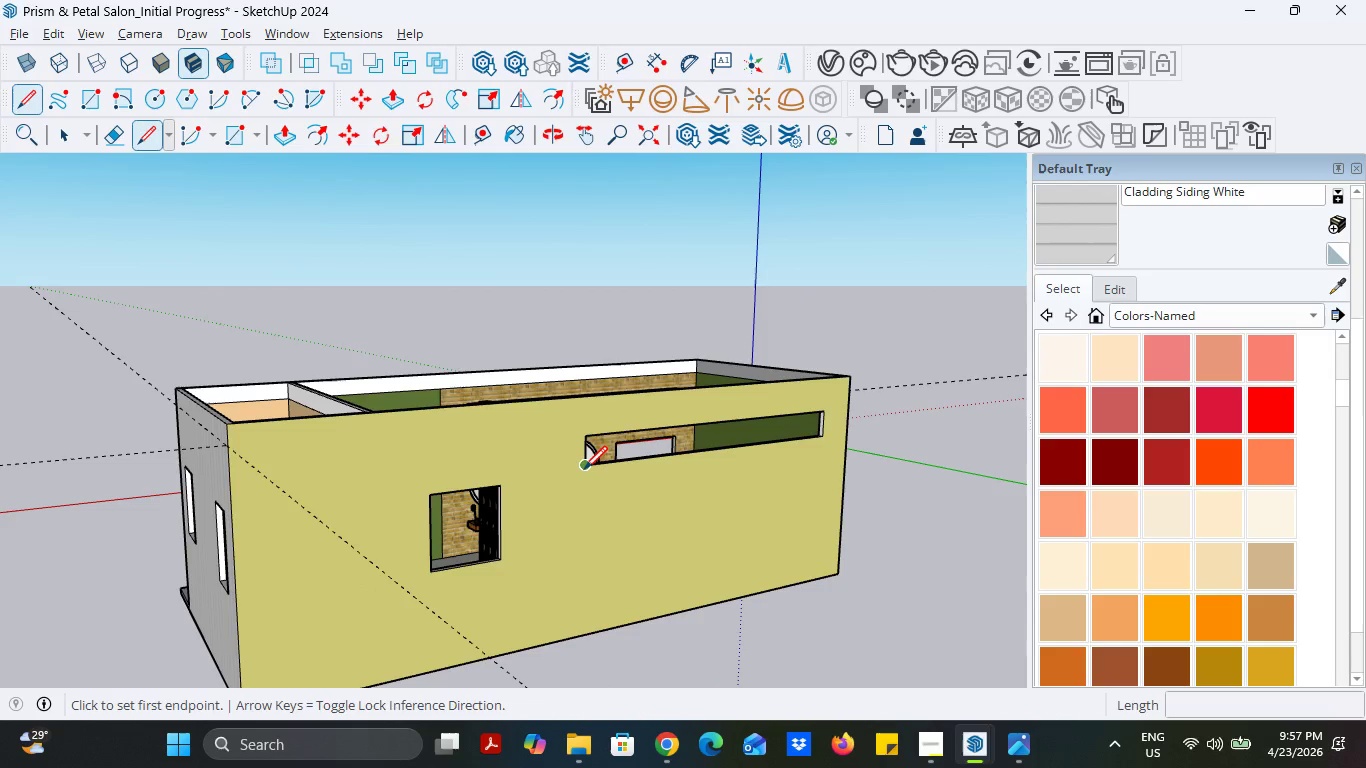 
left_click([584, 469])
 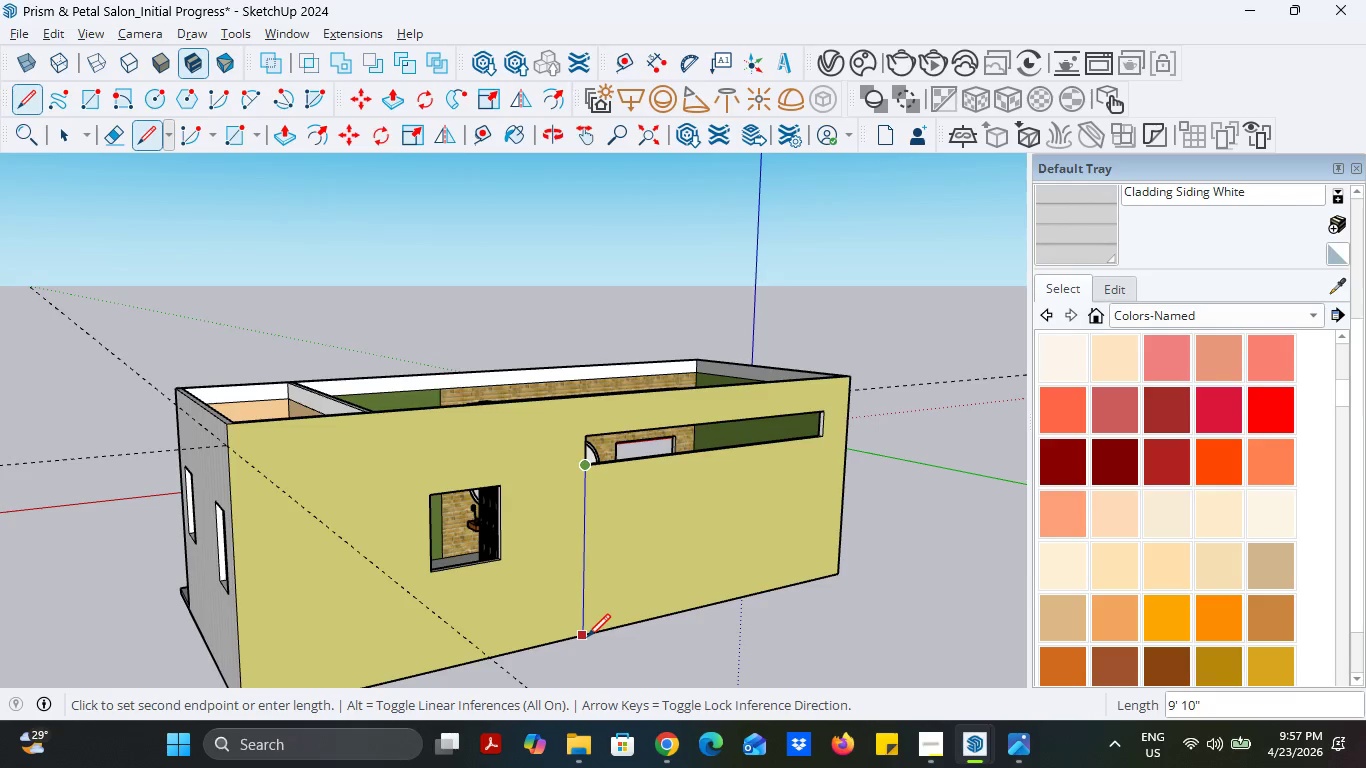 
left_click([587, 637])
 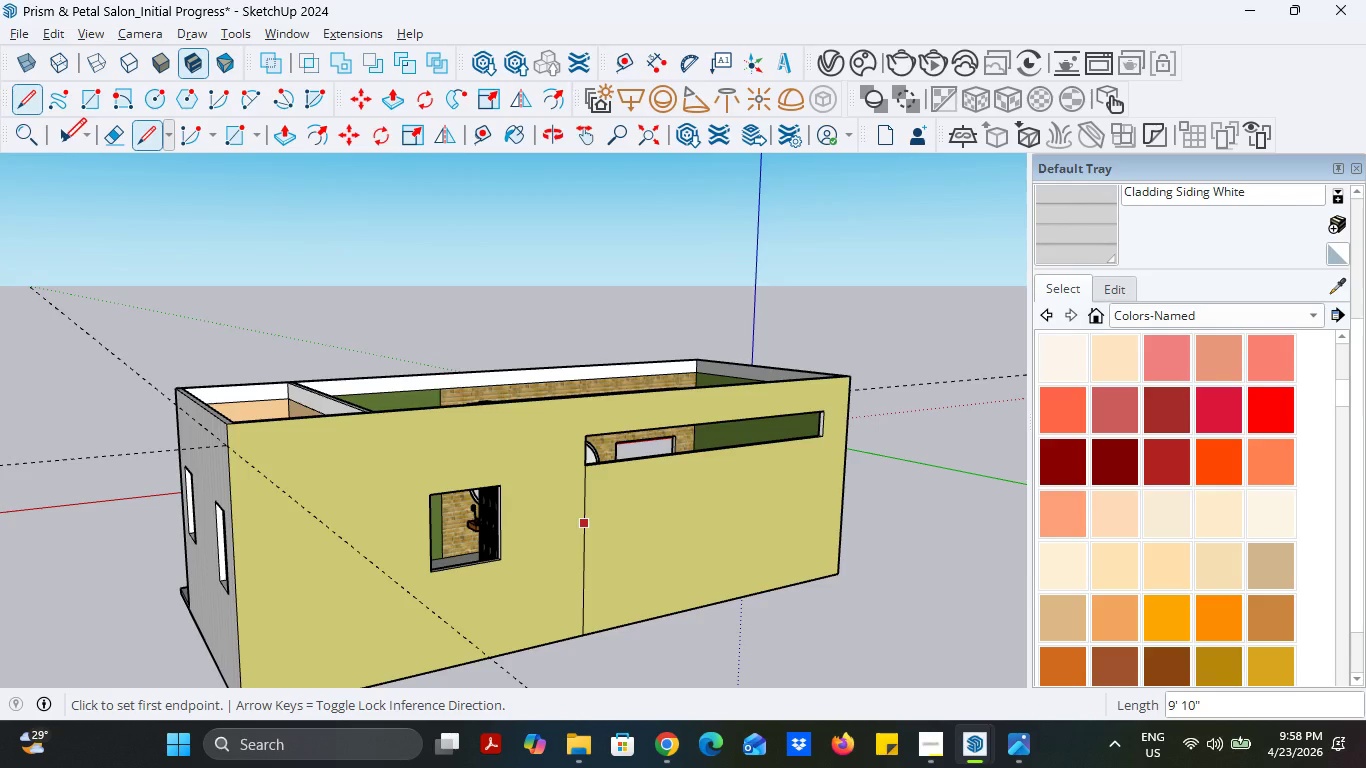 
wait(16.91)
 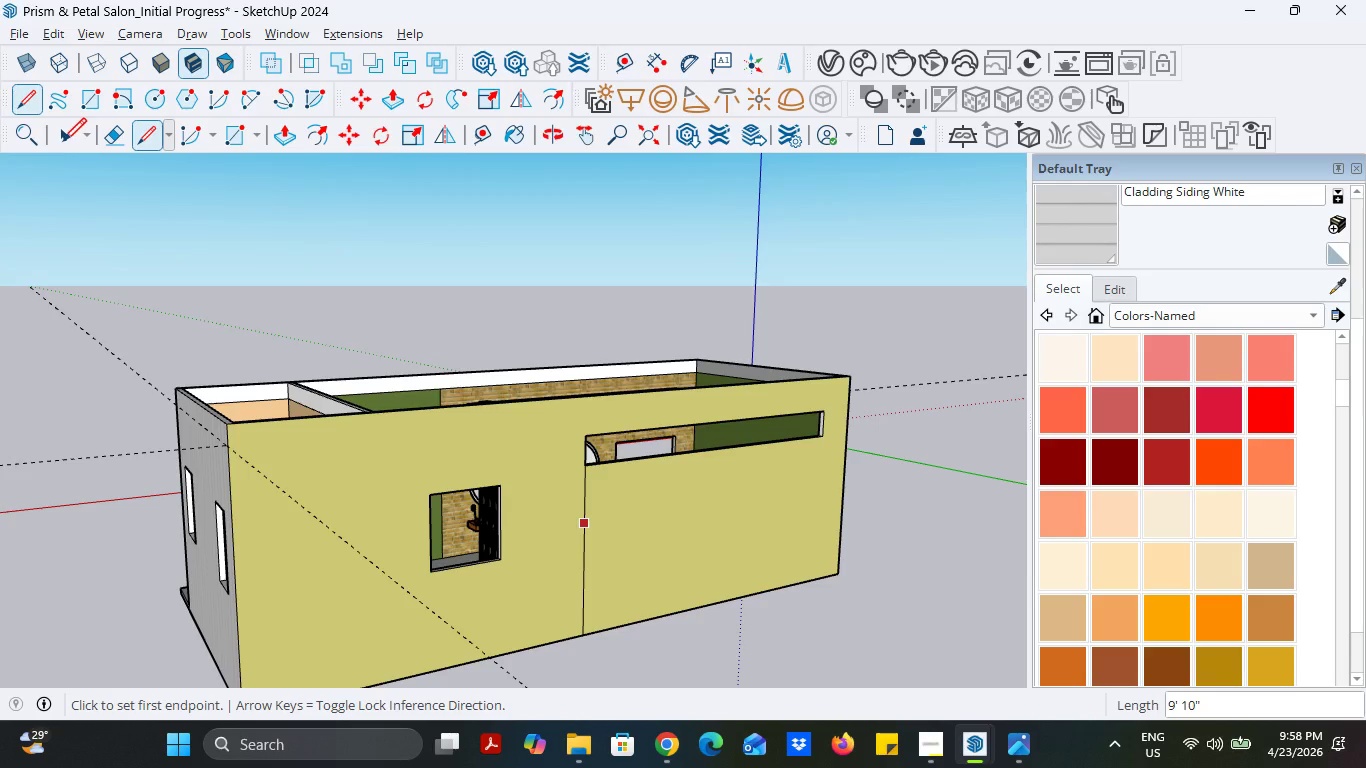 
scroll: coordinate [624, 420], scroll_direction: down, amount: 3.0
 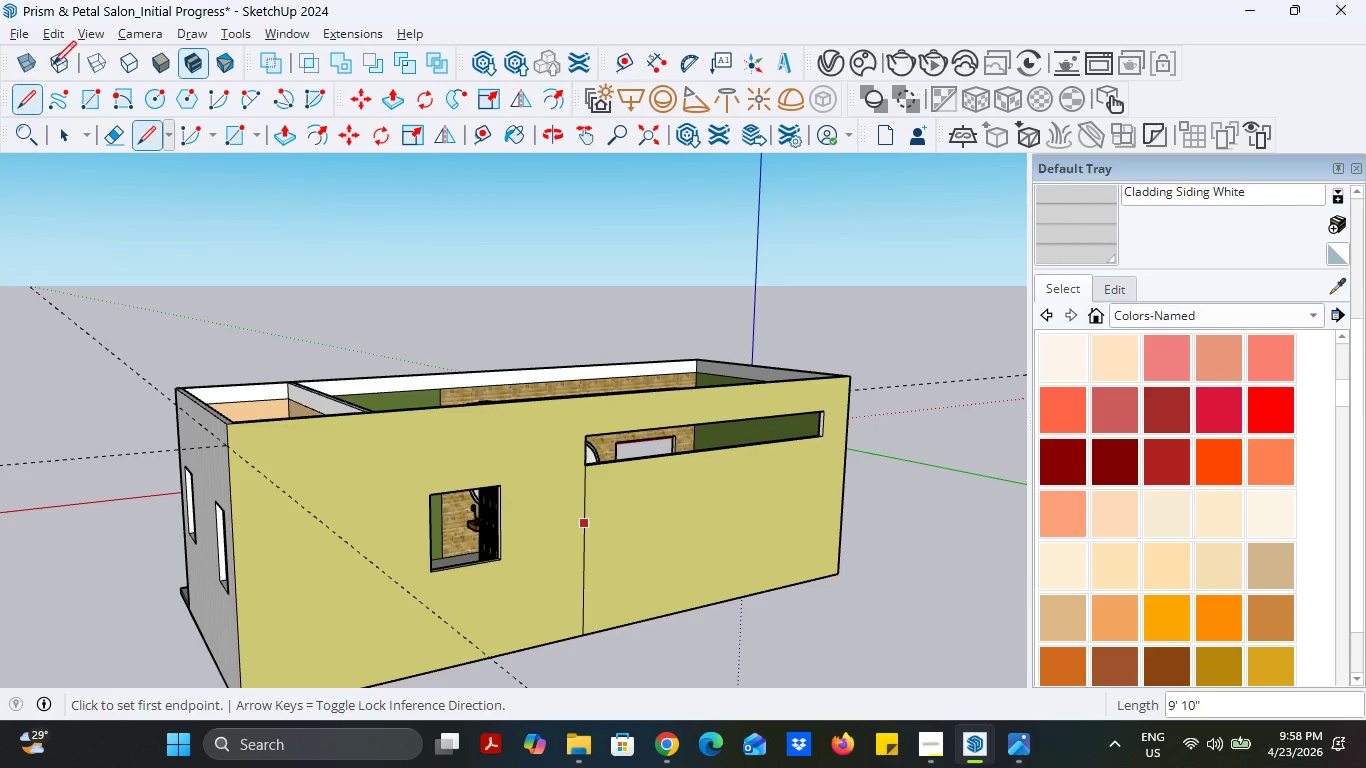 
wait(10.56)
 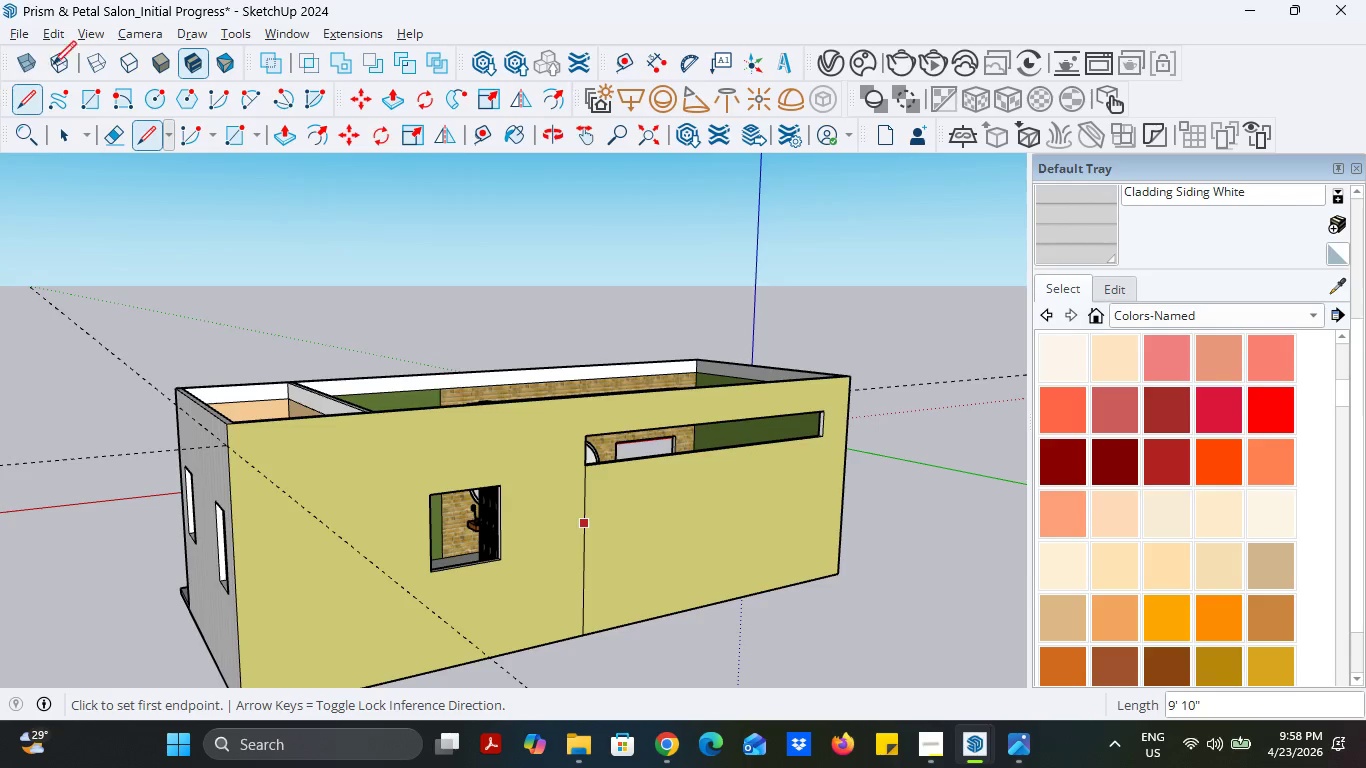 
left_click([1029, 747])
 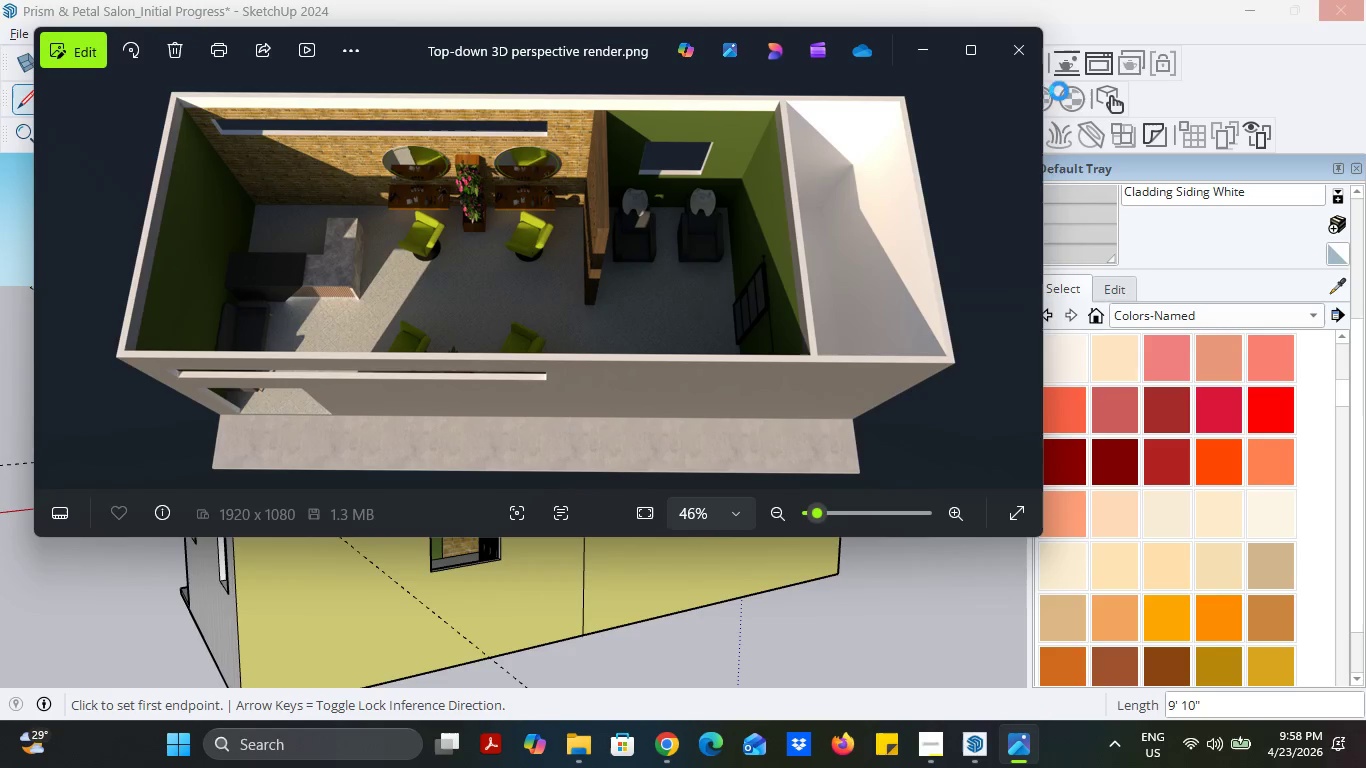 
left_click([1023, 48])
 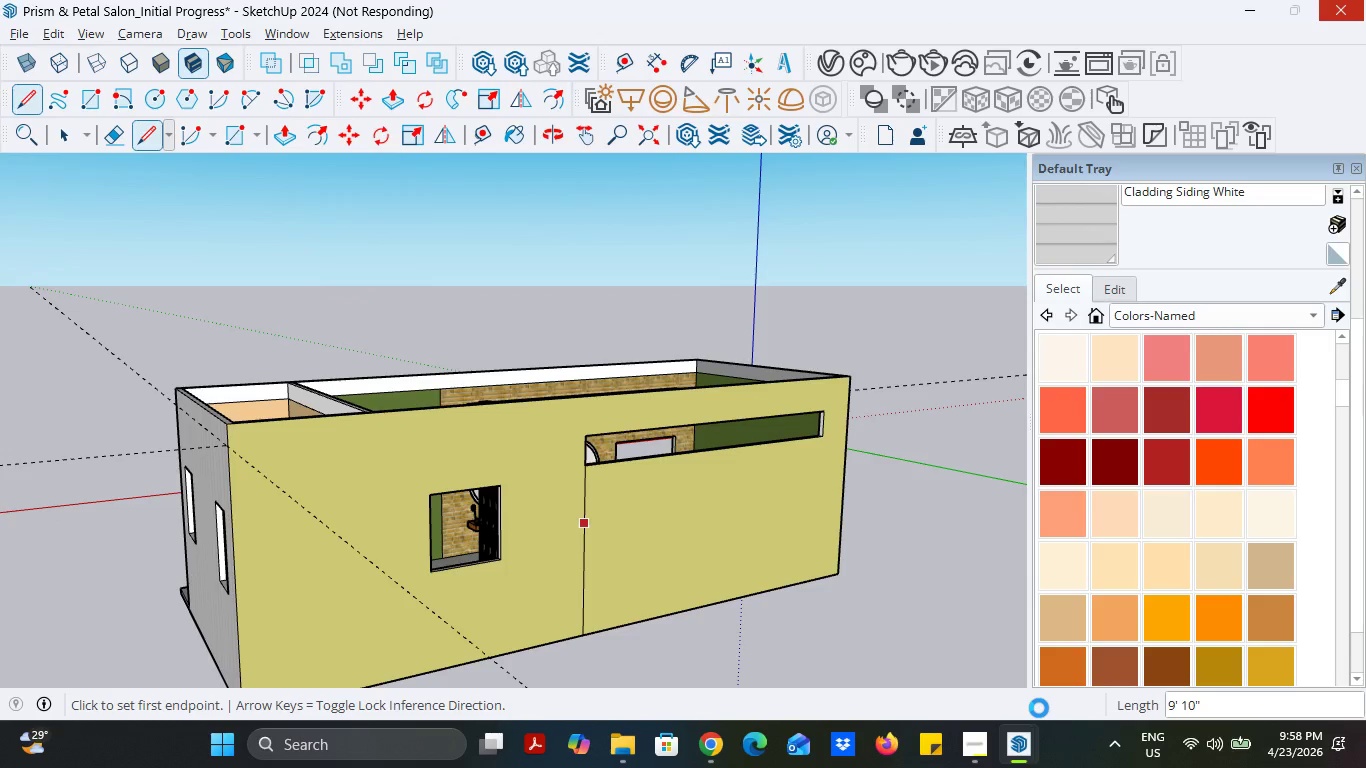 
wait(14.92)
 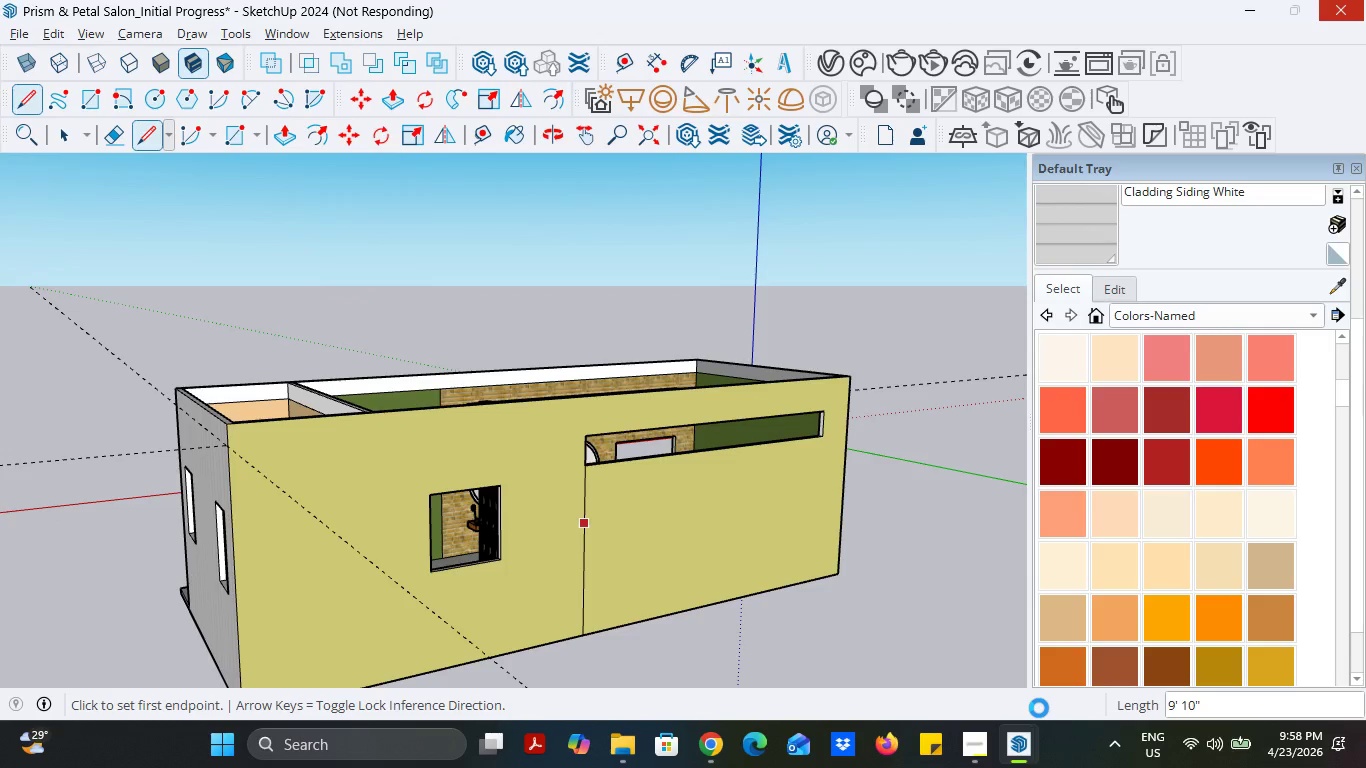 
left_click([60, 132])
 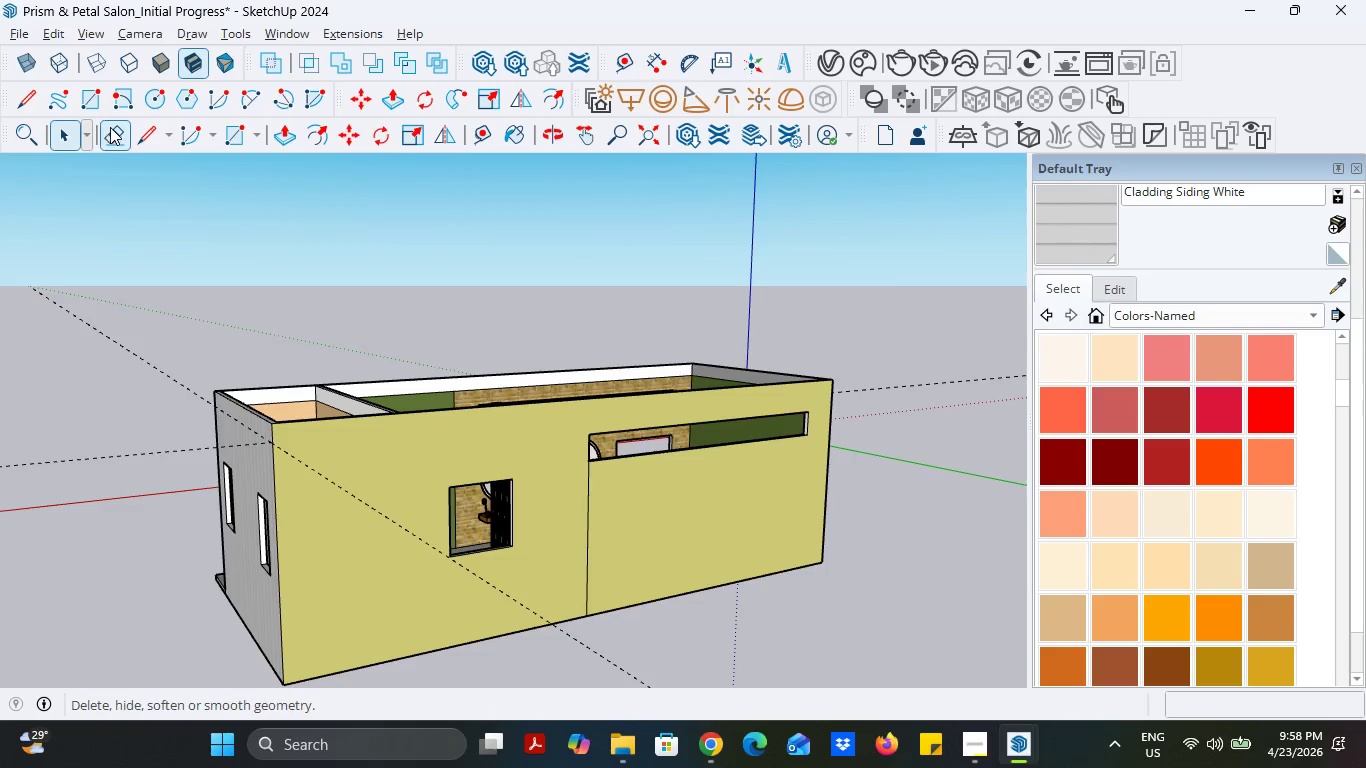 
left_click([112, 127])
 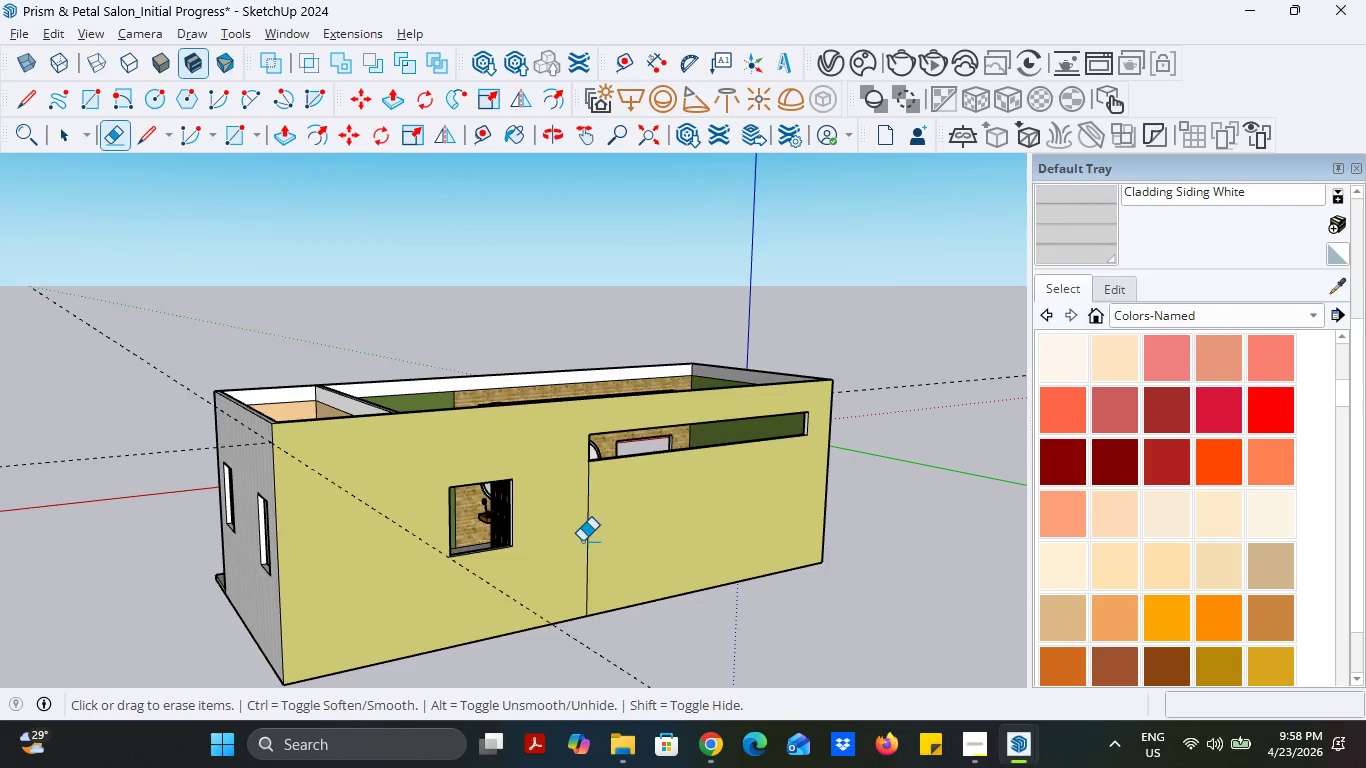 
left_click_drag(start_coordinate=[582, 541], to_coordinate=[606, 545])
 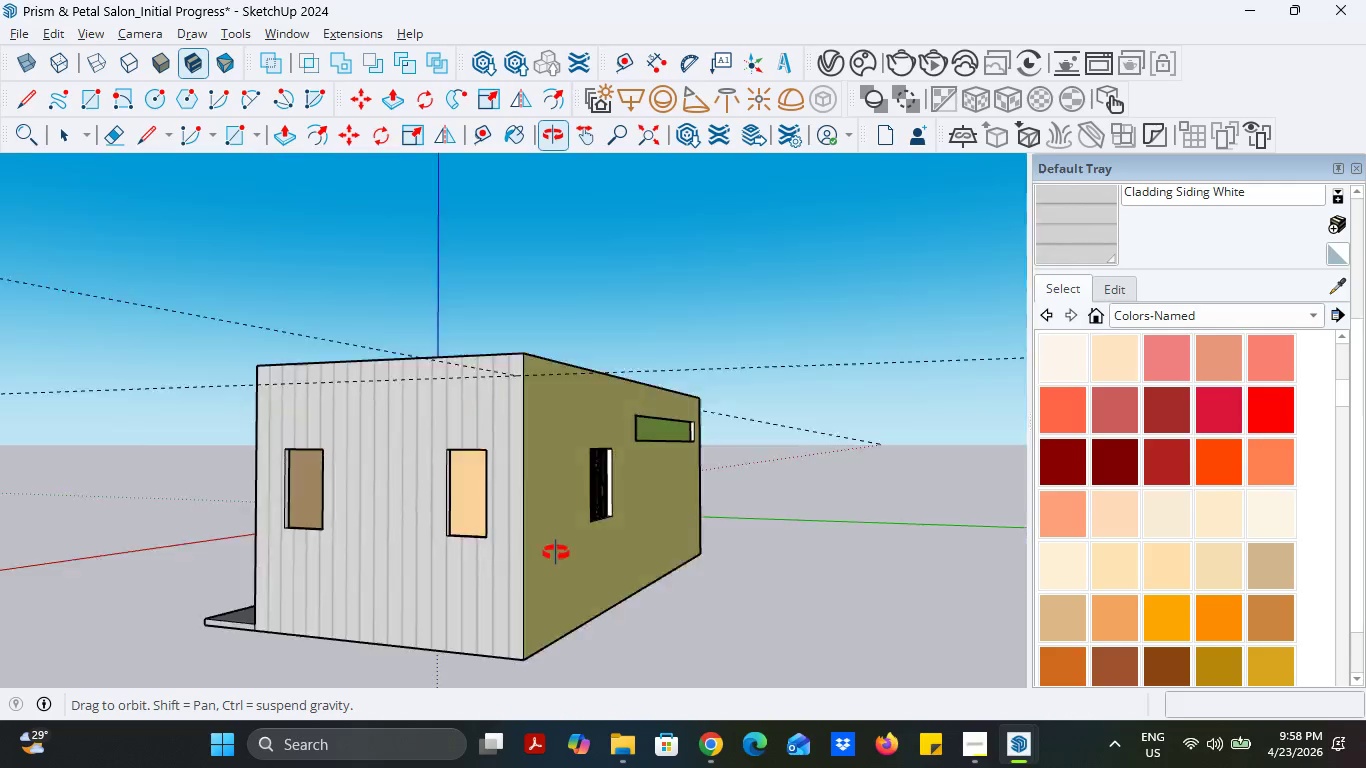 
scroll: coordinate [364, 574], scroll_direction: up, amount: 6.0
 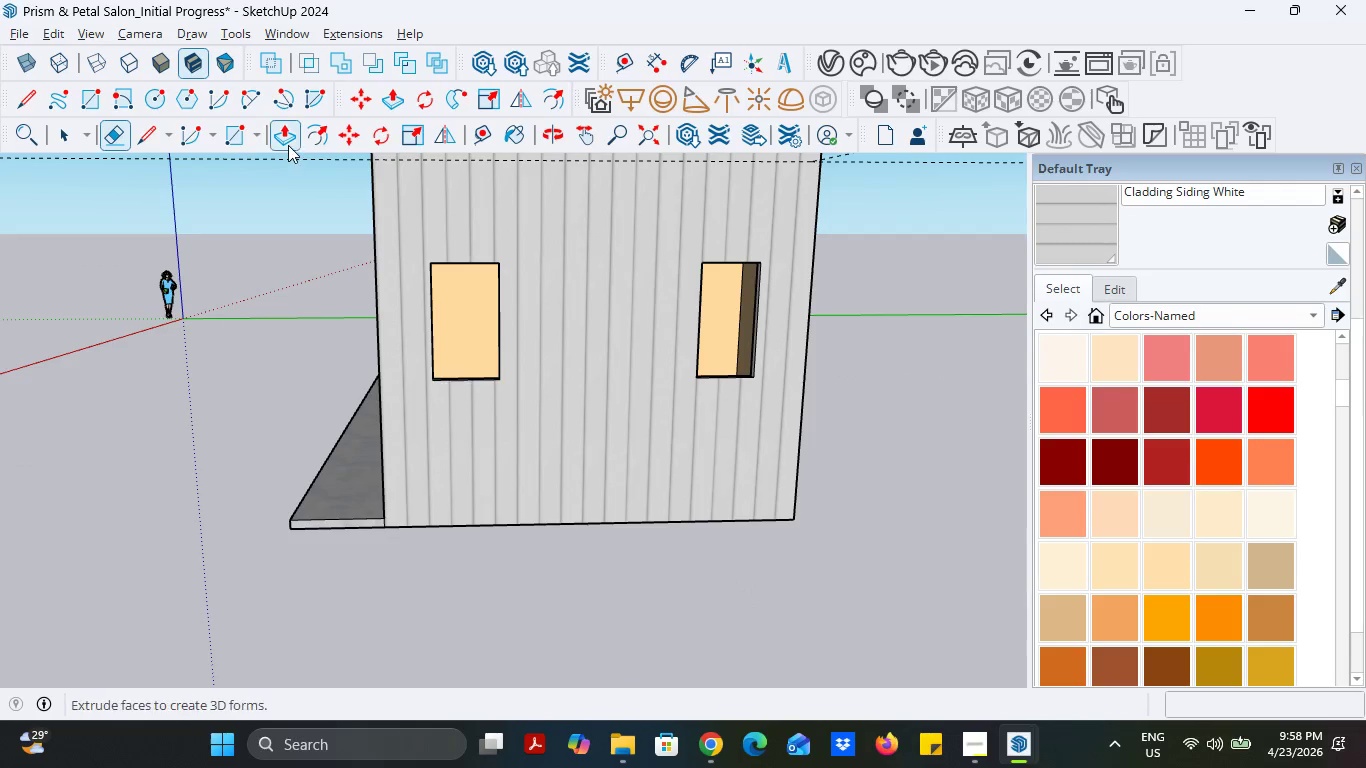 
left_click([288, 145])
 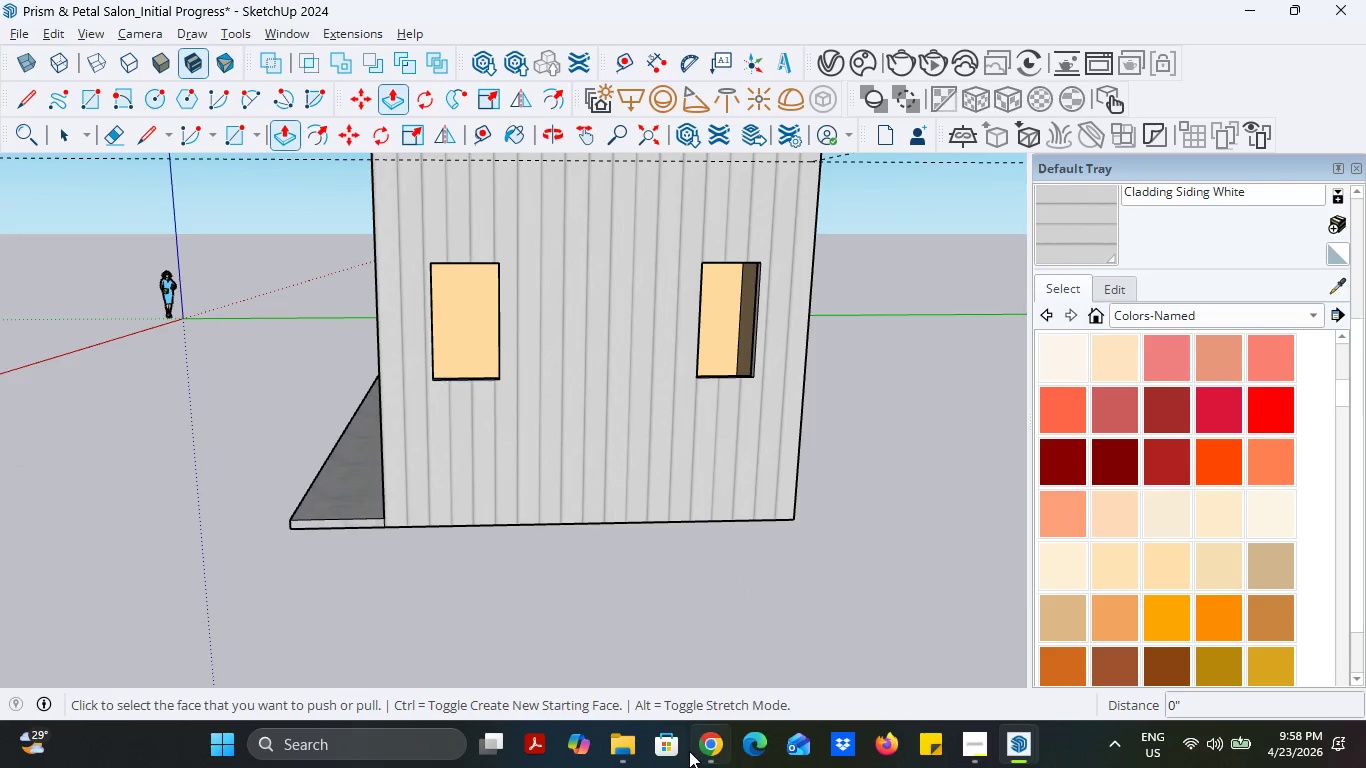 
left_click([707, 758])
 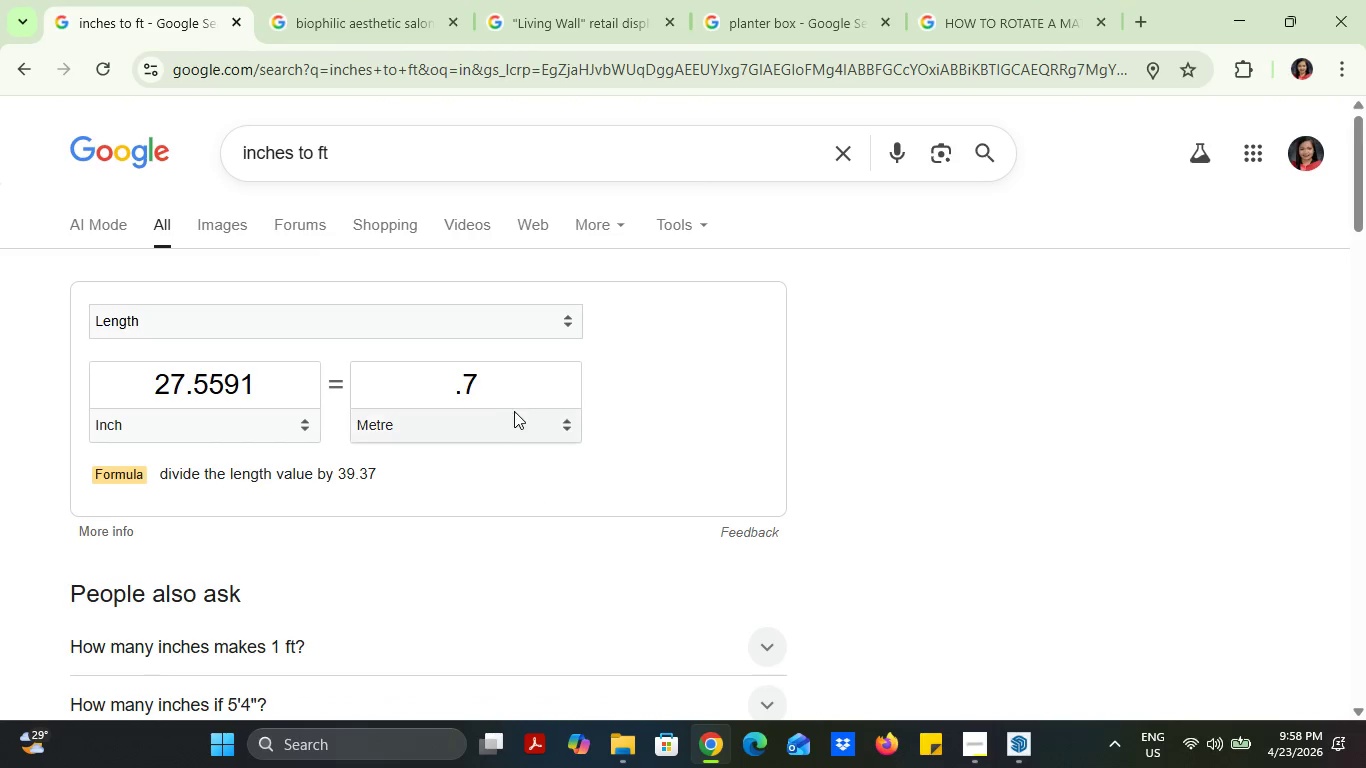 
left_click_drag(start_coordinate=[508, 401], to_coordinate=[437, 384])
 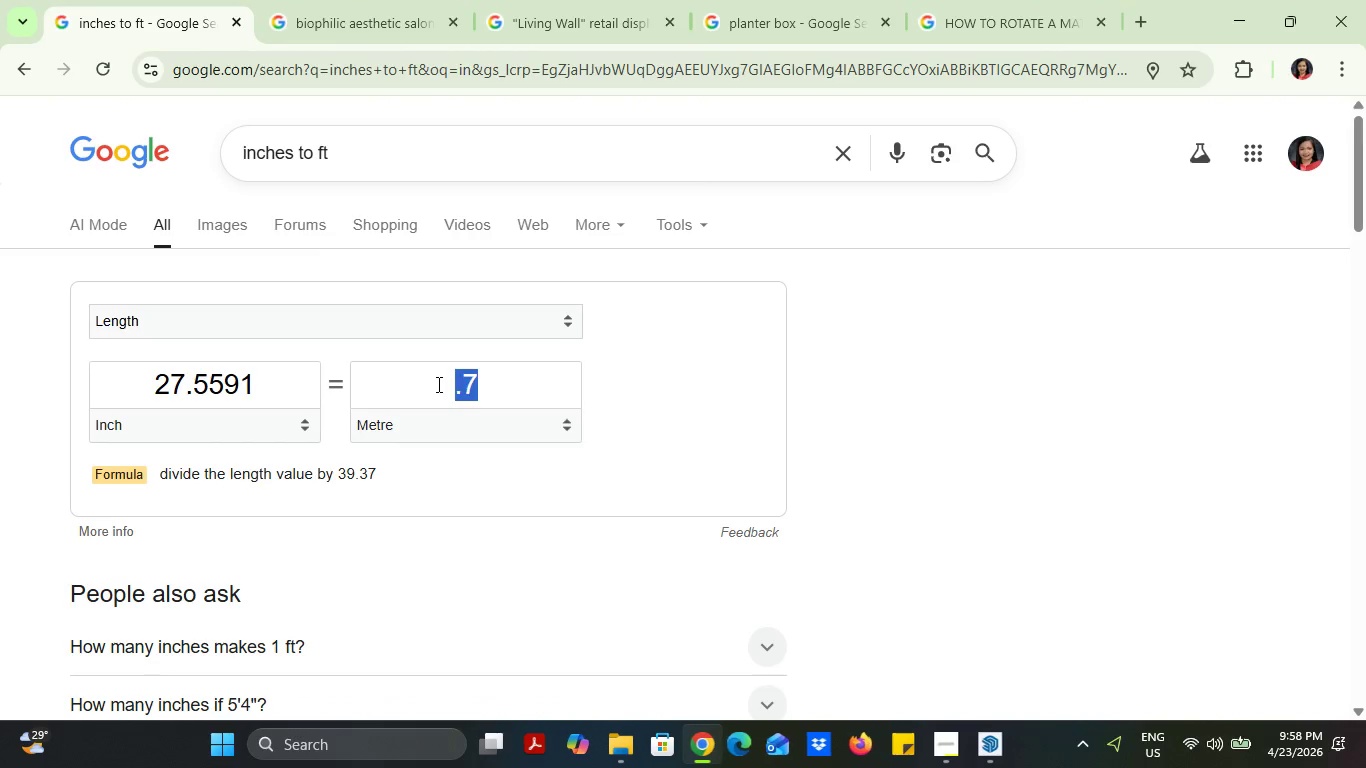 
key(1)
 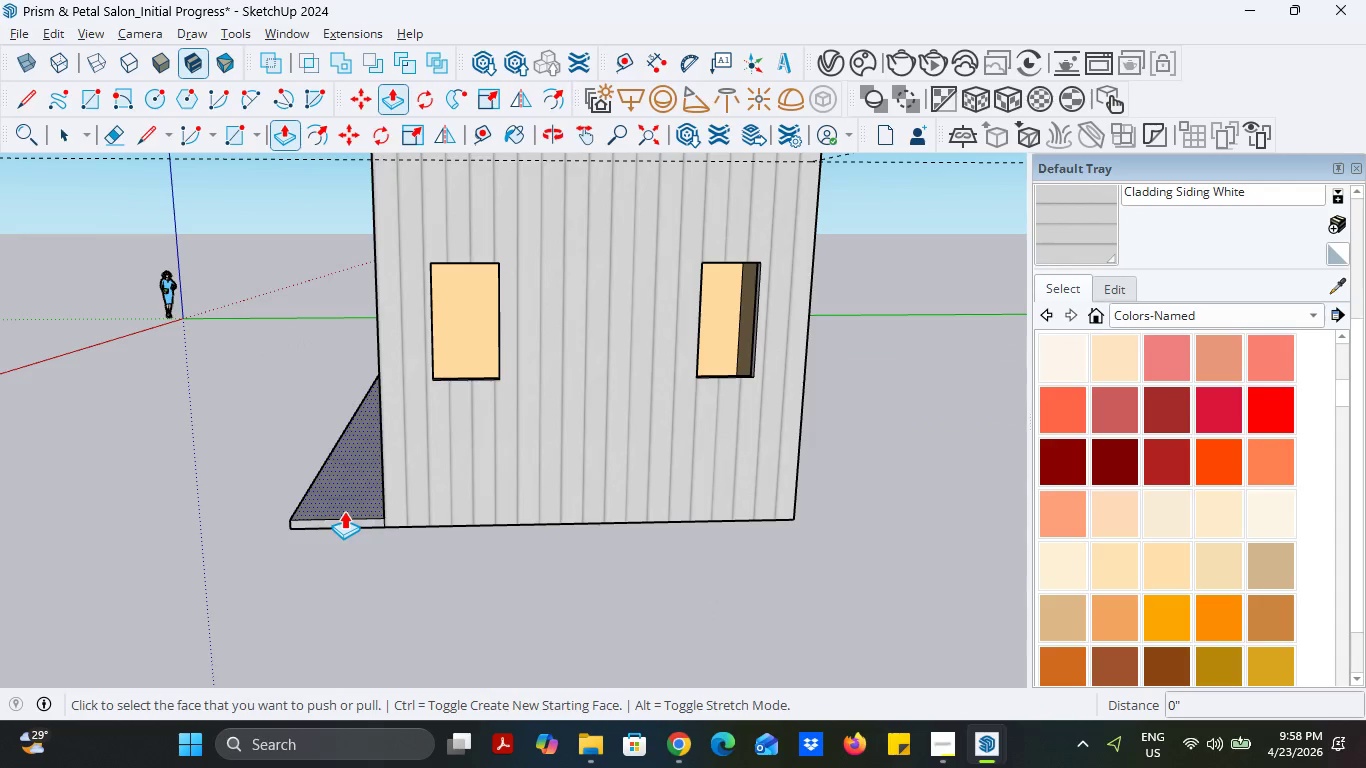 
left_click([342, 519])
 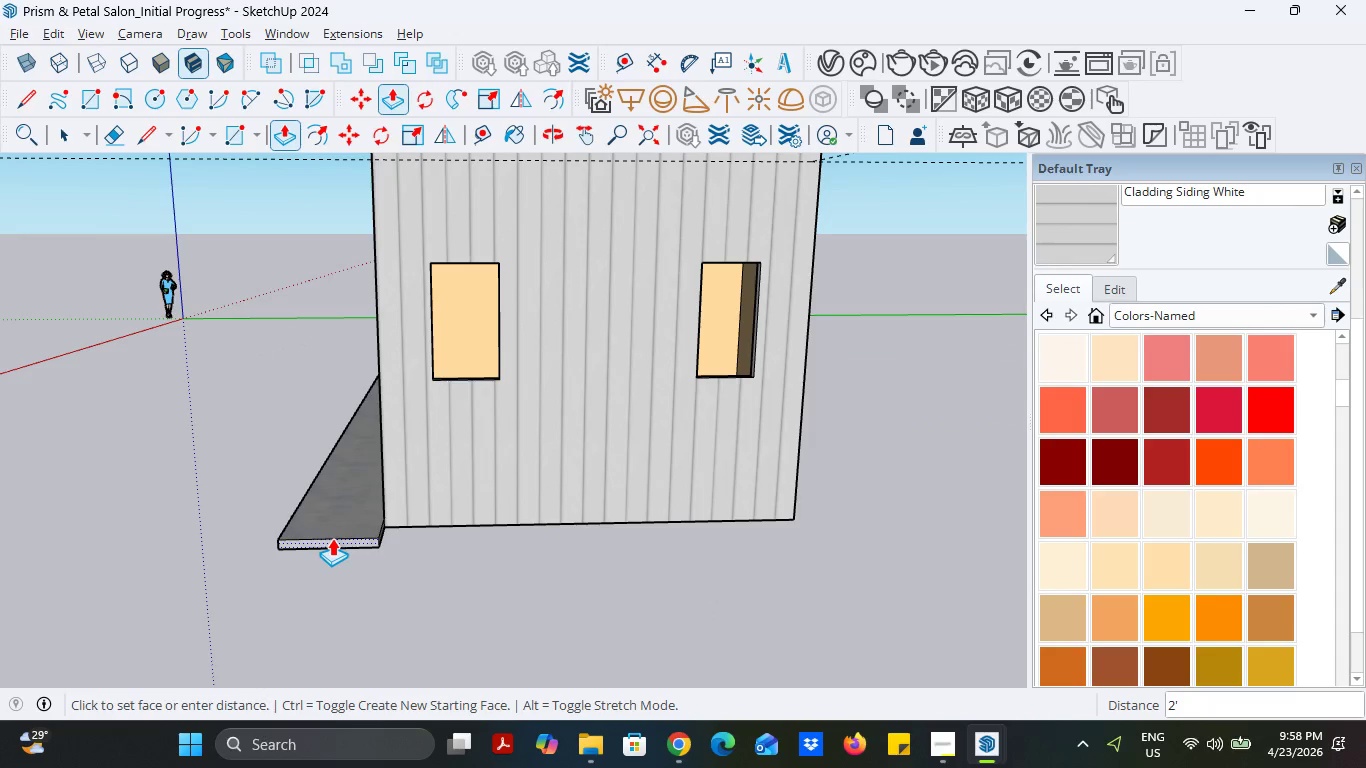 
type(40)
 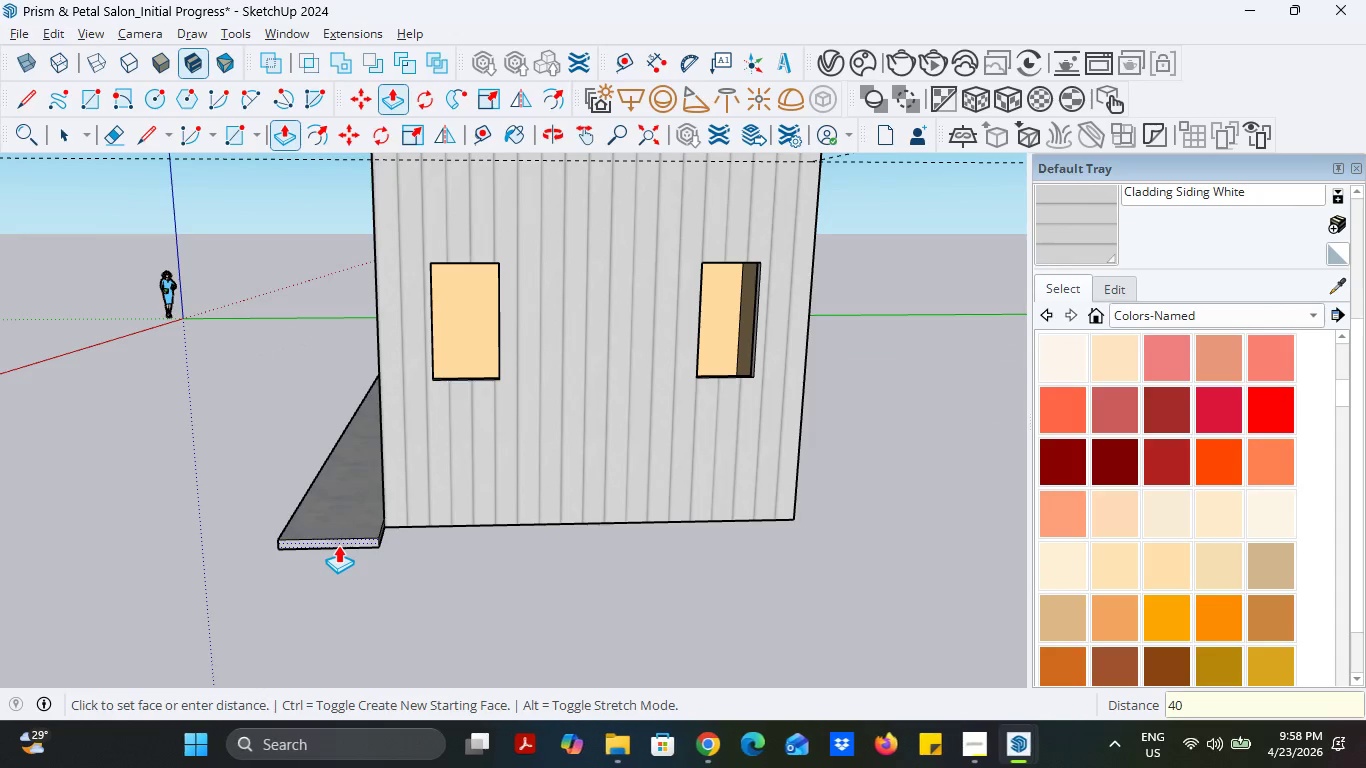 
key(Enter)
 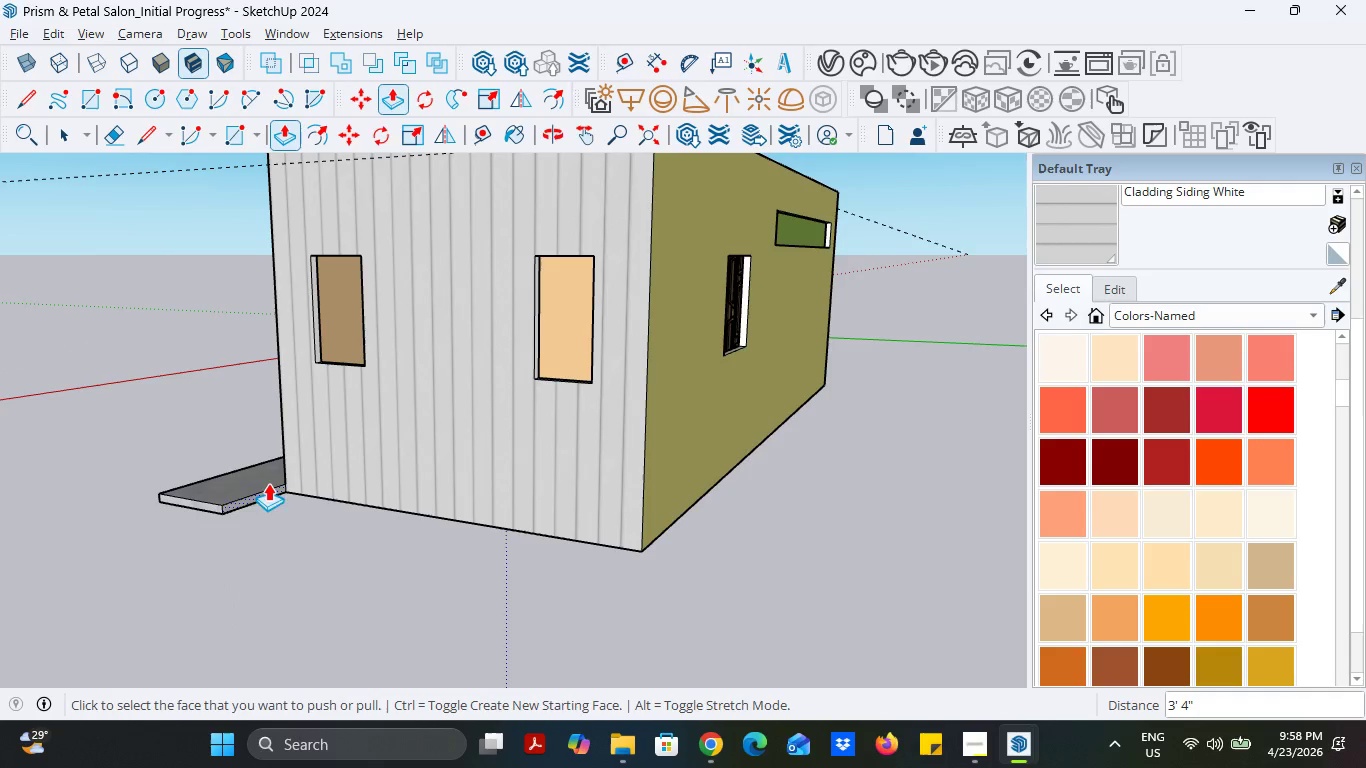 
left_click([260, 494])
 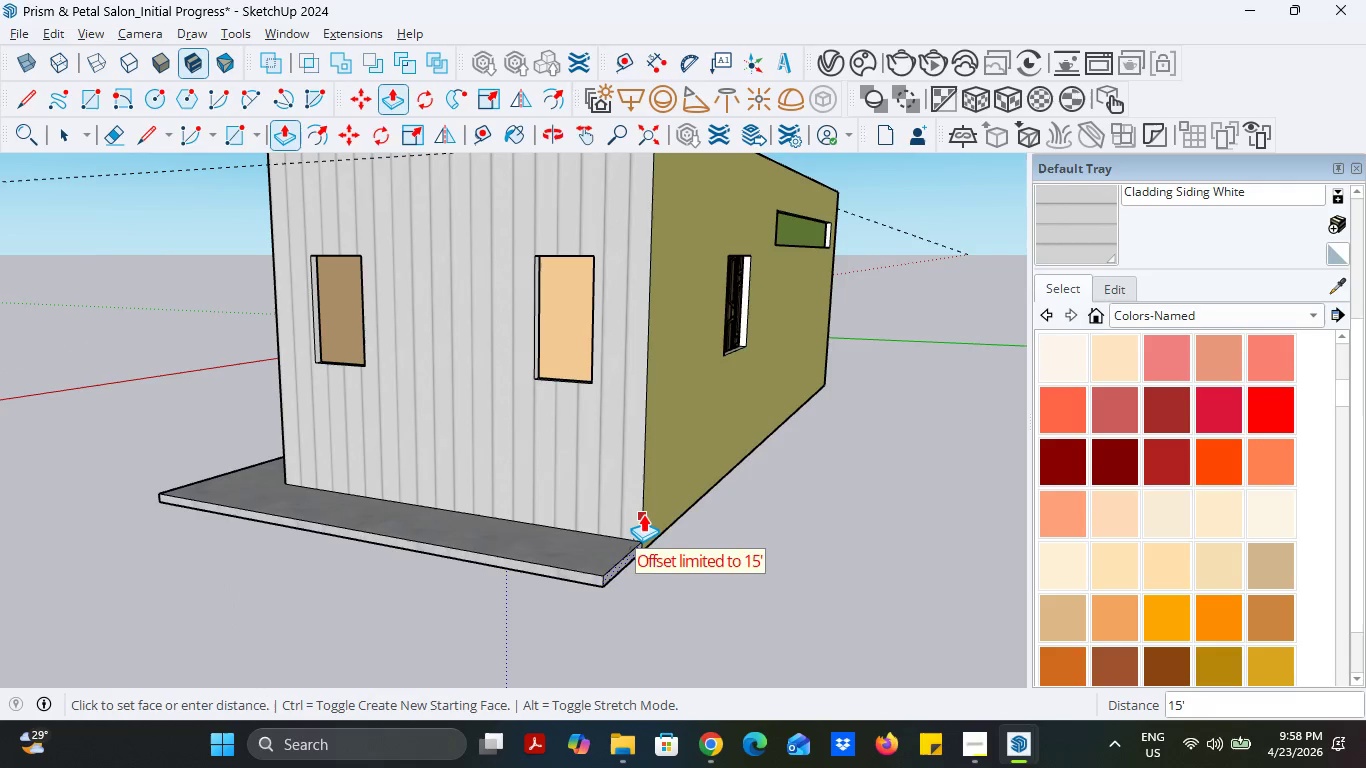 
left_click([643, 507])
 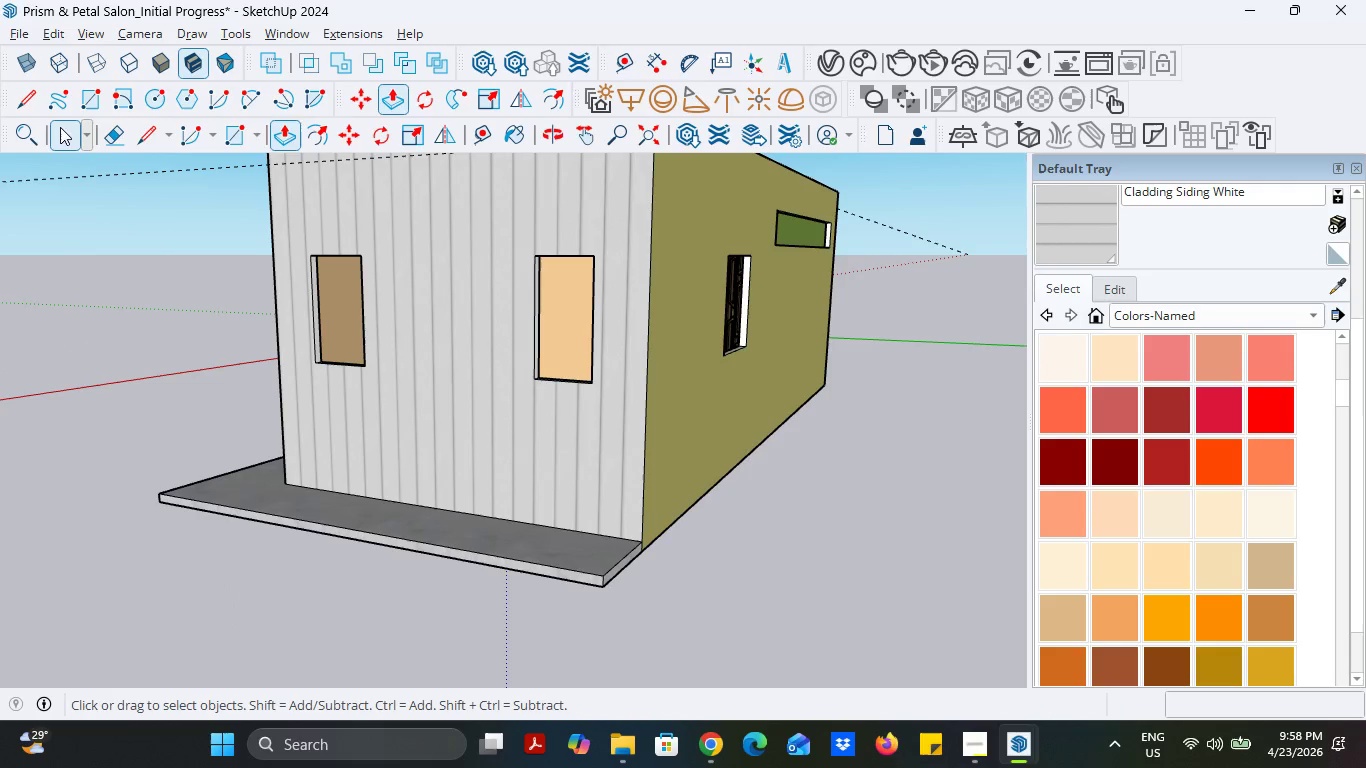 
double_click([109, 371])
 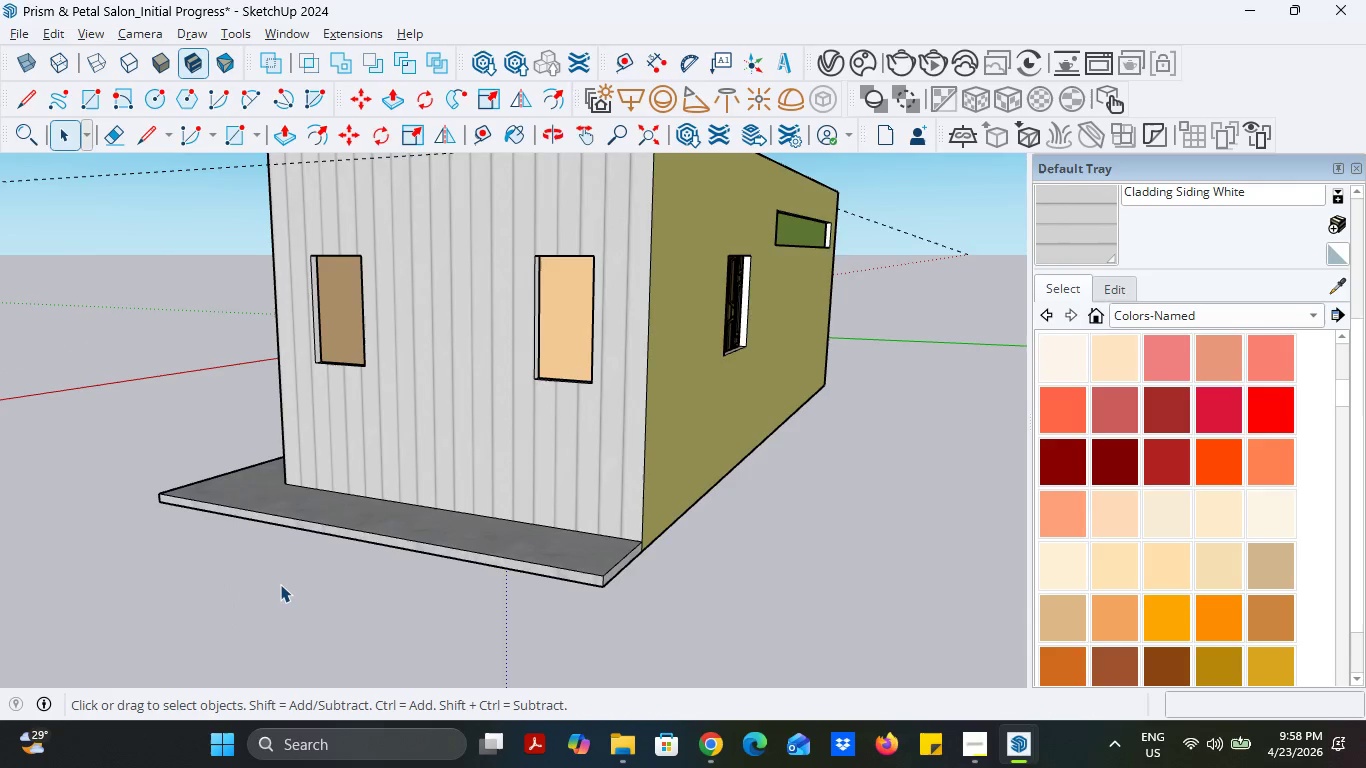 
scroll: coordinate [434, 364], scroll_direction: down, amount: 8.0
 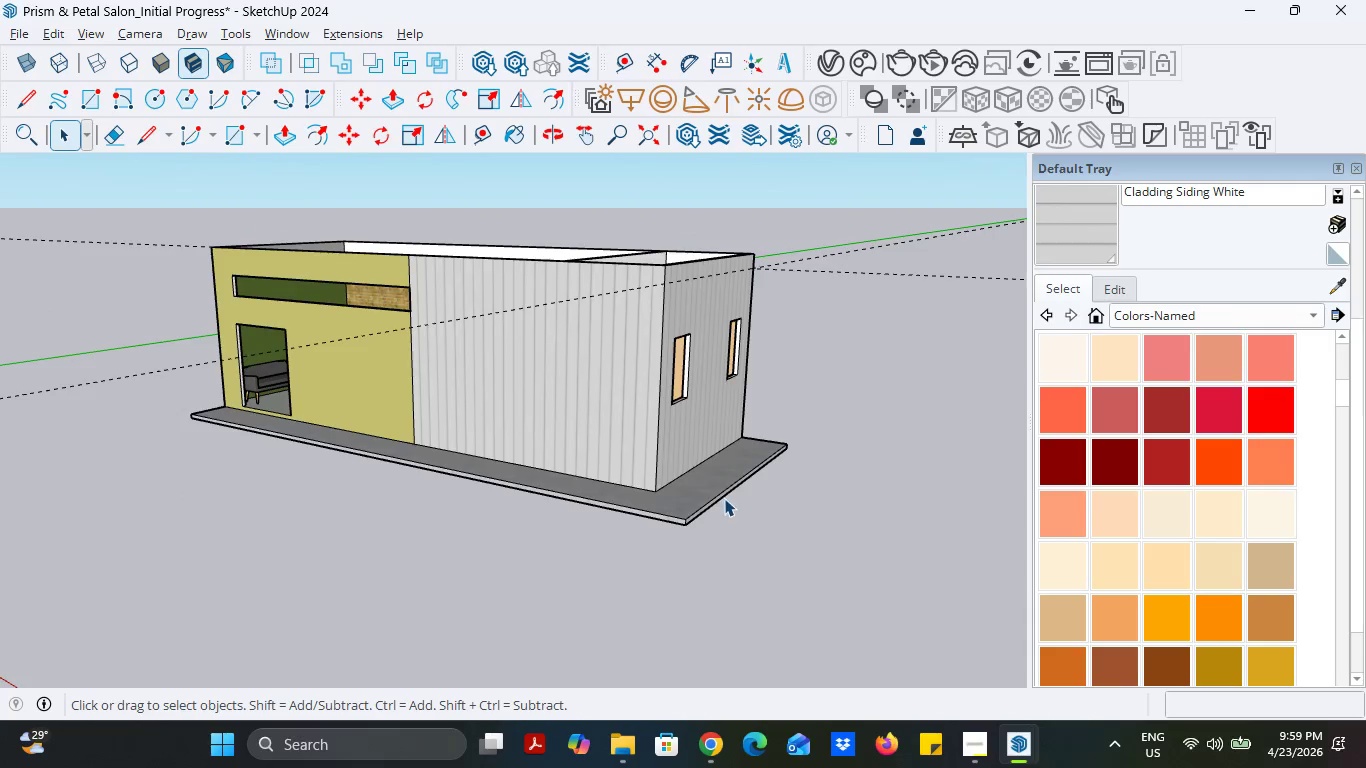 
scroll: coordinate [377, 380], scroll_direction: up, amount: 1.0
 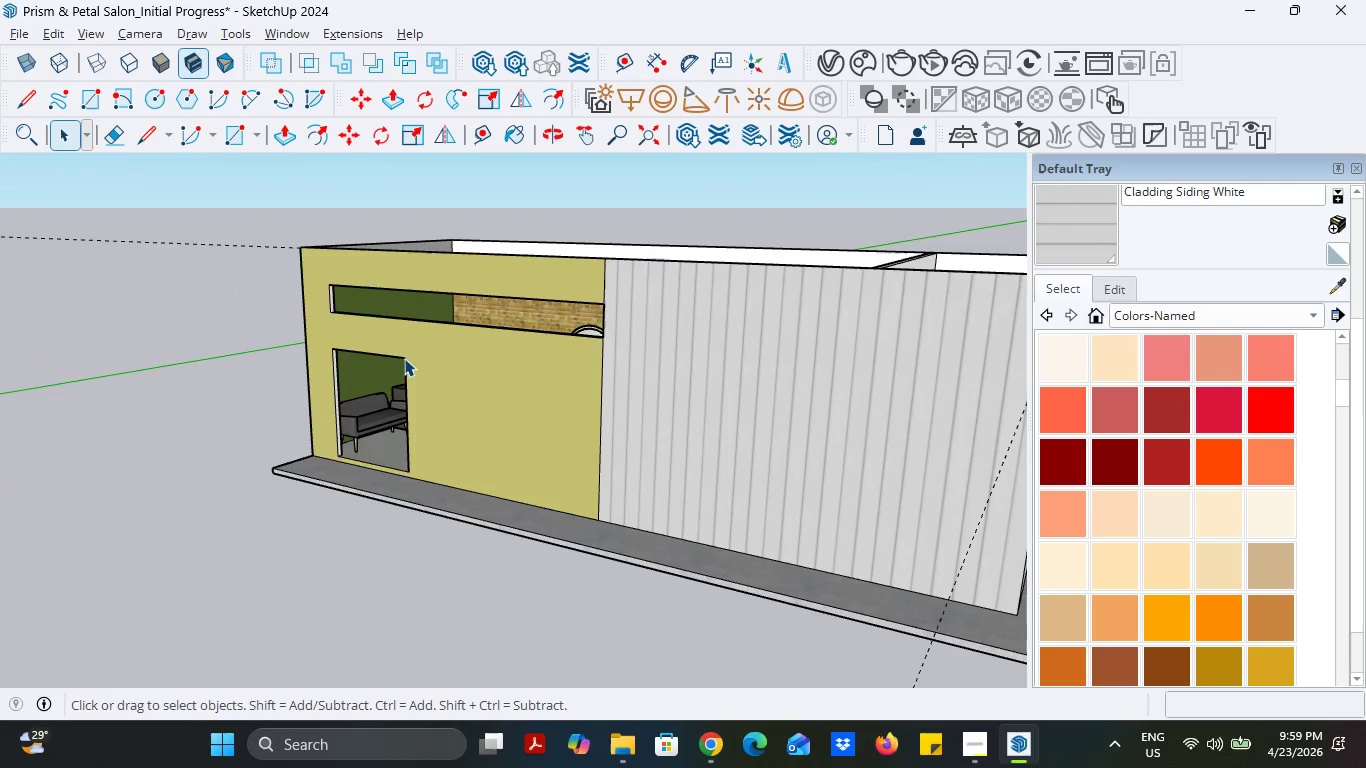 
scroll: coordinate [397, 329], scroll_direction: none, amount: 0.0
 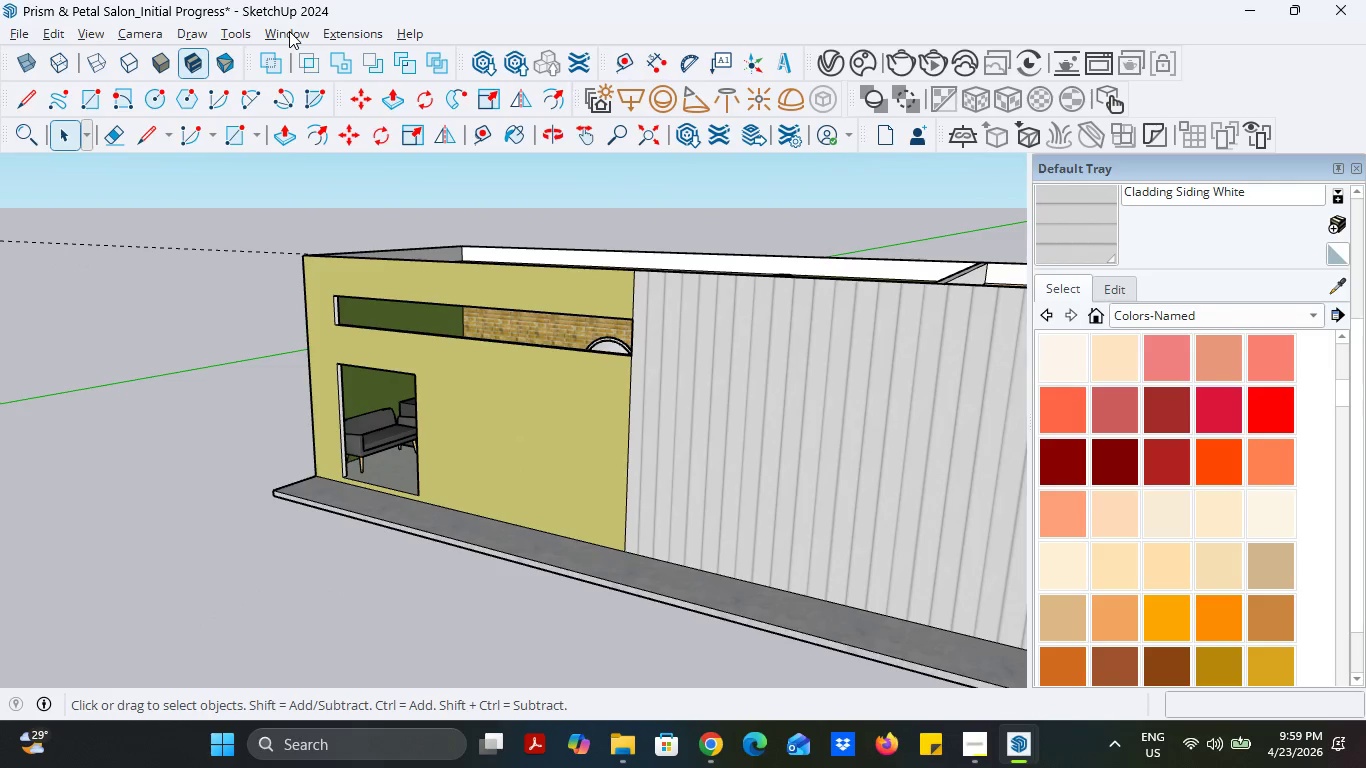 
left_click([289, 31])
 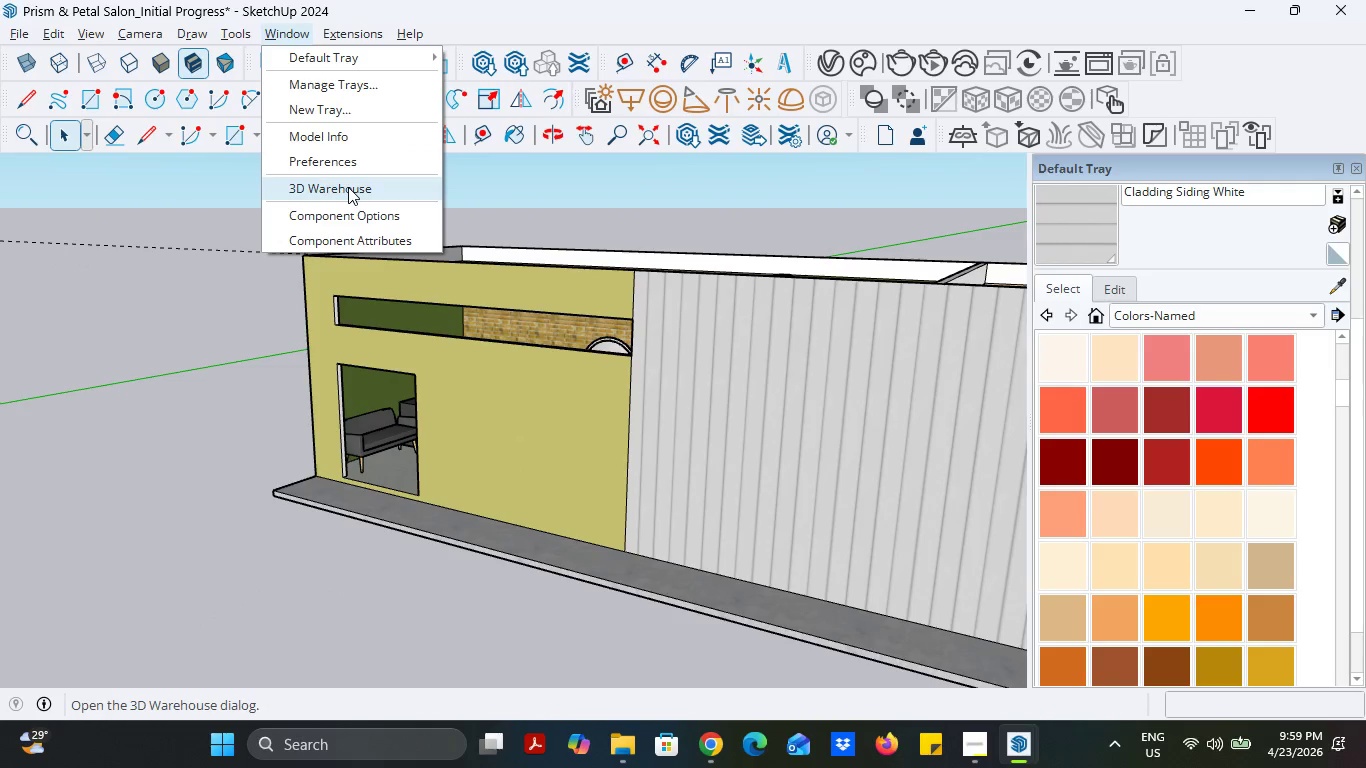 
left_click([348, 187])
 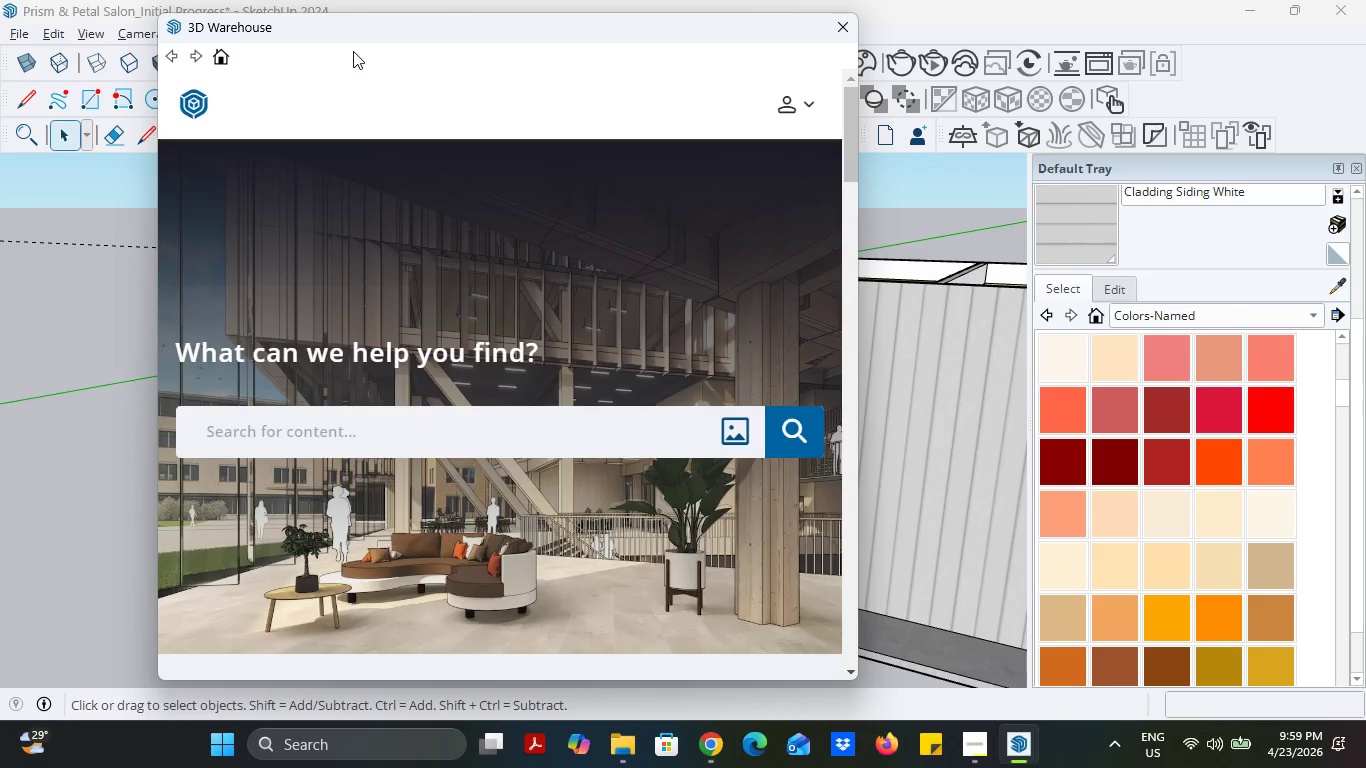 
wait(25.75)
 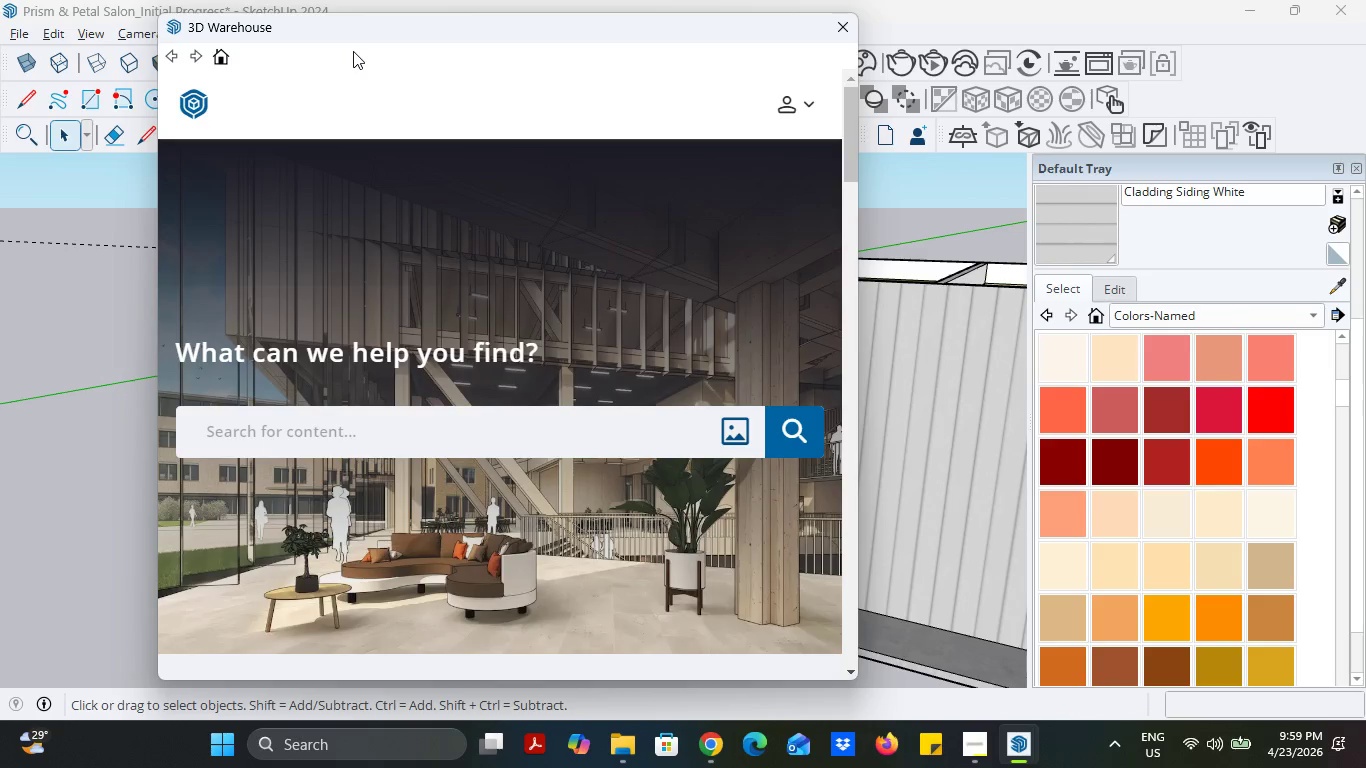 
left_click([476, 431])
 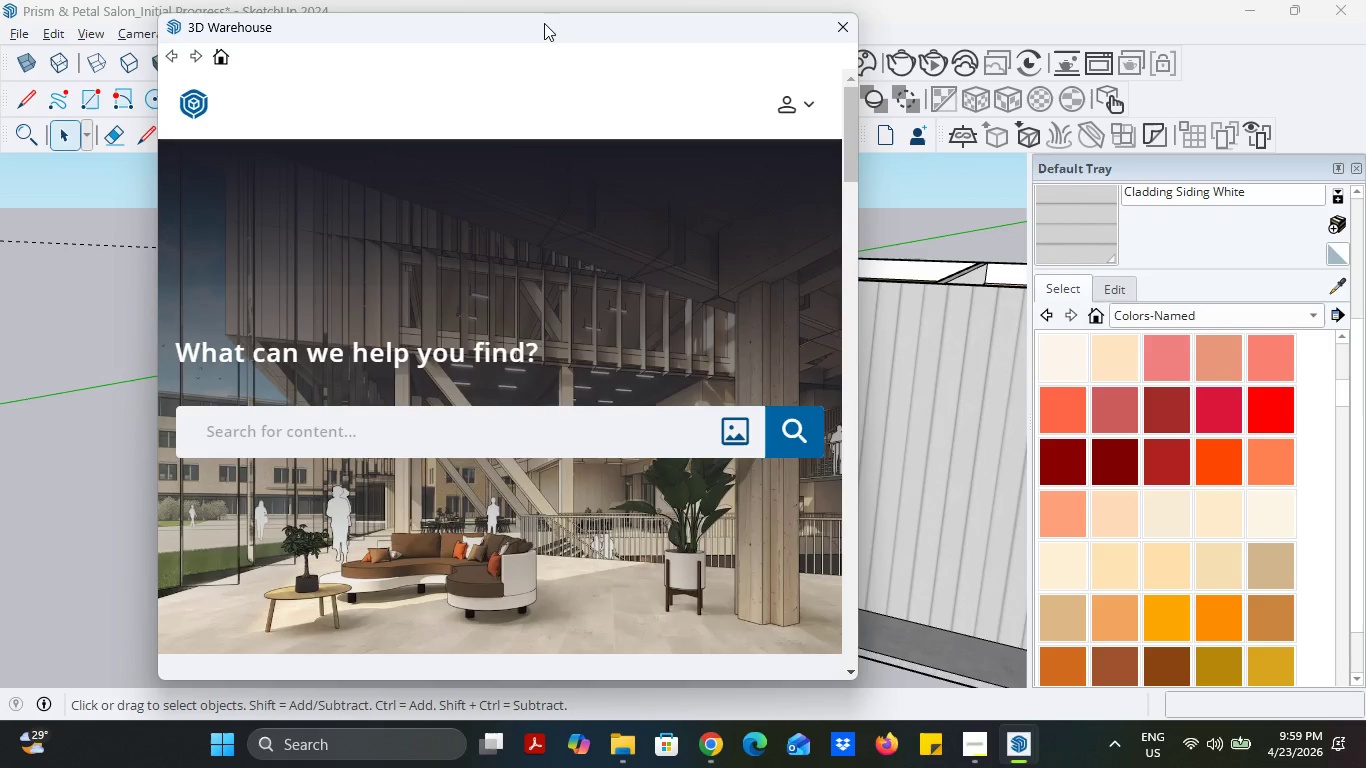 
left_click_drag(start_coordinate=[544, 23], to_coordinate=[637, 159])
 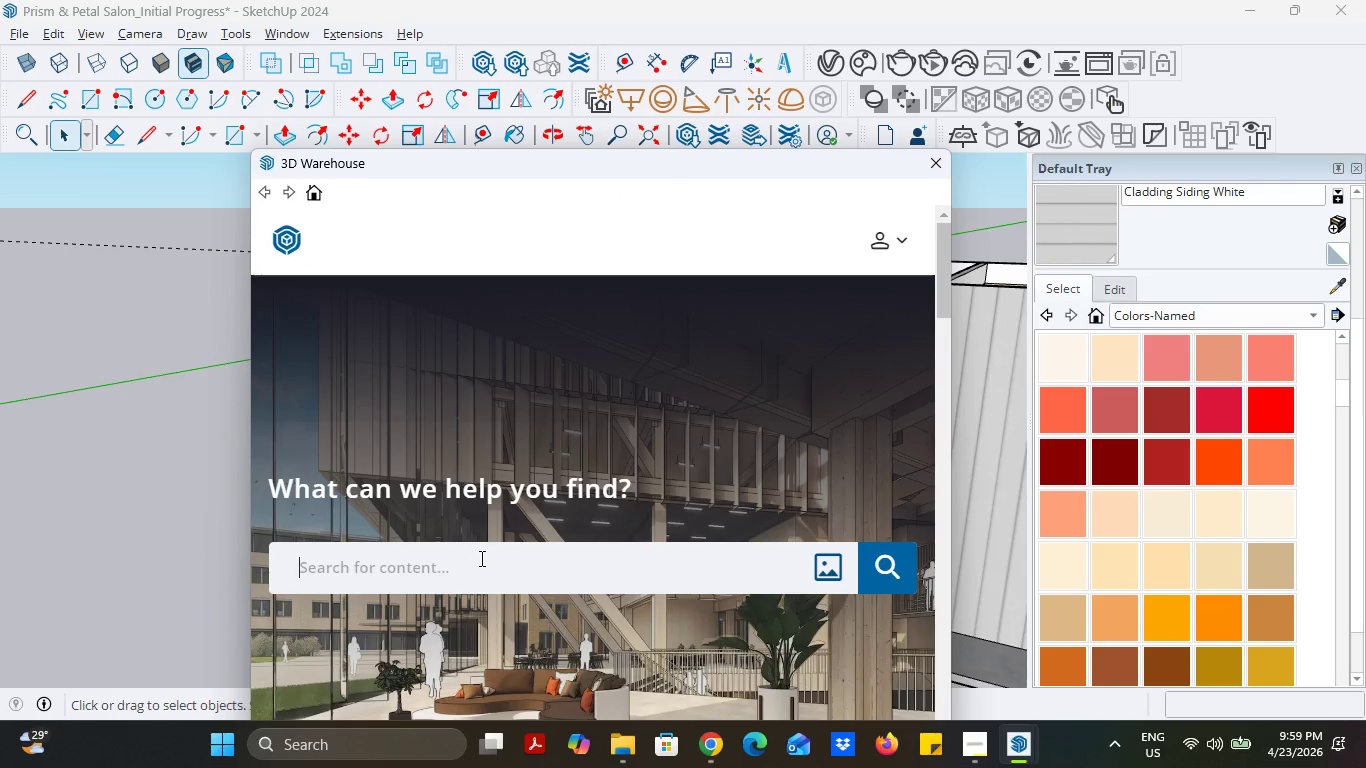 
left_click([480, 558])
 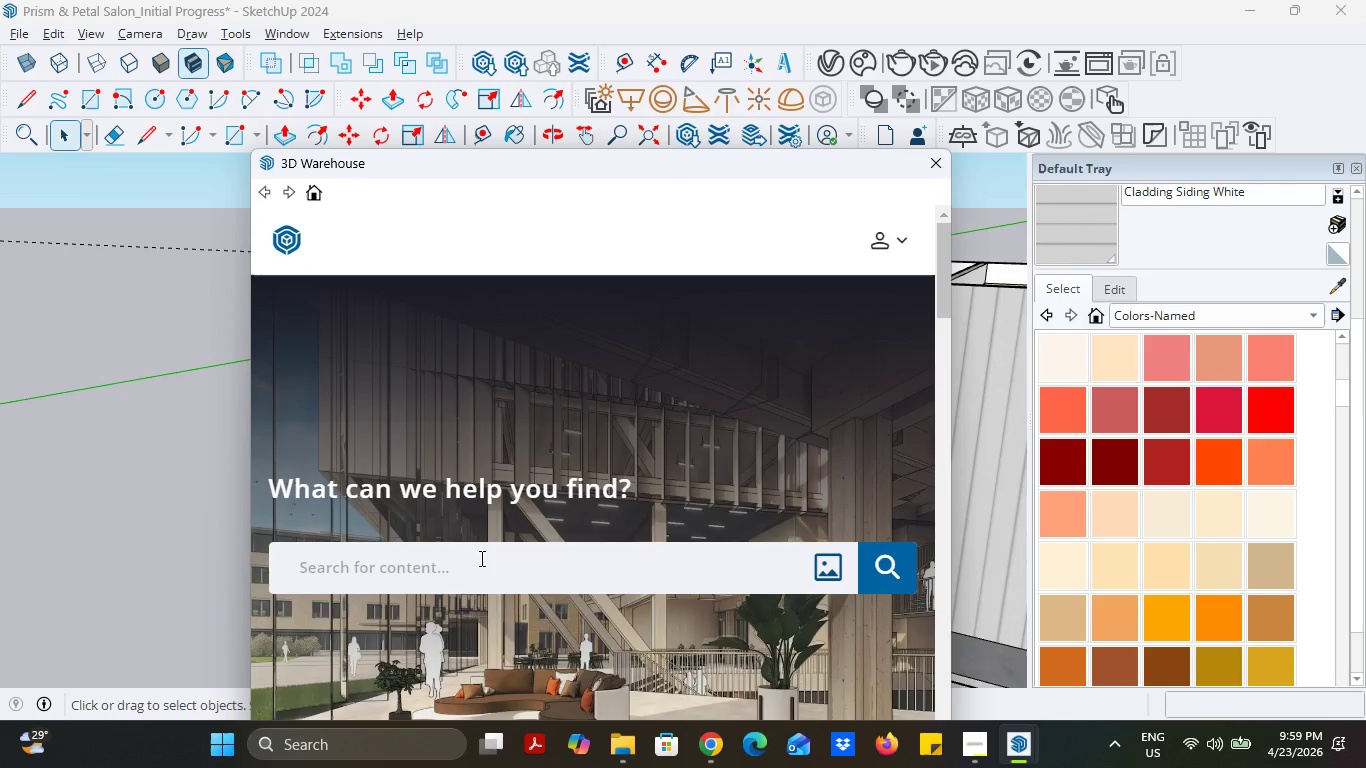 
type(rectab)
key(Backspace)
type(ngular window)
 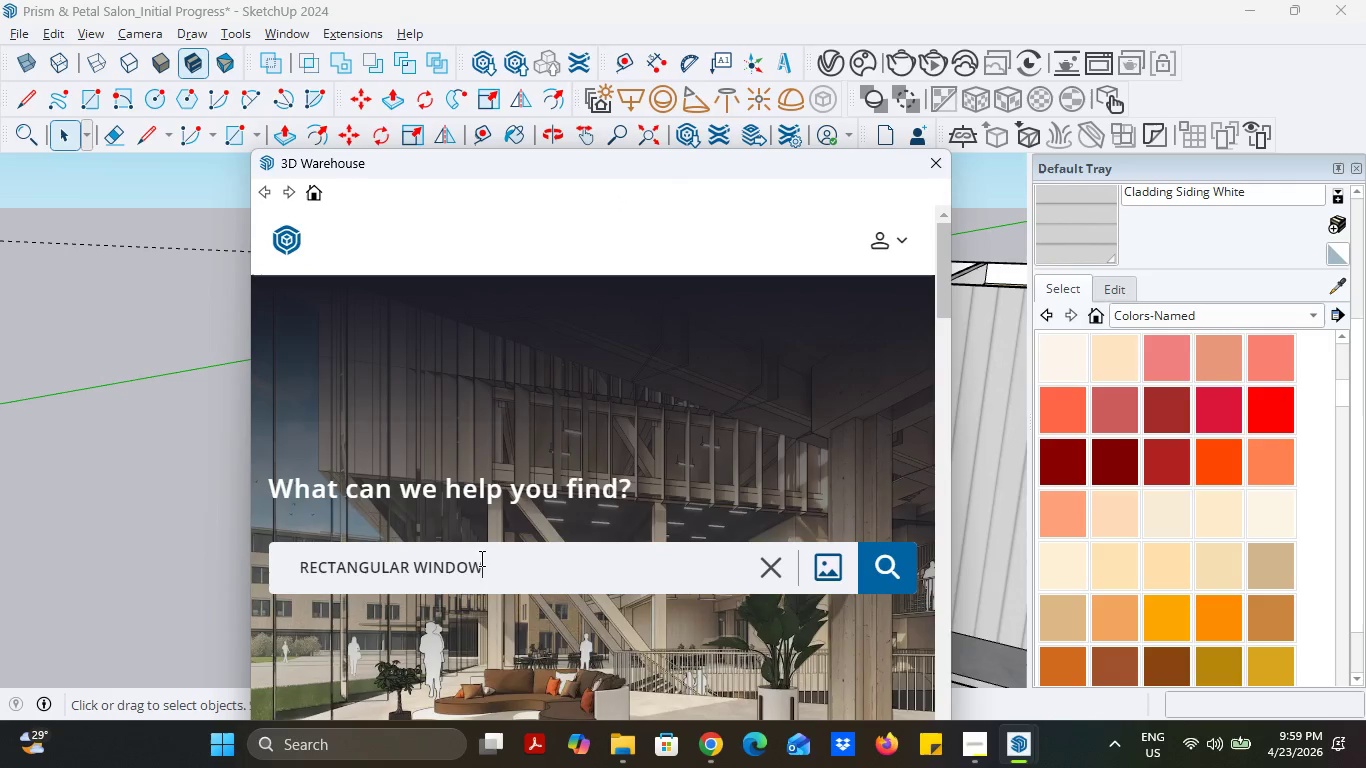 
key(Enter)
 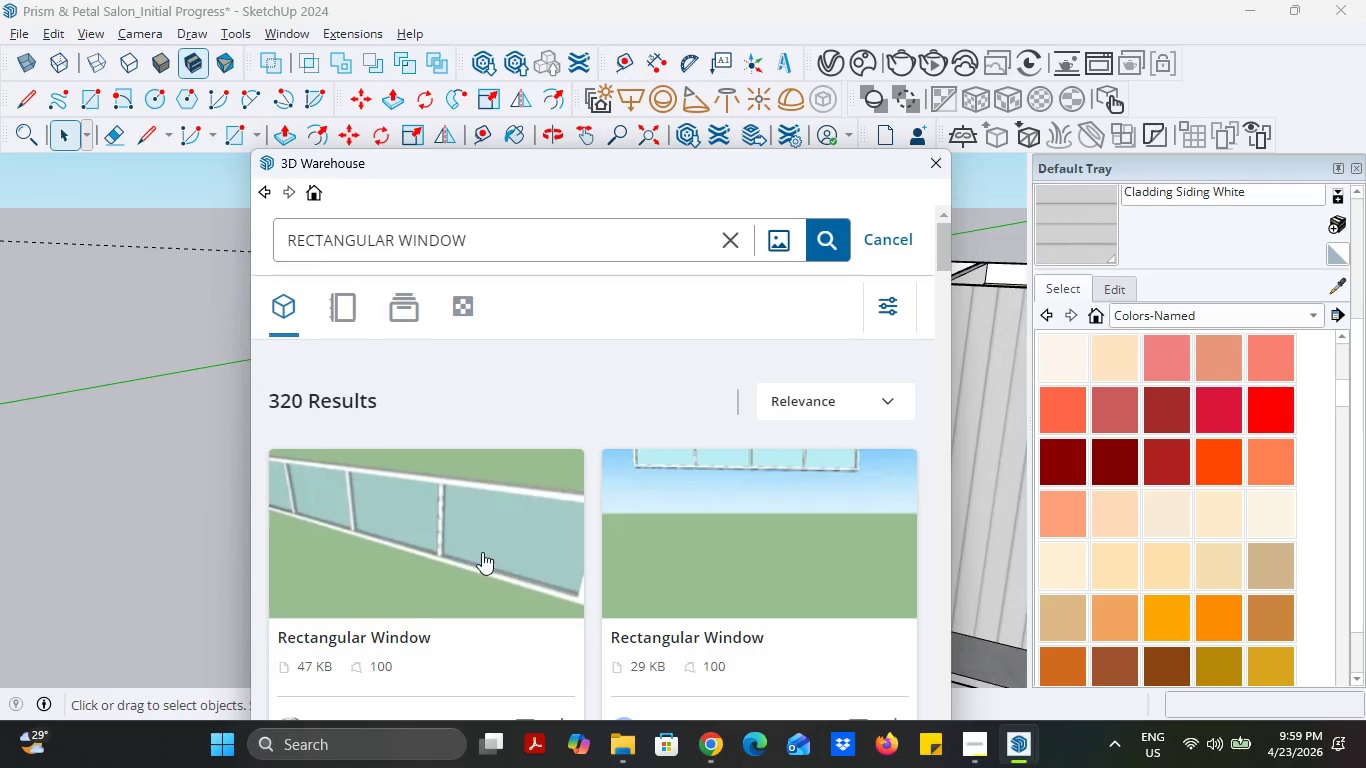 
scroll: coordinate [563, 507], scroll_direction: down, amount: 3.0
 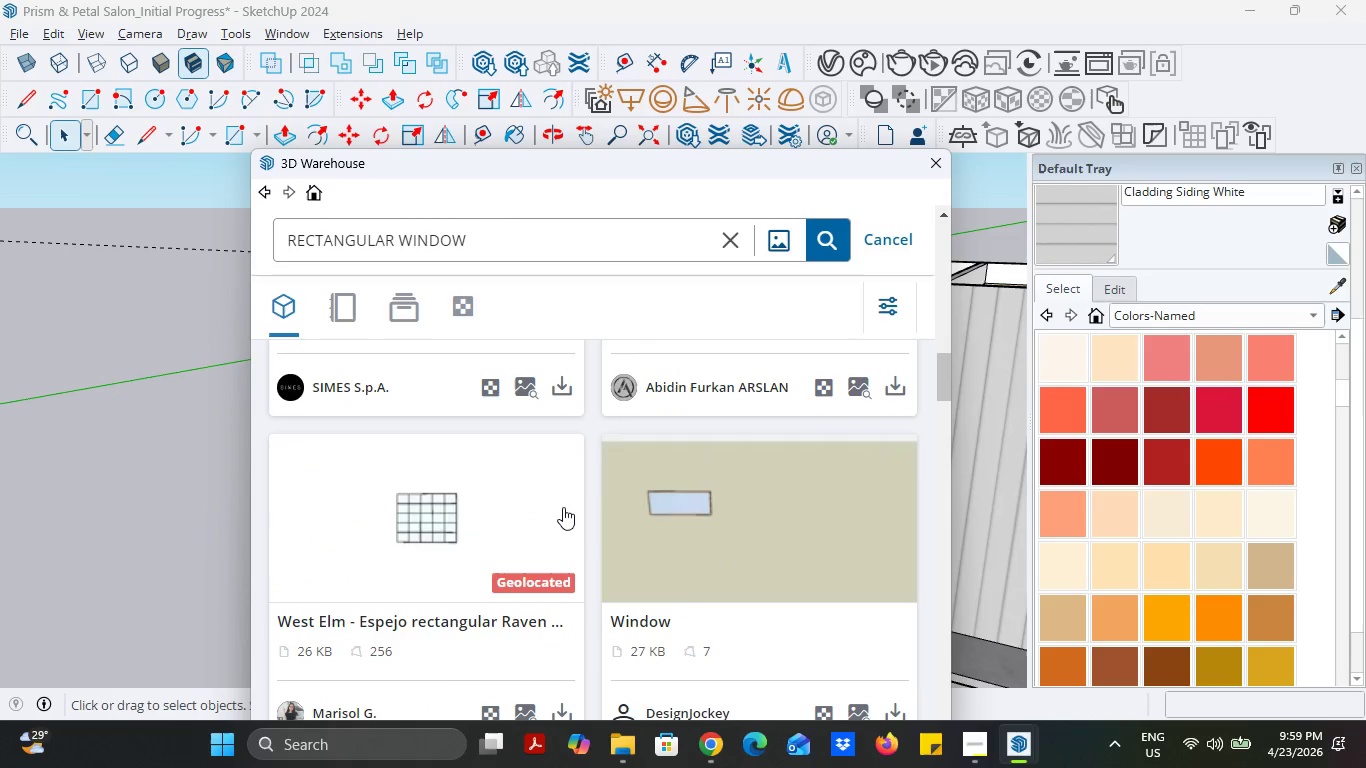 
left_click_drag(start_coordinate=[947, 534], to_coordinate=[931, 216])
 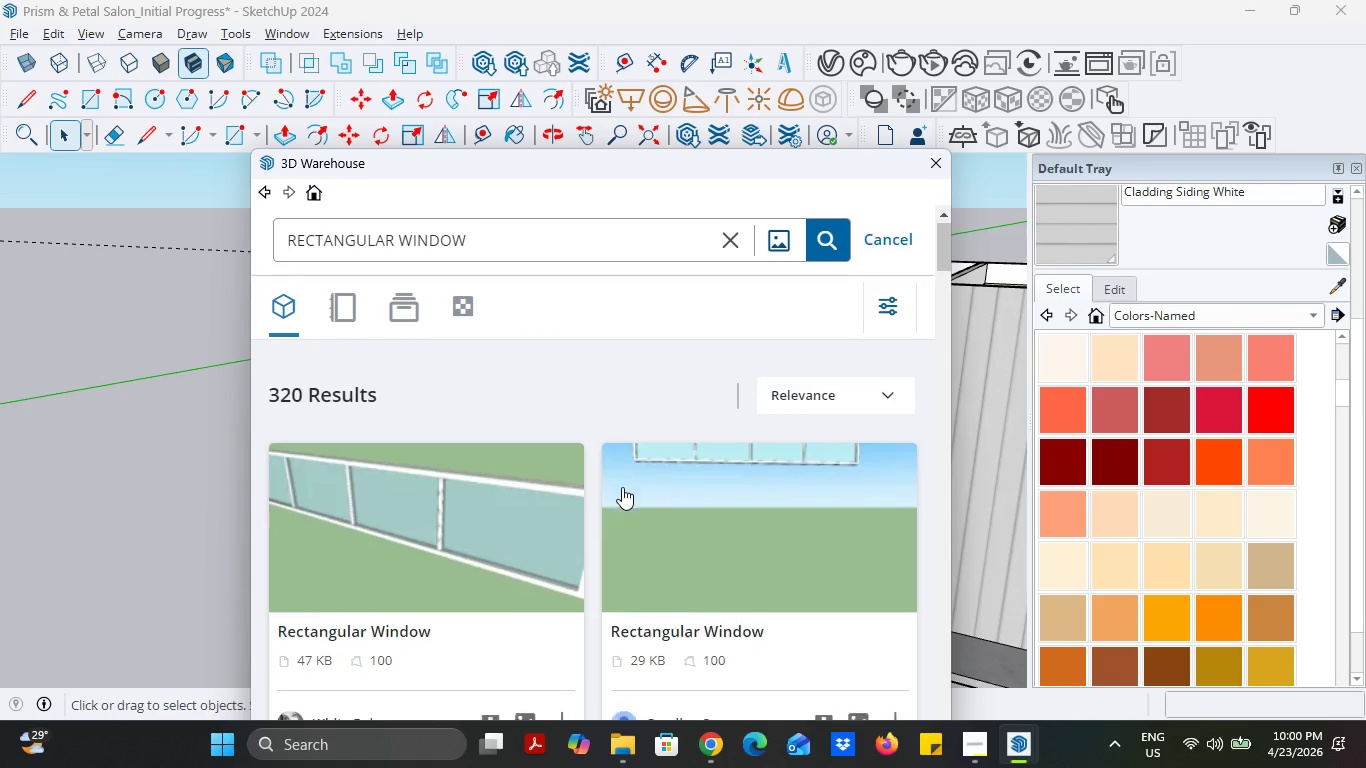 
scroll: coordinate [622, 487], scroll_direction: up, amount: 2.0
 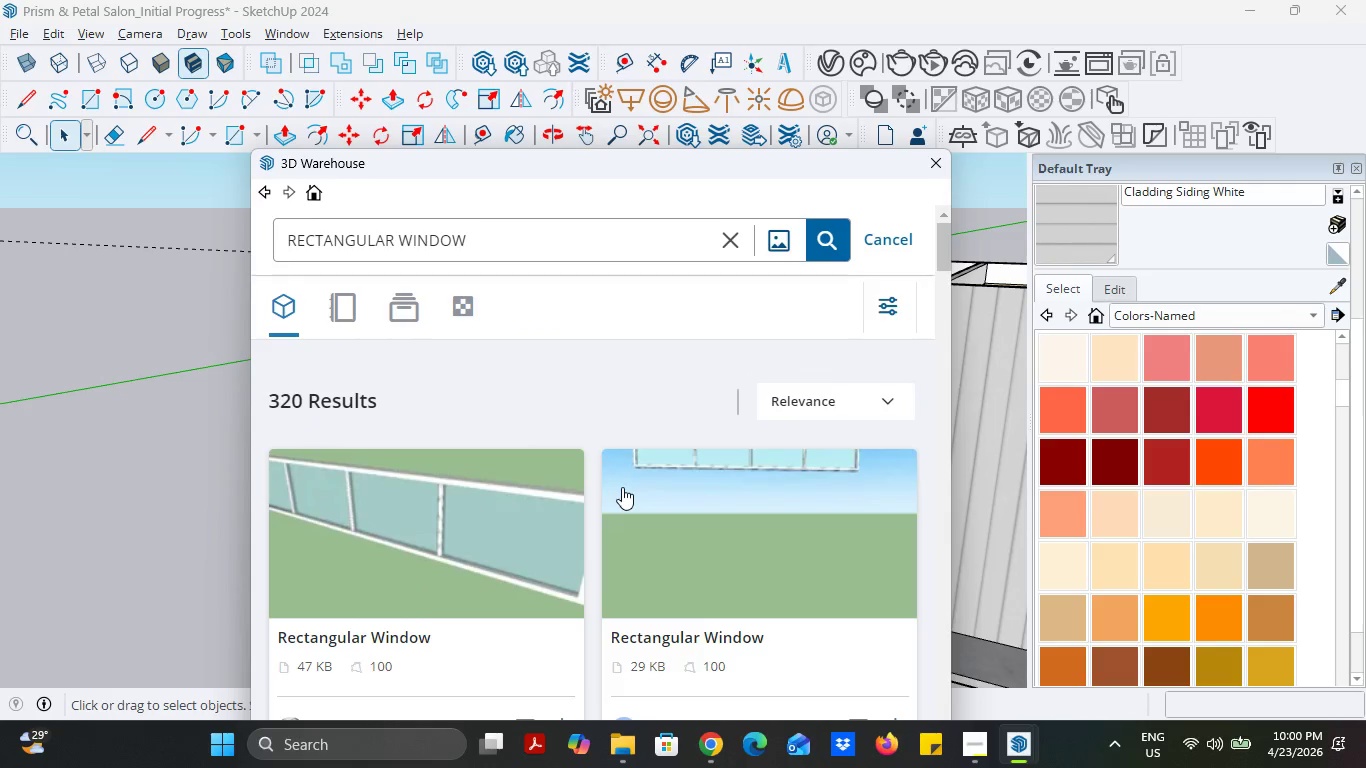 
scroll: coordinate [622, 487], scroll_direction: down, amount: 2.0
 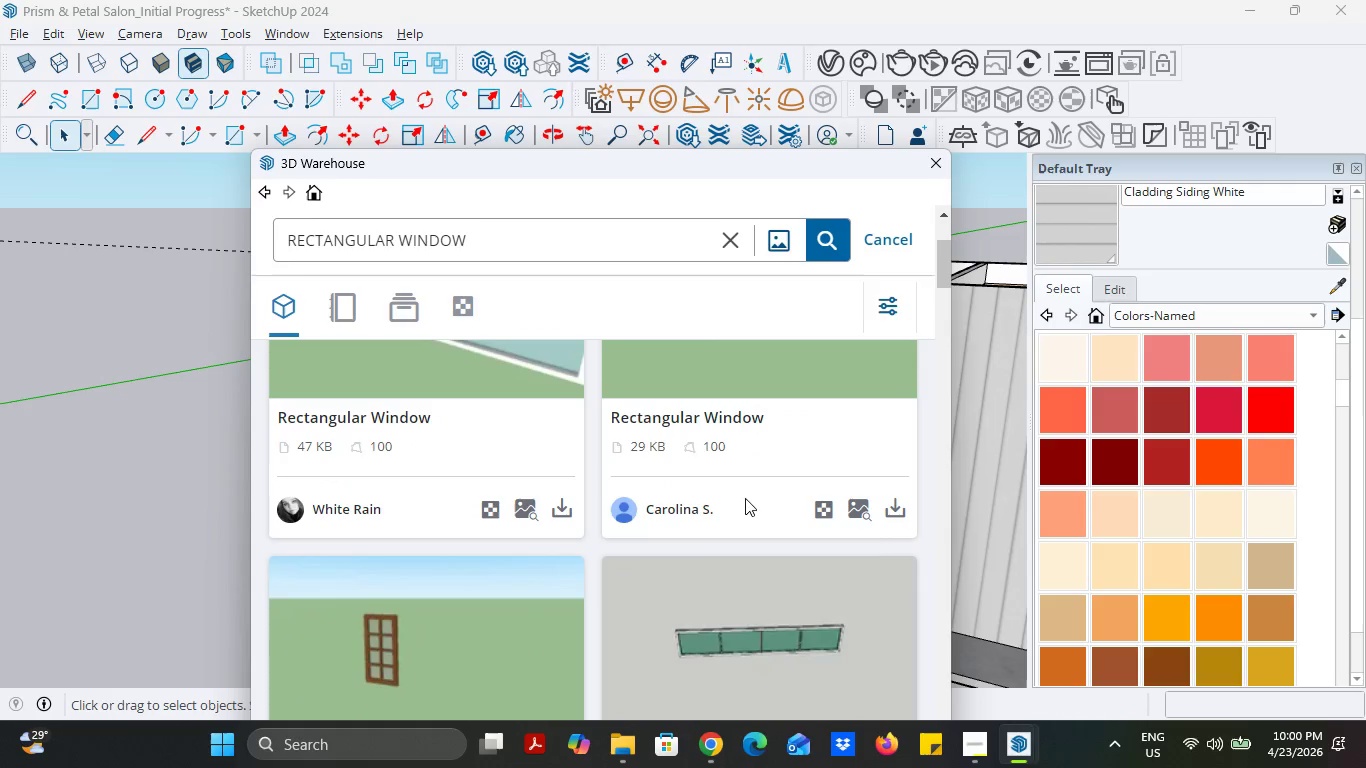 
mouse_move([782, 507])
 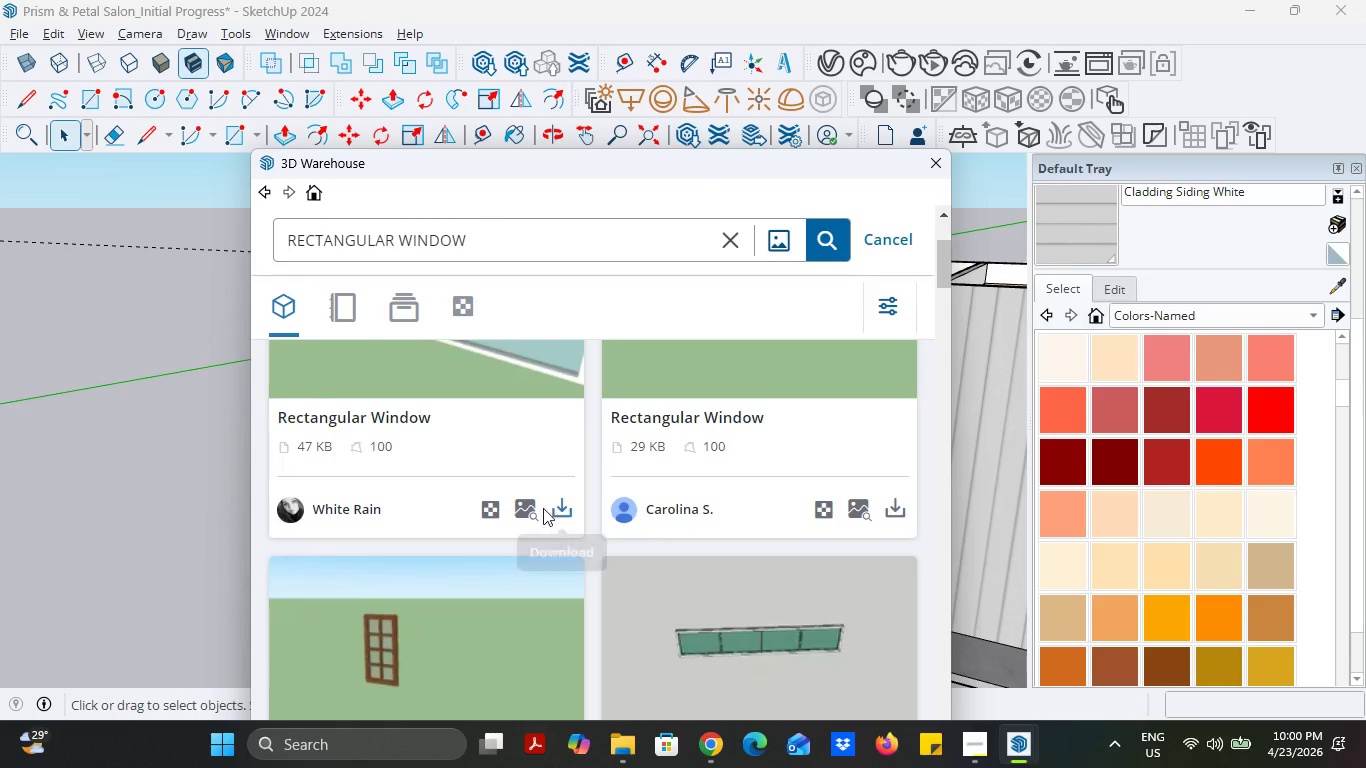 
scroll: coordinate [543, 508], scroll_direction: up, amount: 2.0
 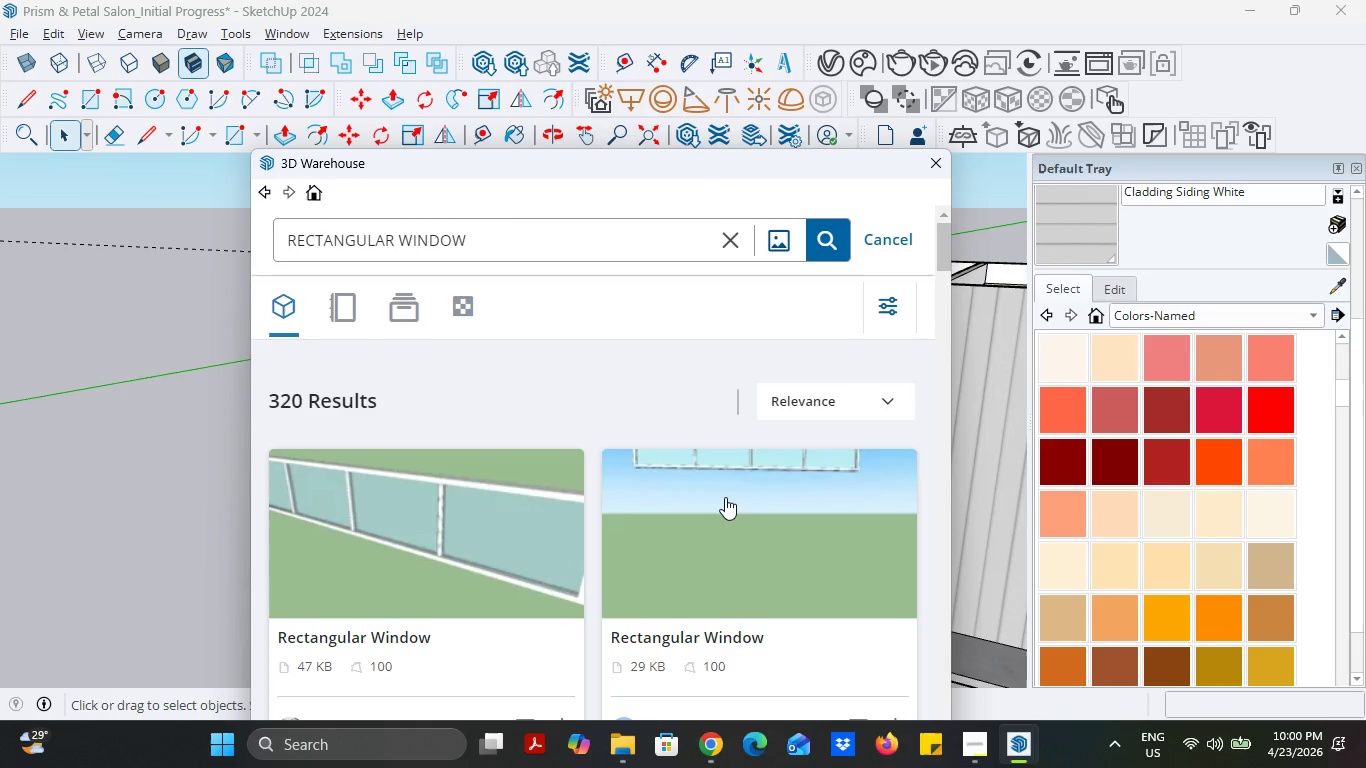 
scroll: coordinate [725, 497], scroll_direction: down, amount: 1.0
 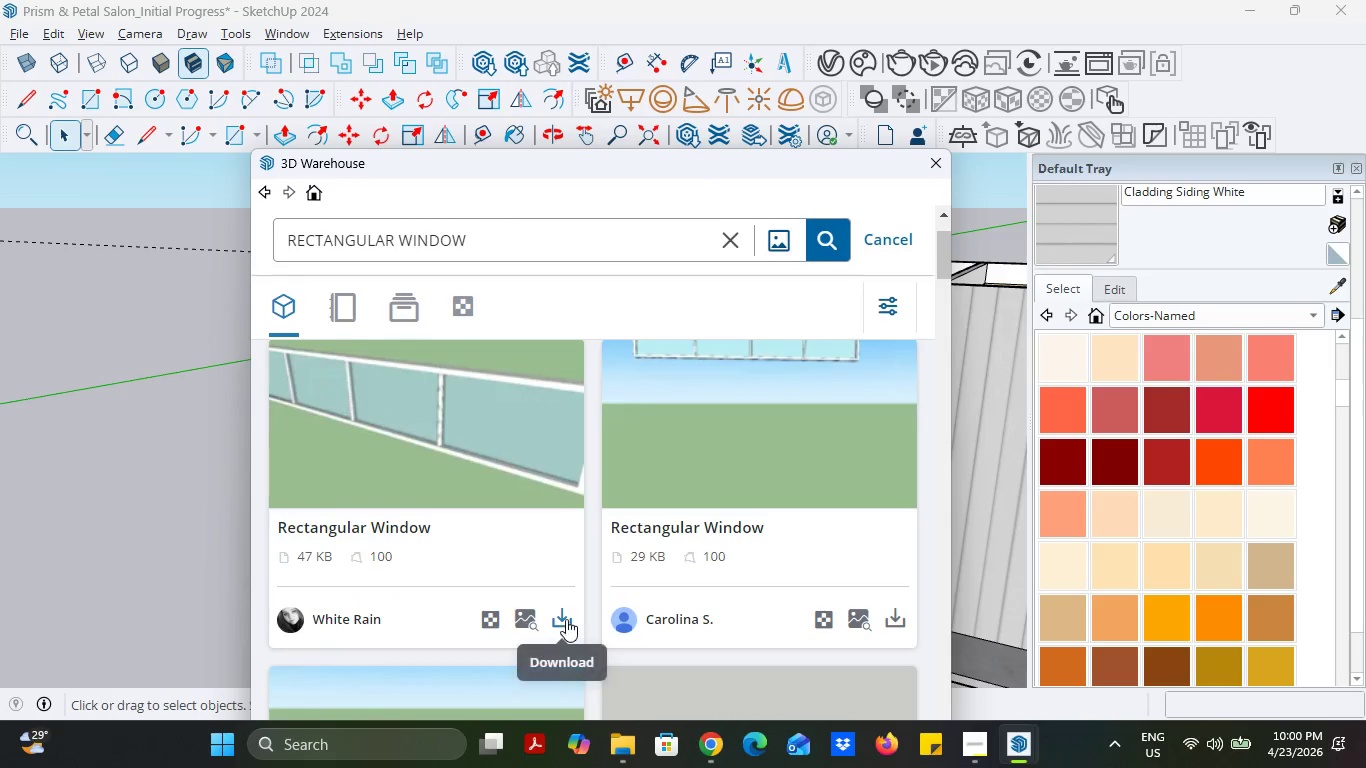 
left_click([566, 619])
 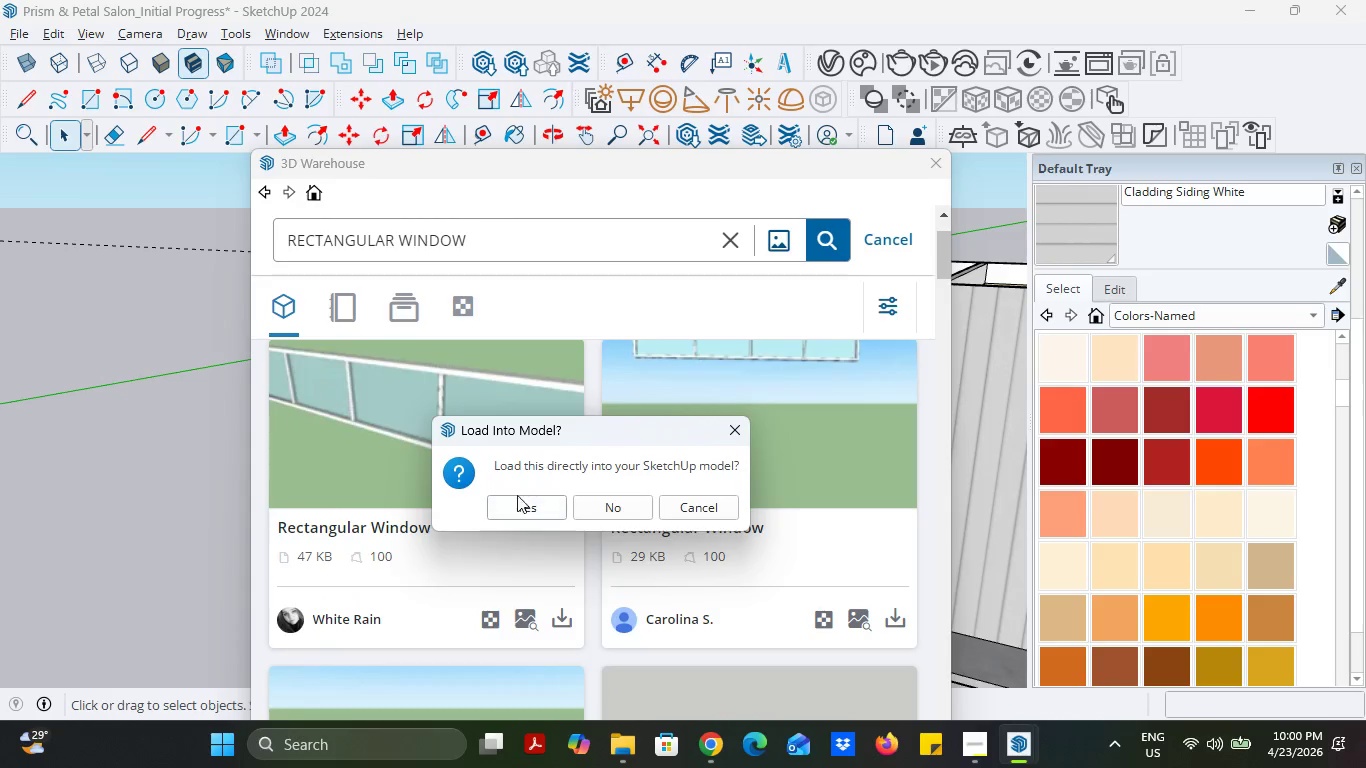 
left_click([529, 509])
 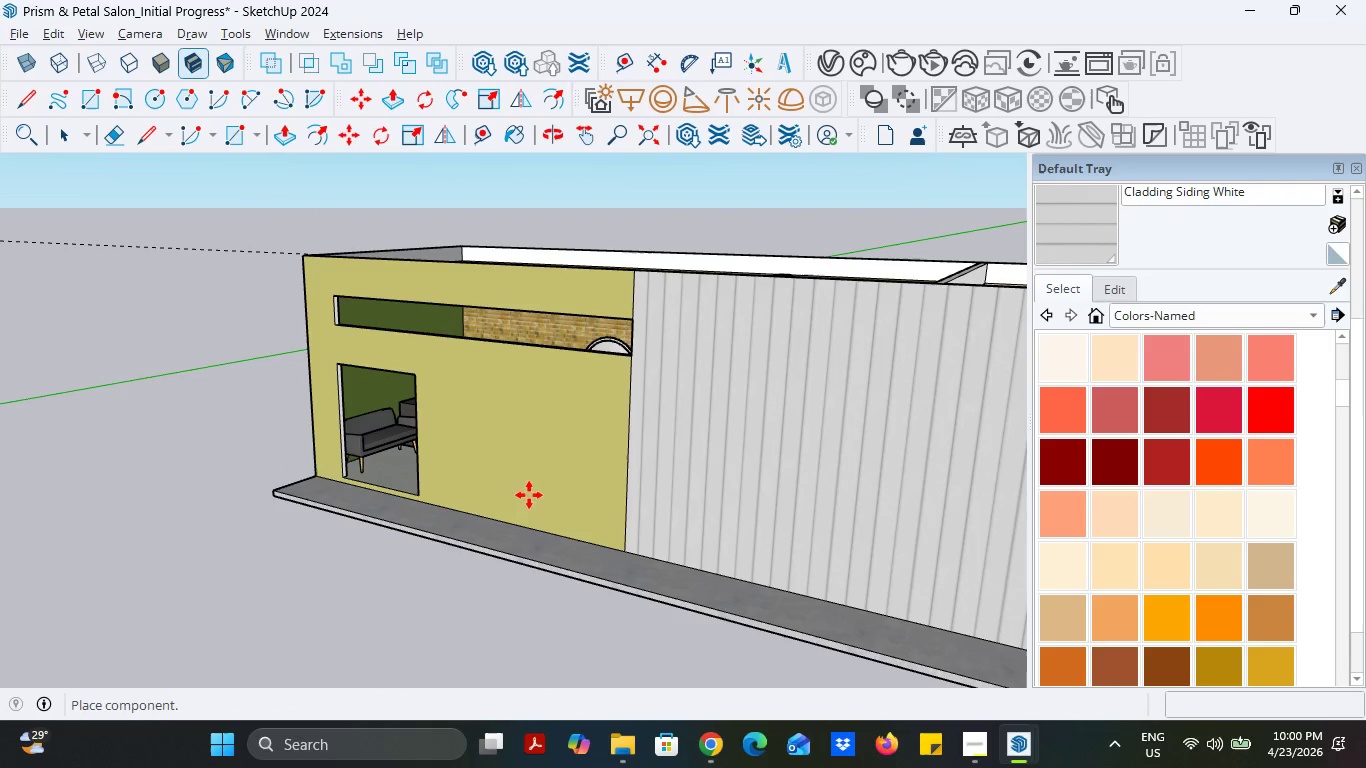 
scroll: coordinate [296, 498], scroll_direction: up, amount: 3.0
 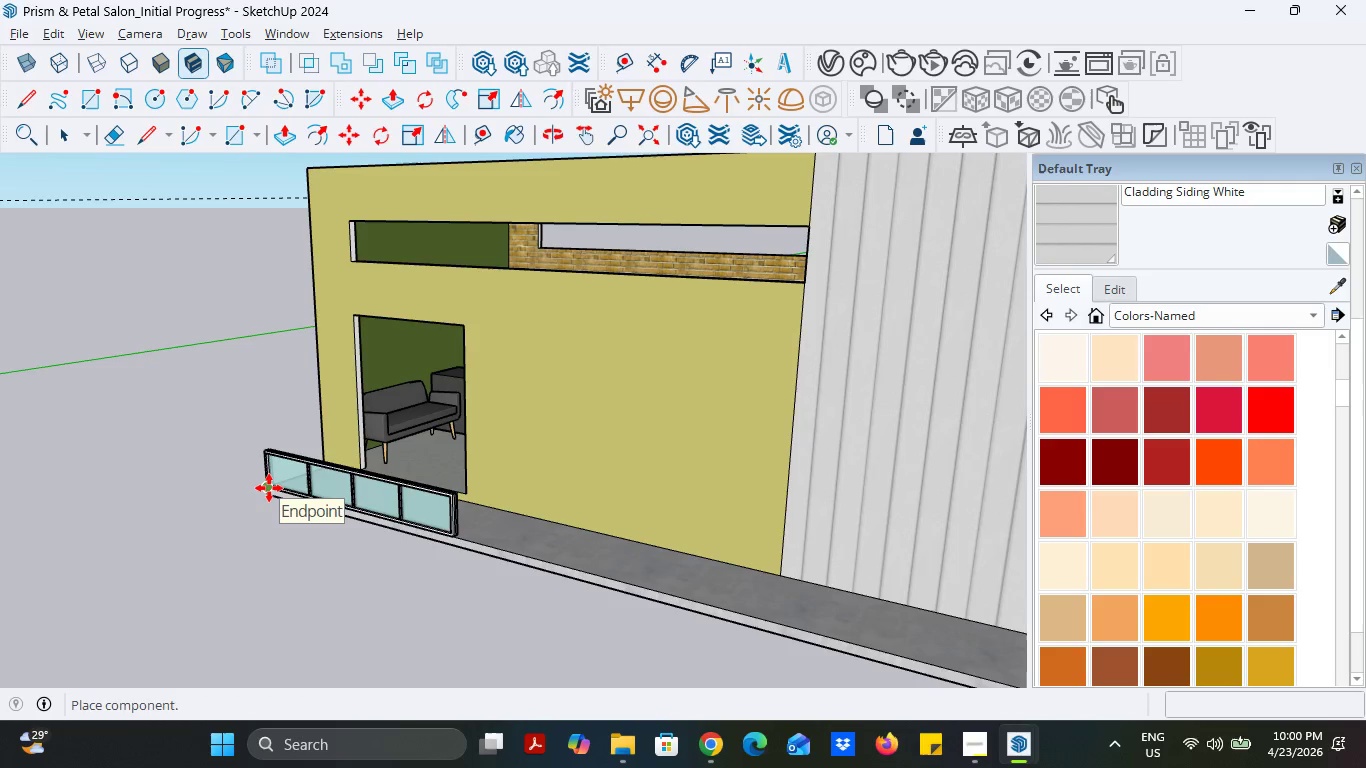 
left_click([269, 488])
 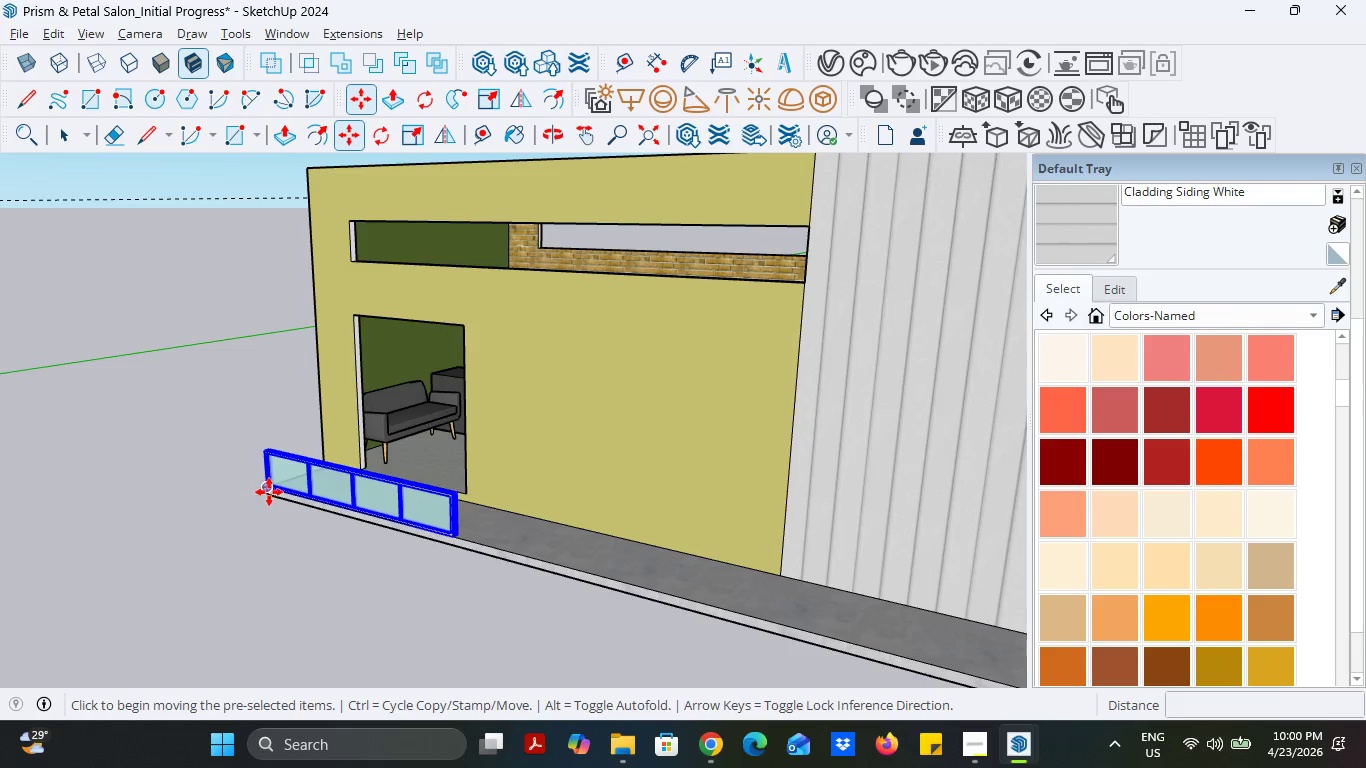 
left_click([269, 492])
 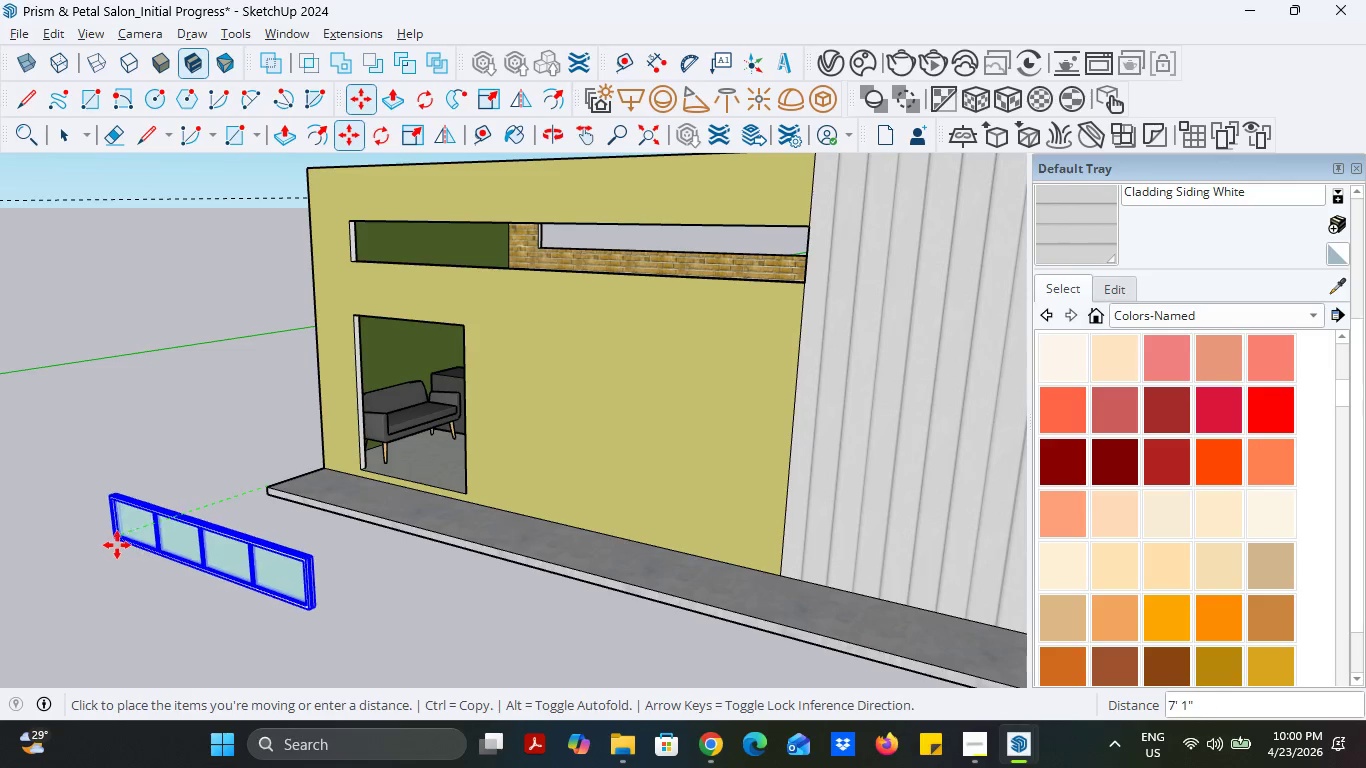 
left_click([117, 545])
 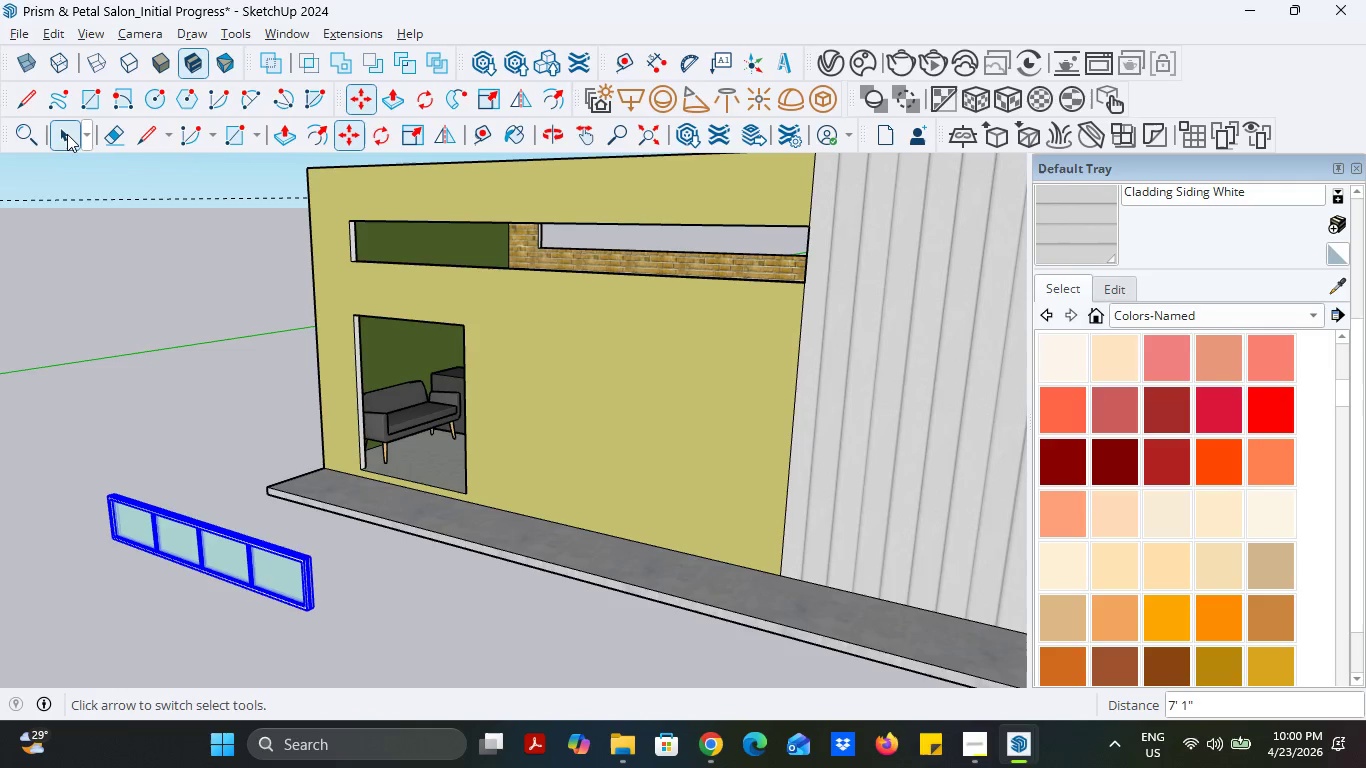 
left_click([67, 133])
 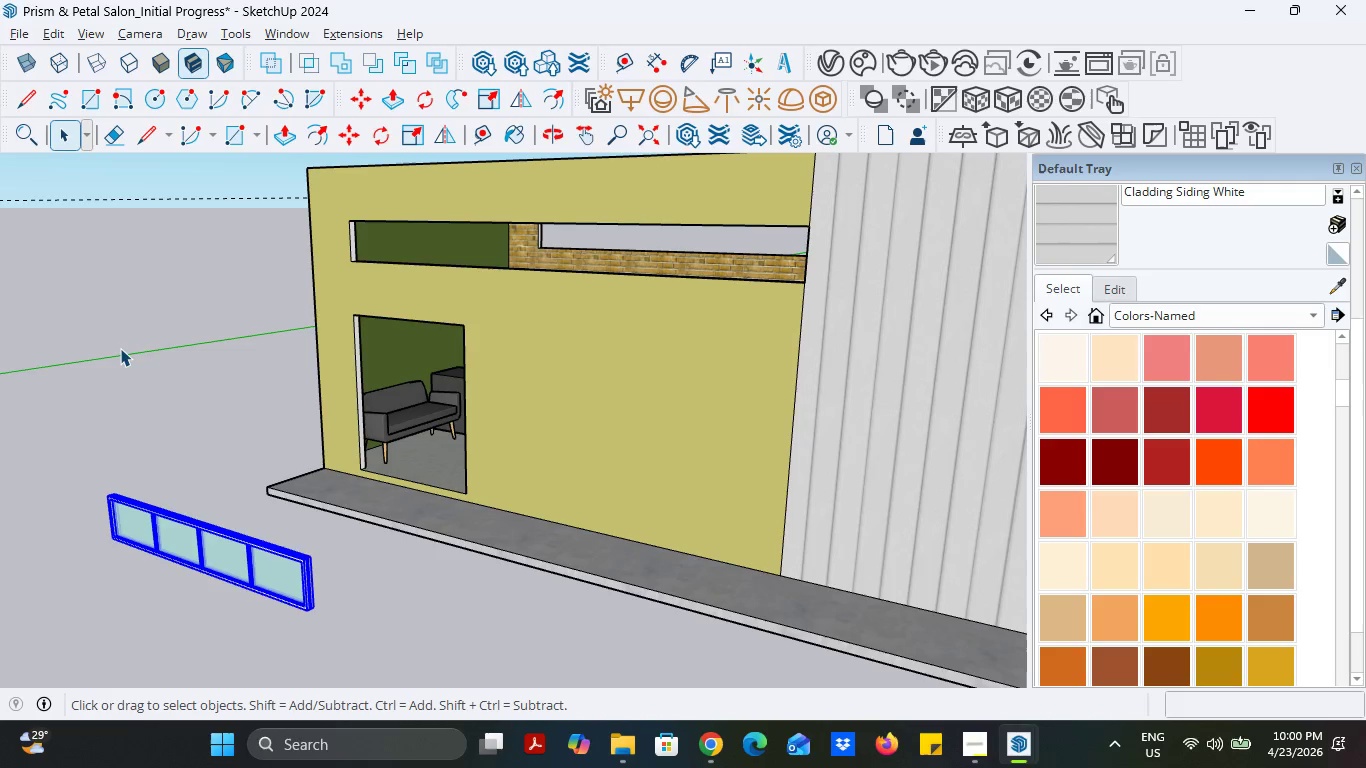 
left_click([120, 348])
 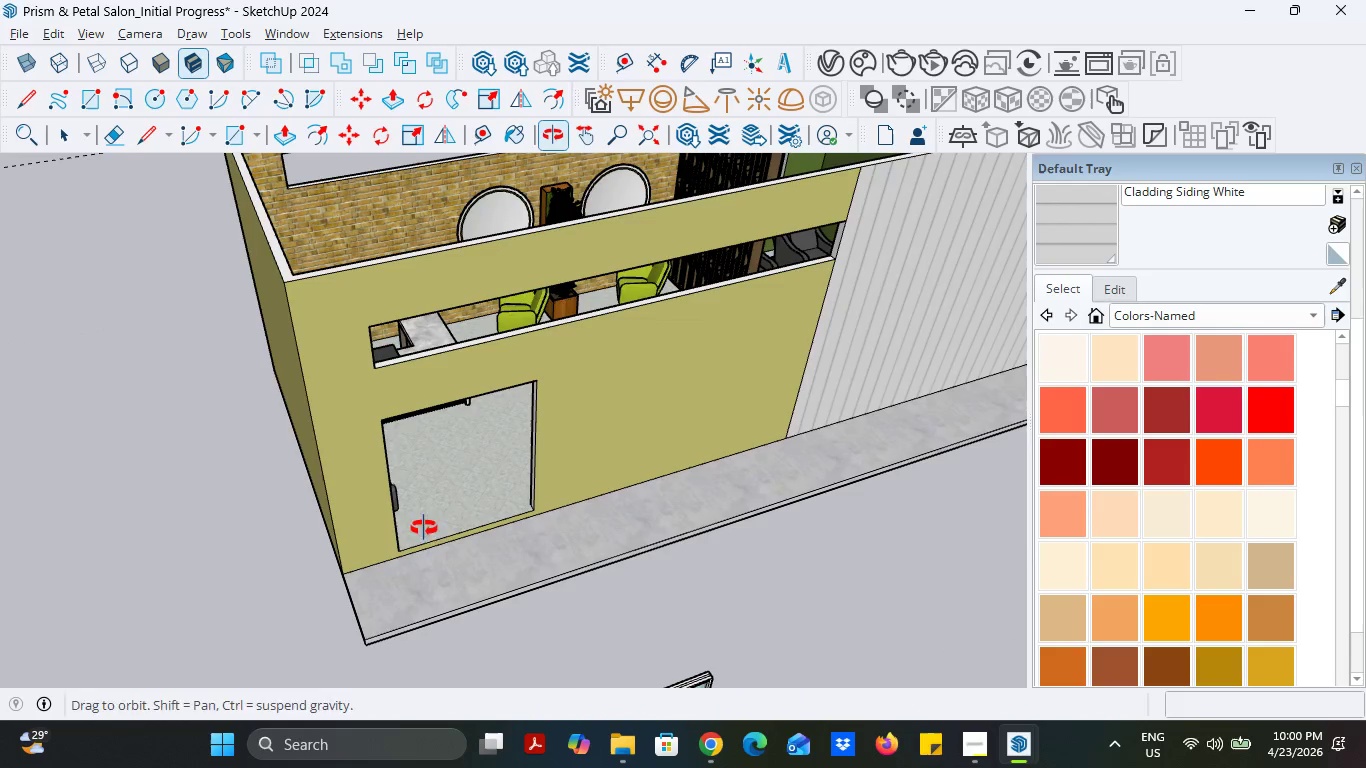 
scroll: coordinate [360, 460], scroll_direction: down, amount: 5.0
 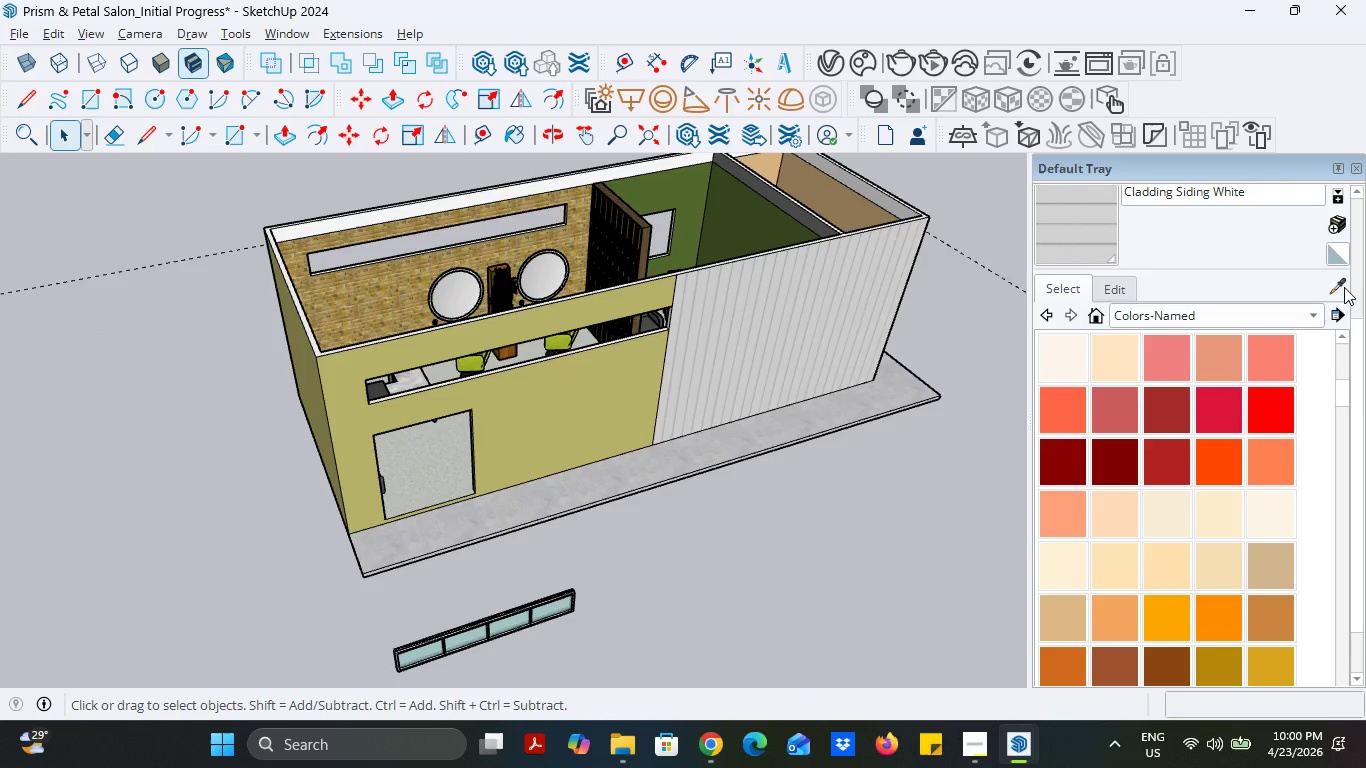 
left_click([1336, 286])
 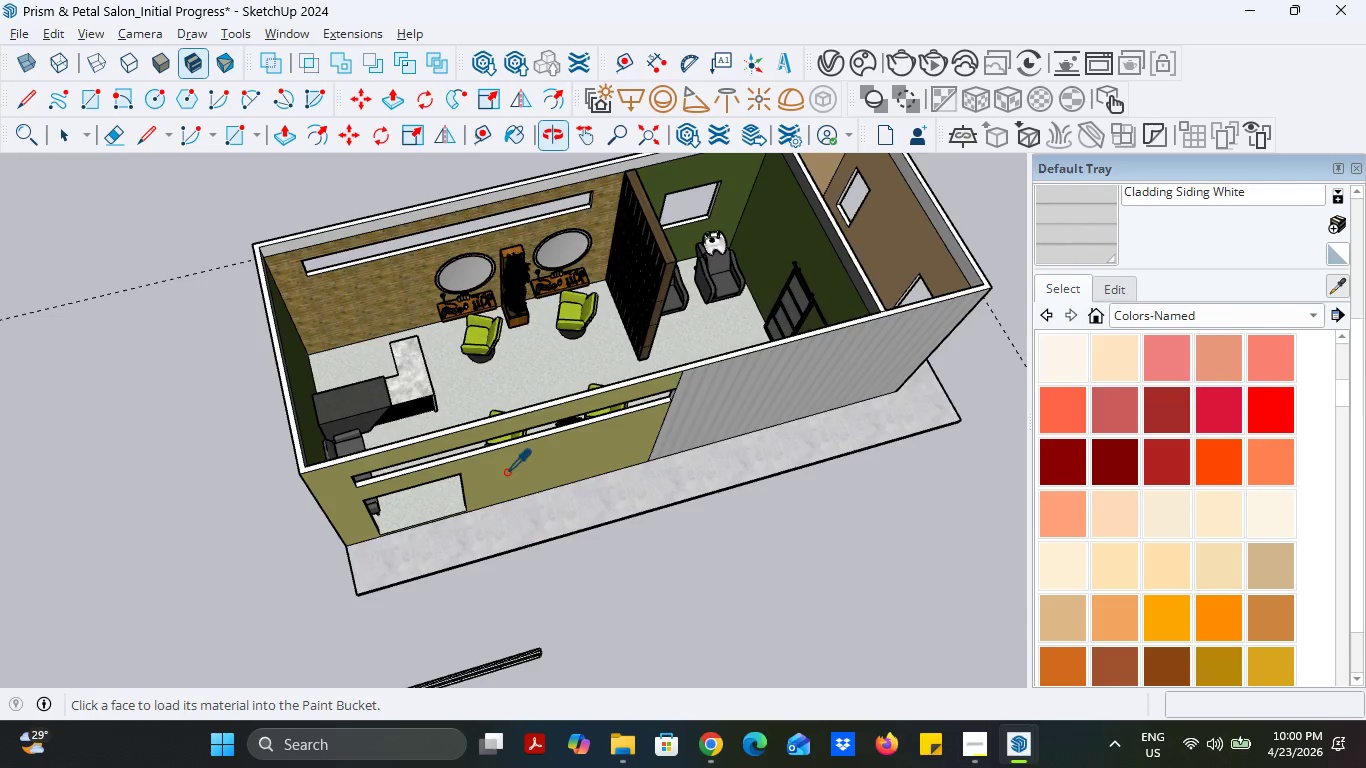 
scroll: coordinate [461, 350], scroll_direction: up, amount: 8.0
 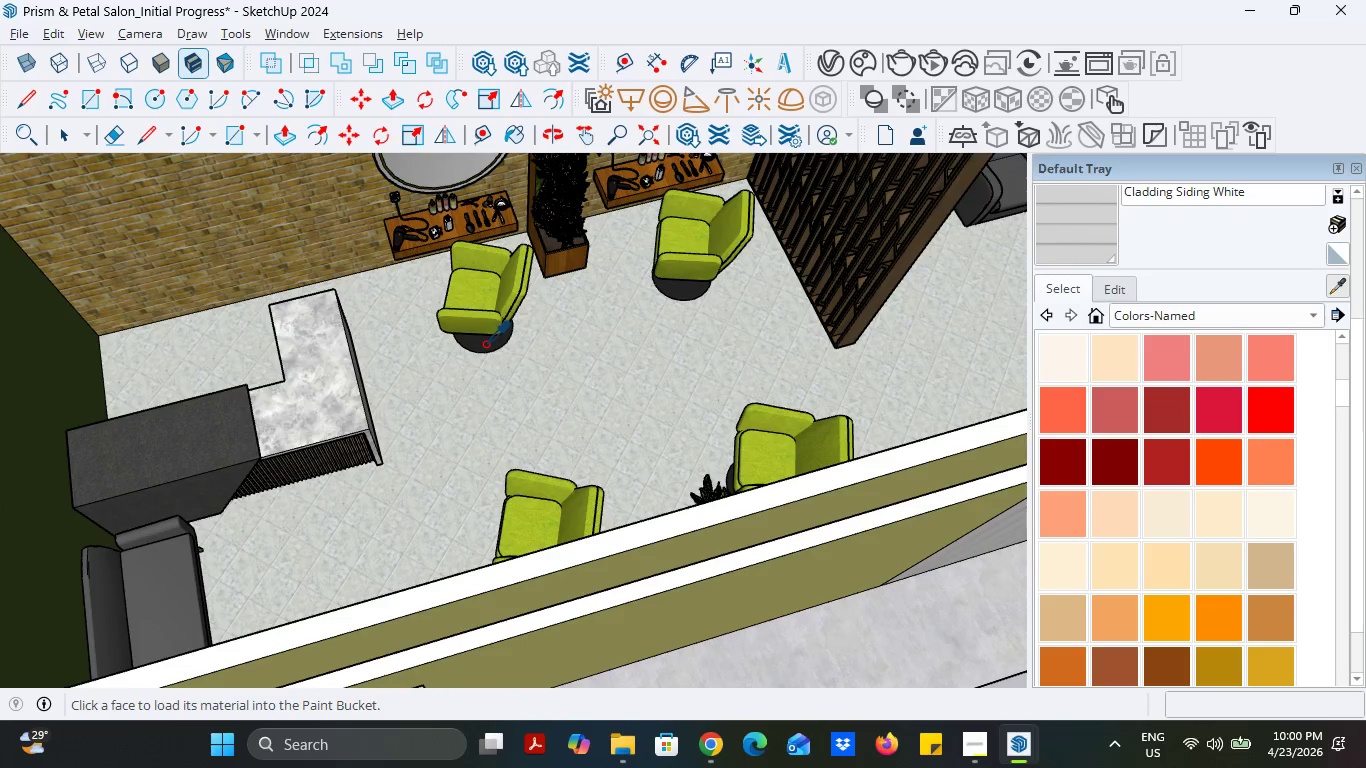 
left_click([485, 344])
 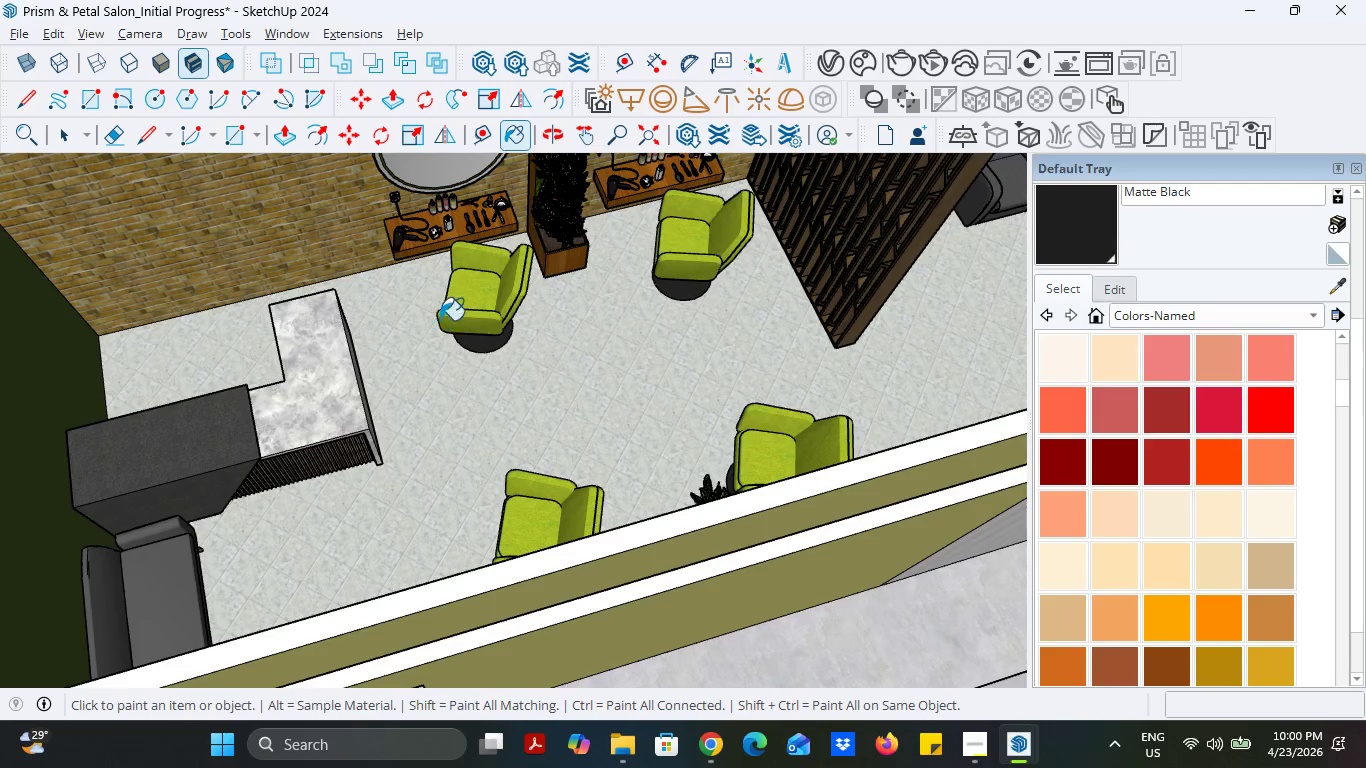 
scroll: coordinate [535, 322], scroll_direction: down, amount: 18.0
 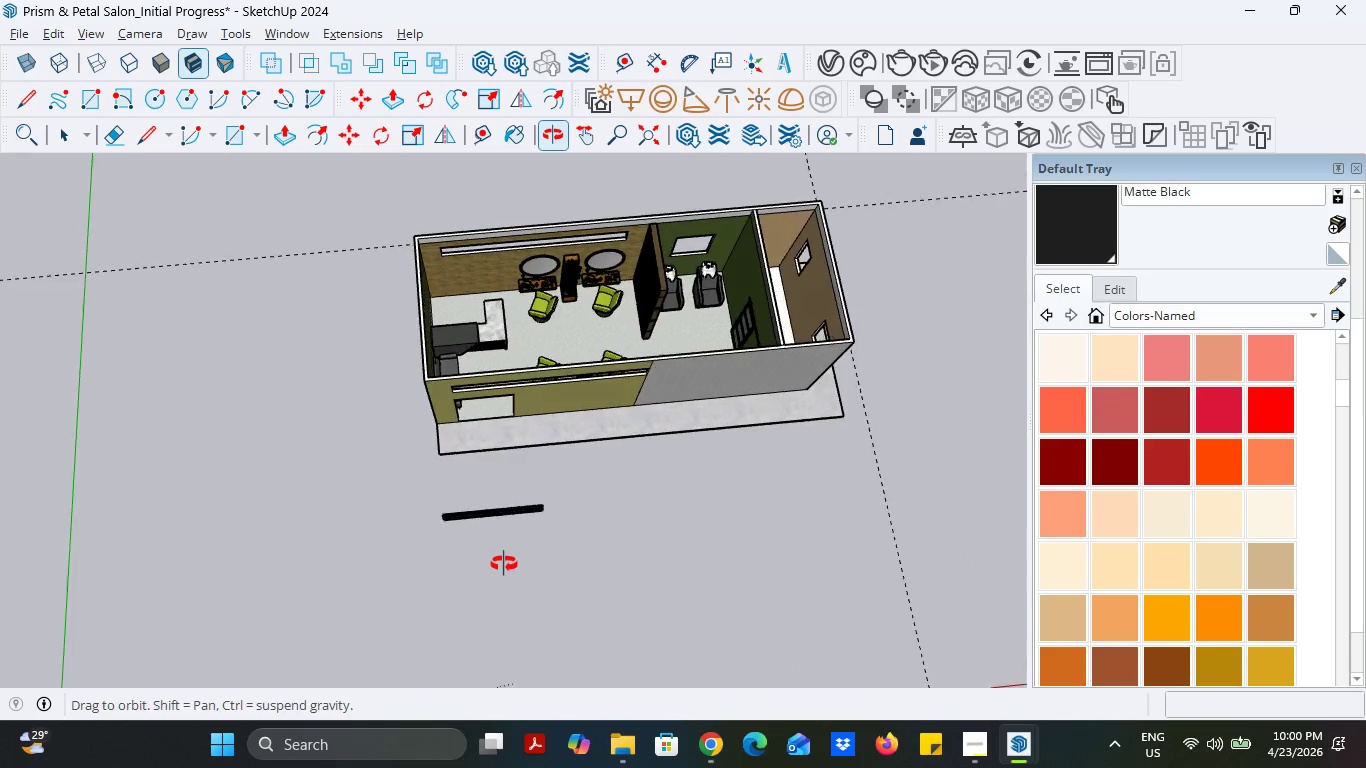 
scroll: coordinate [477, 522], scroll_direction: up, amount: 18.0
 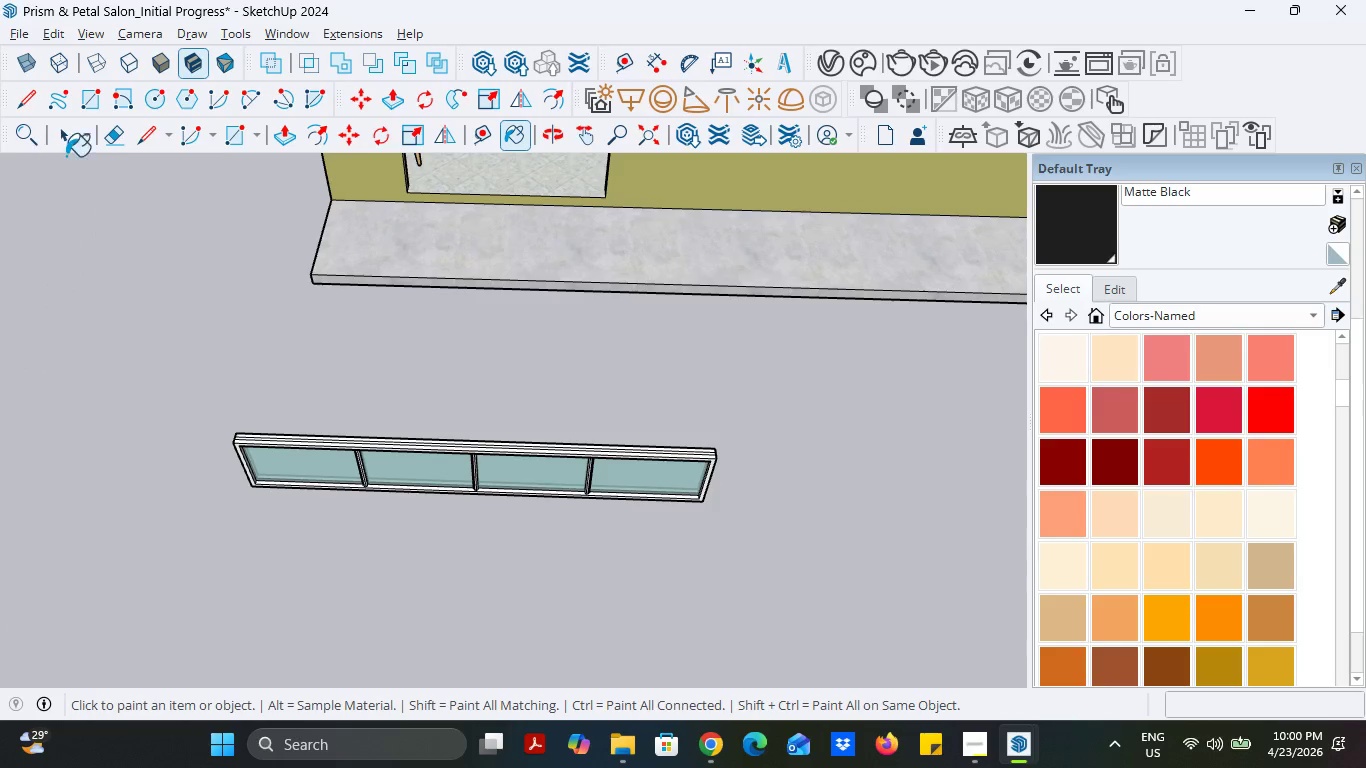 
left_click([66, 139])
 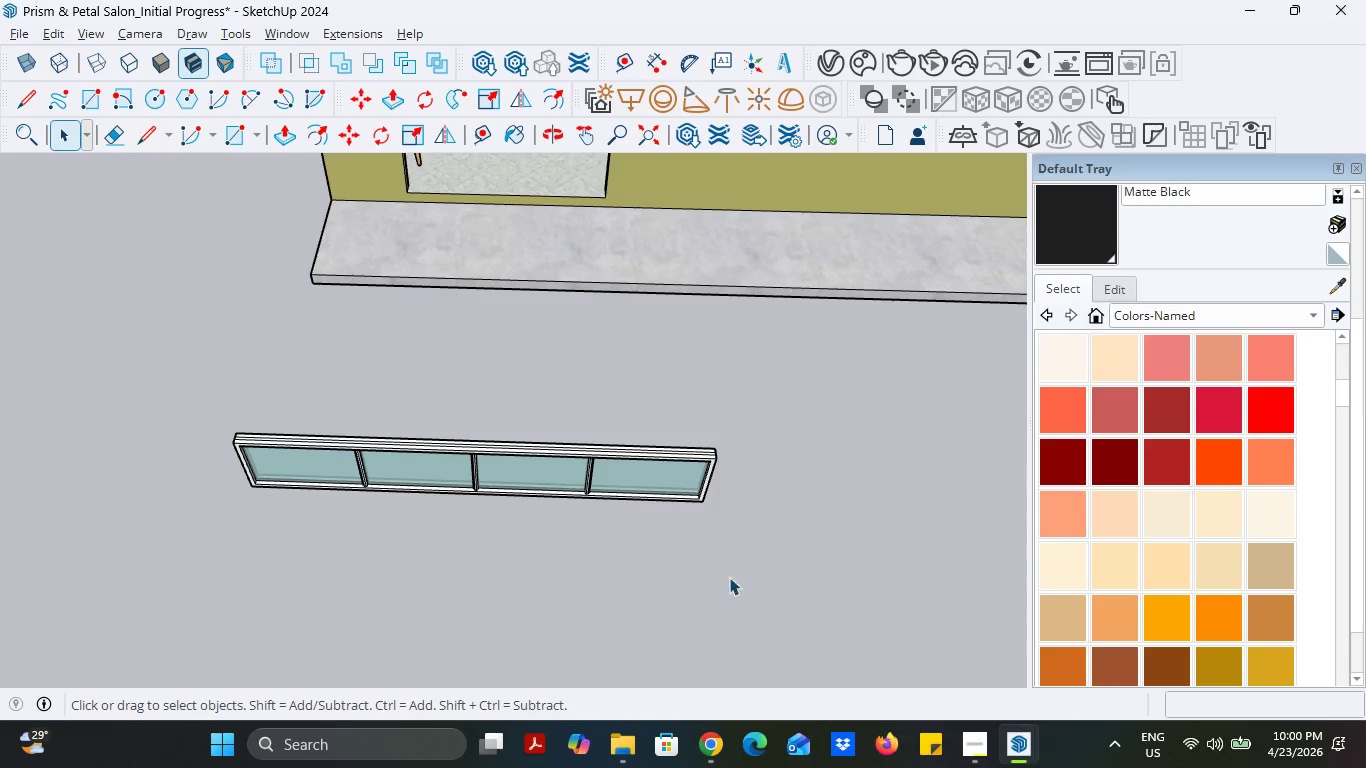 
left_click_drag(start_coordinate=[765, 577], to_coordinate=[158, 414])
 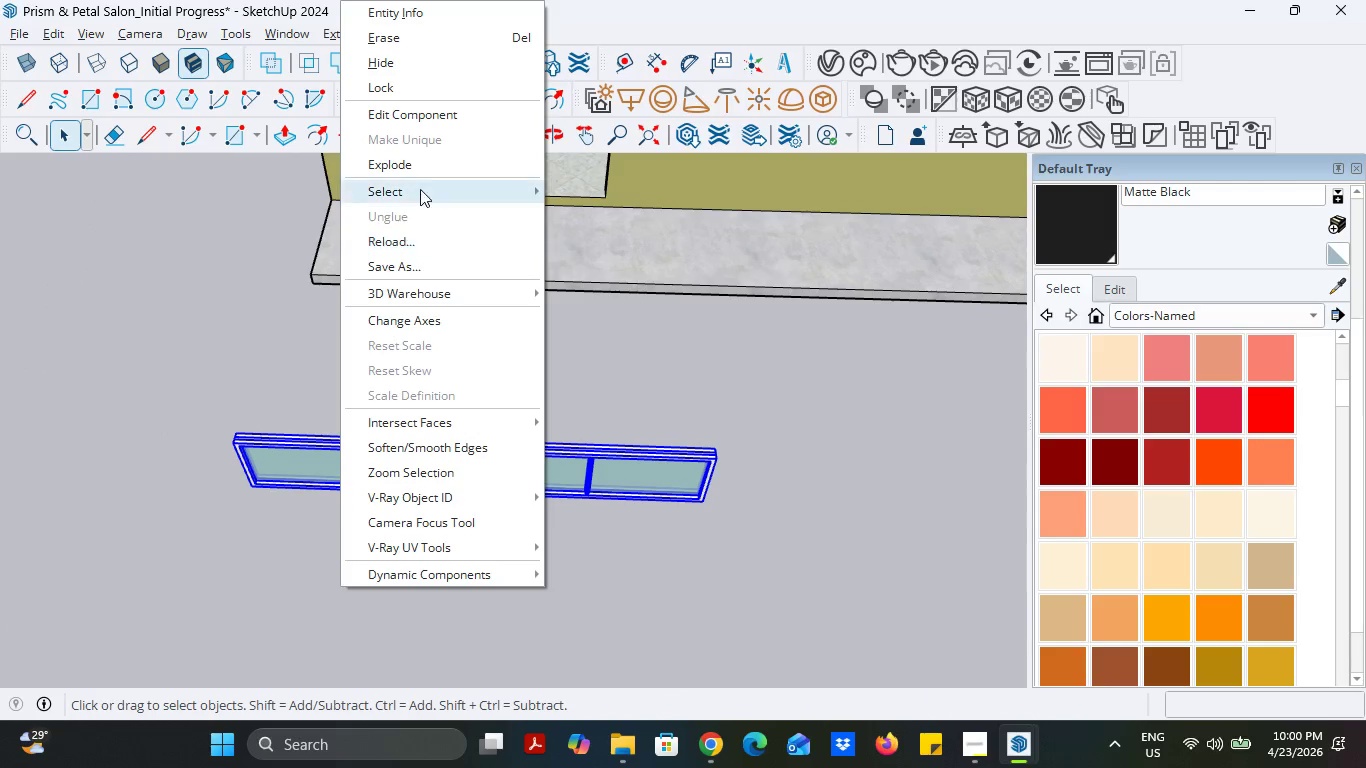 
left_click([423, 174])
 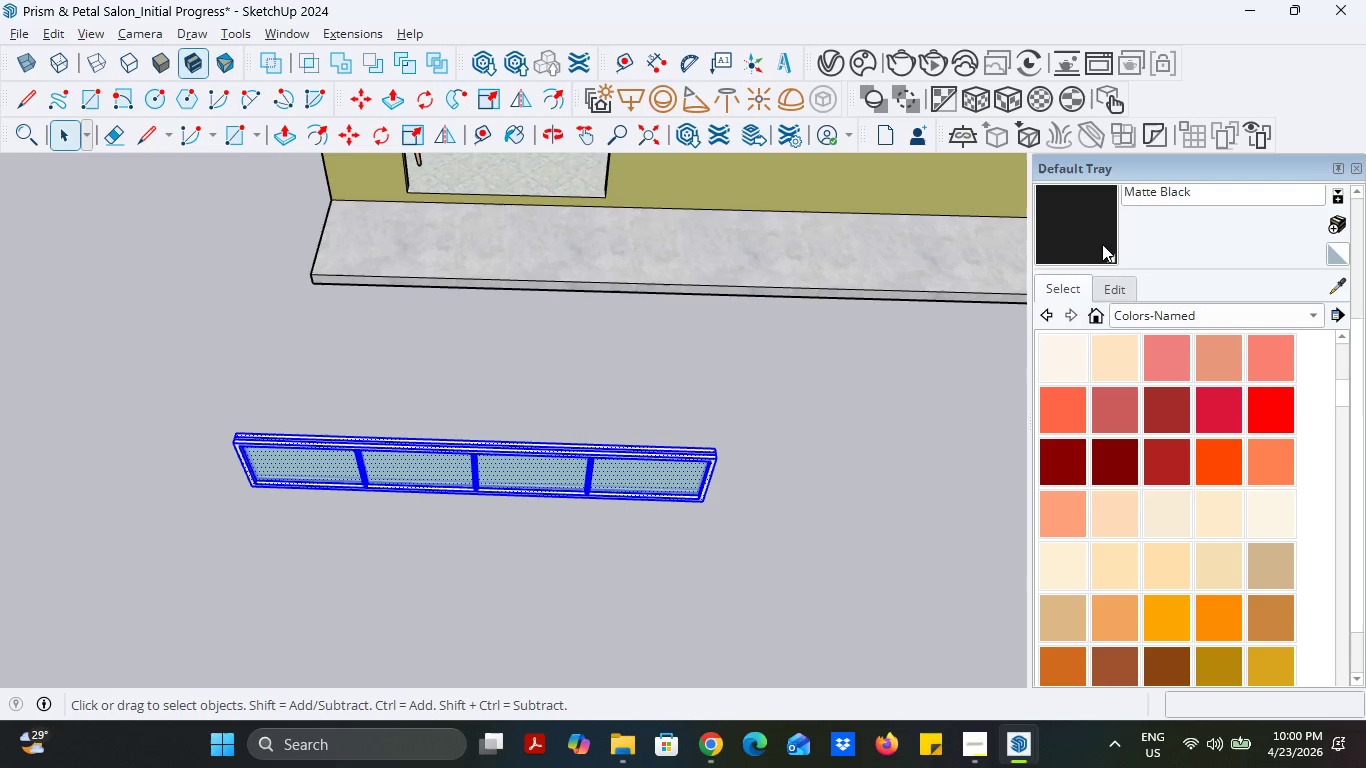 
left_click([1100, 243])
 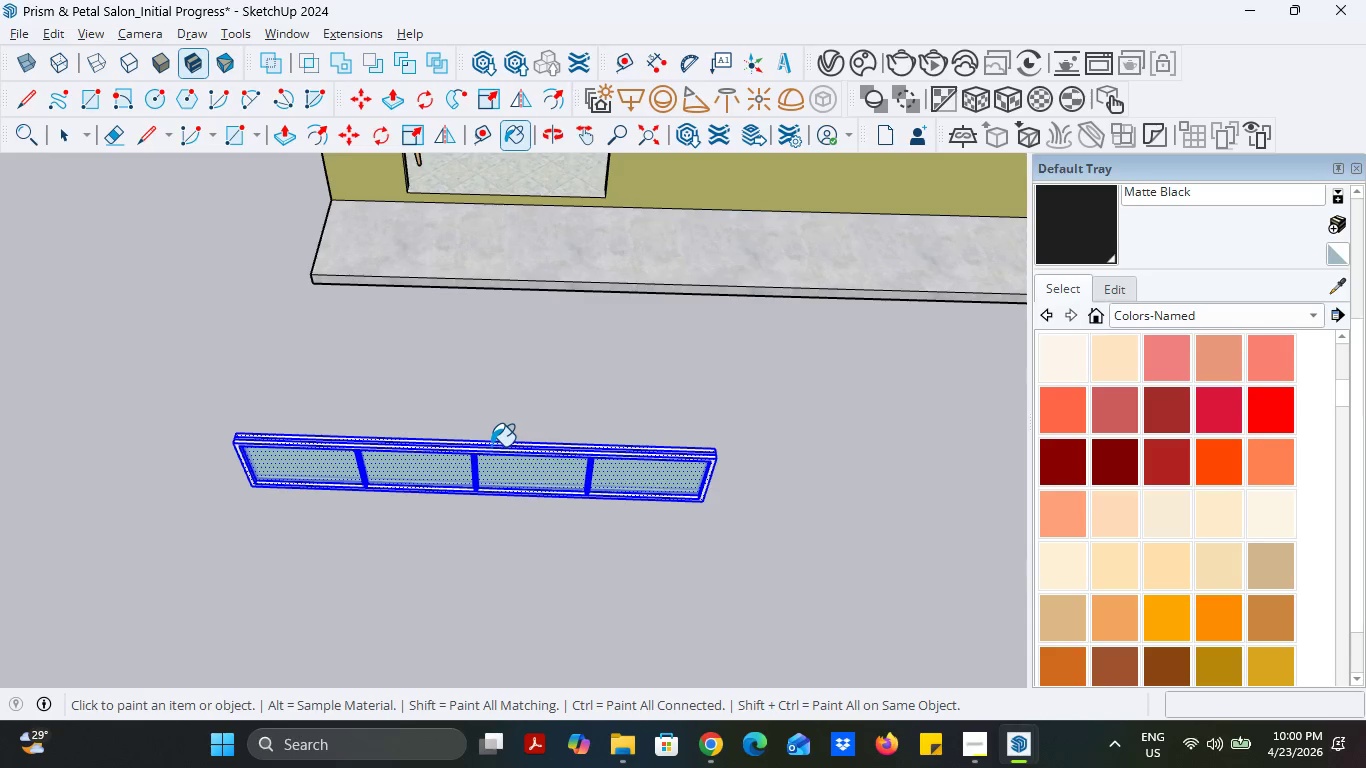 
double_click([491, 446])
 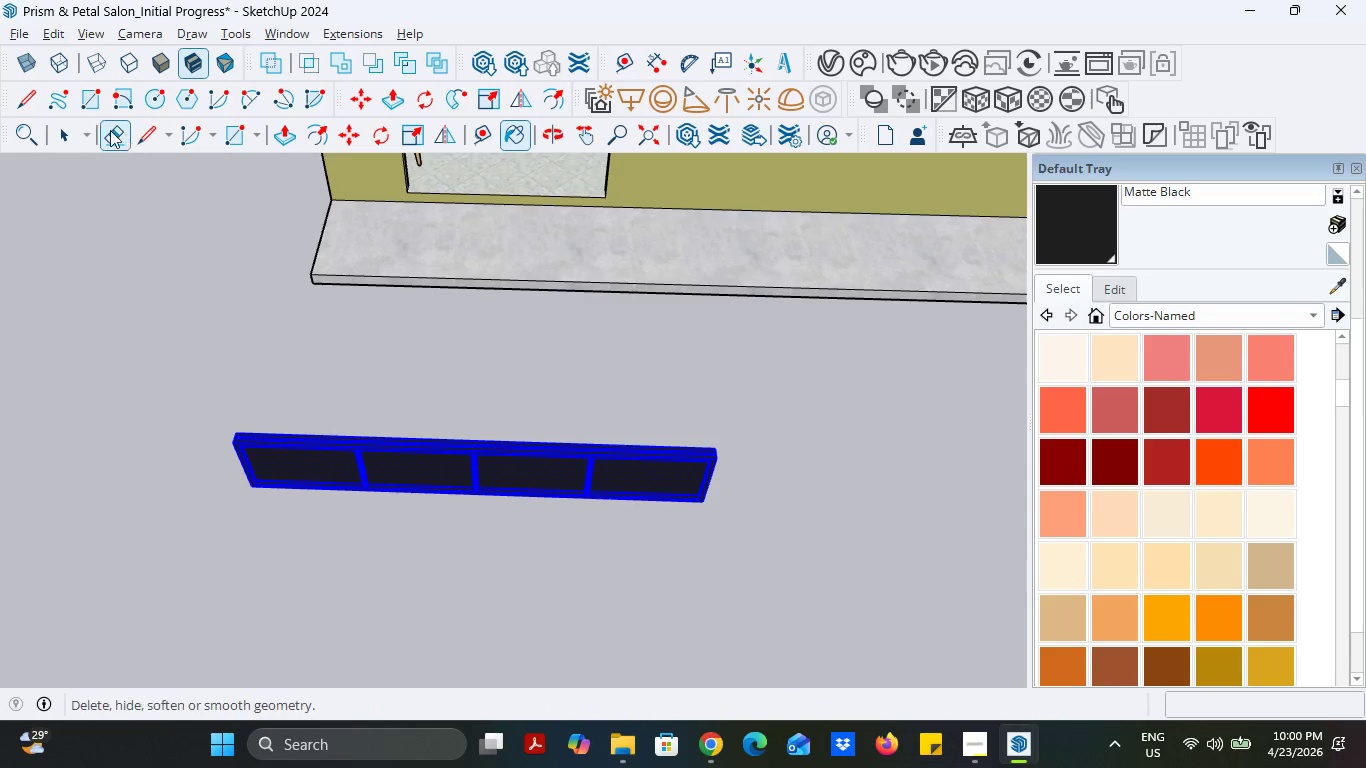 
left_click([65, 130])
 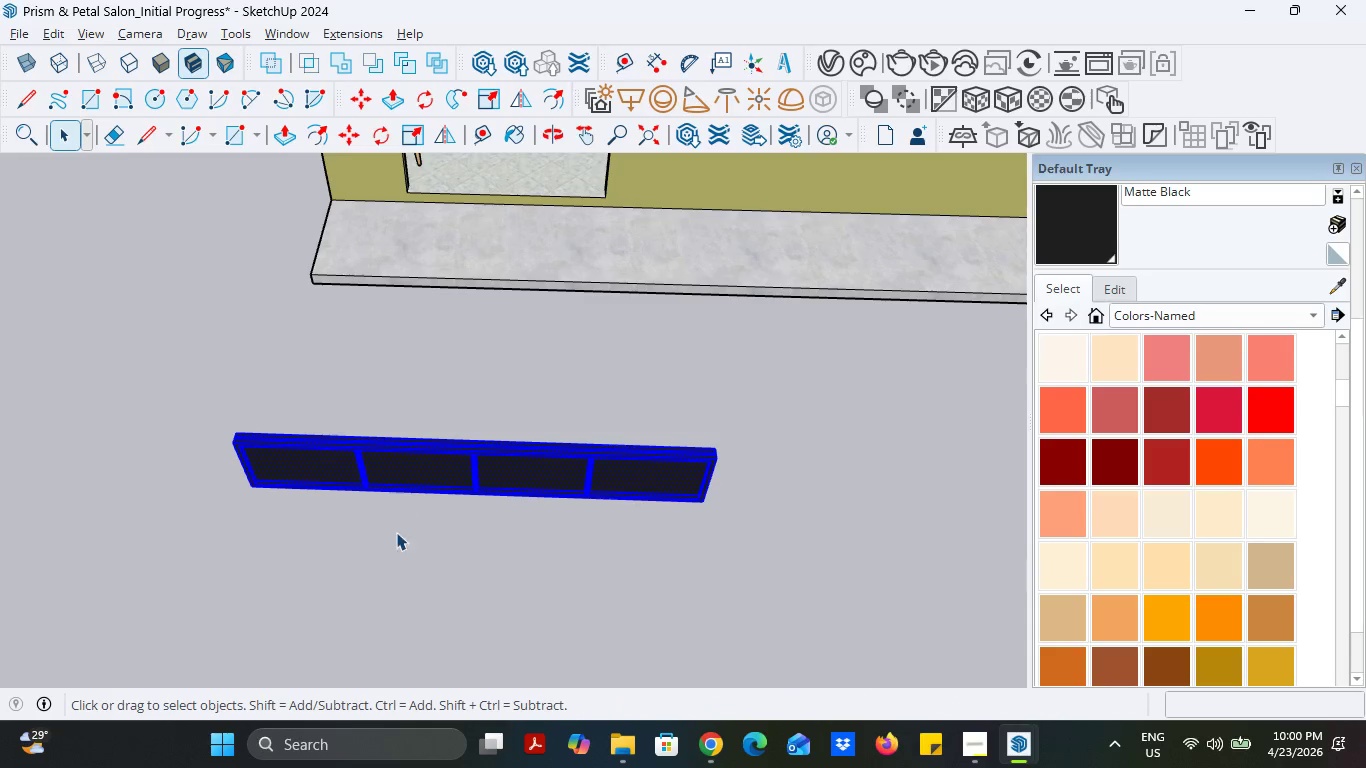 
left_click([396, 561])
 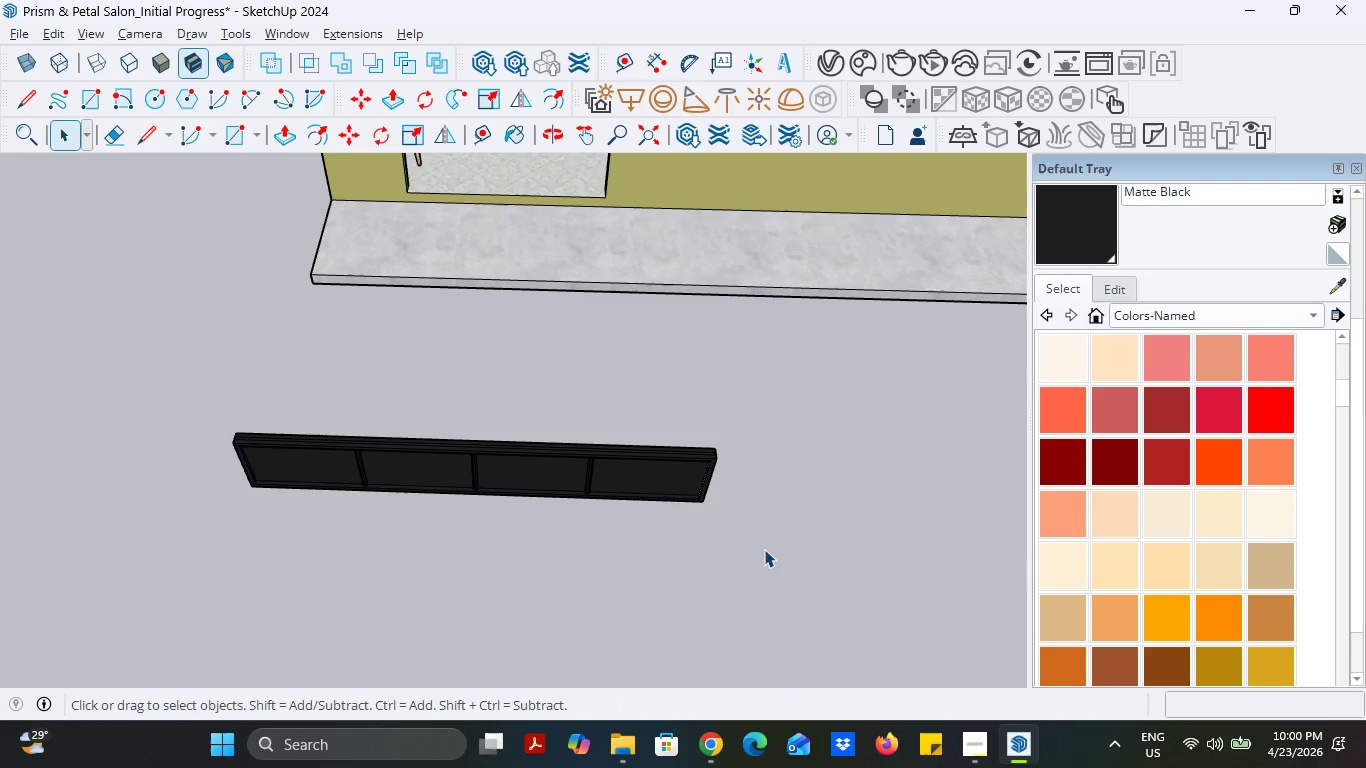 
left_click_drag(start_coordinate=[767, 559], to_coordinate=[206, 390])
 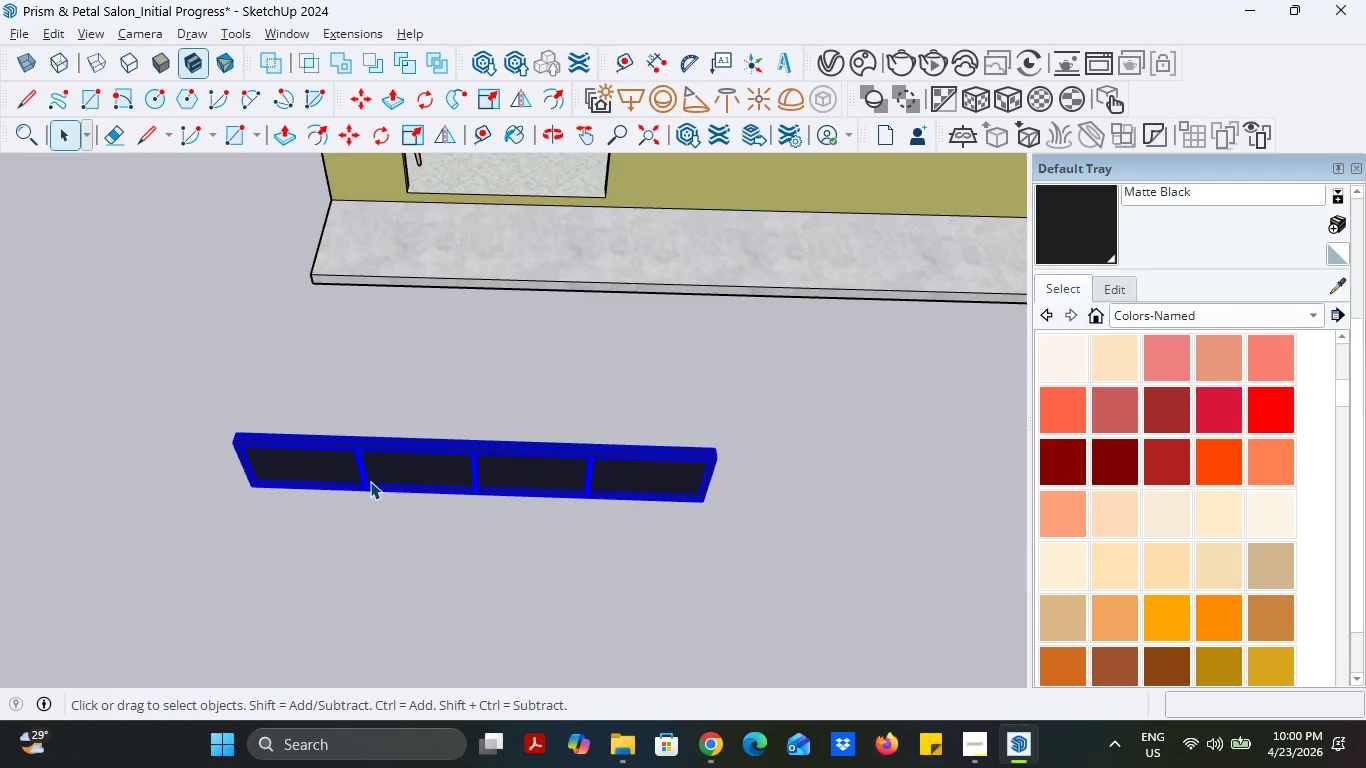 
right_click([370, 481])
 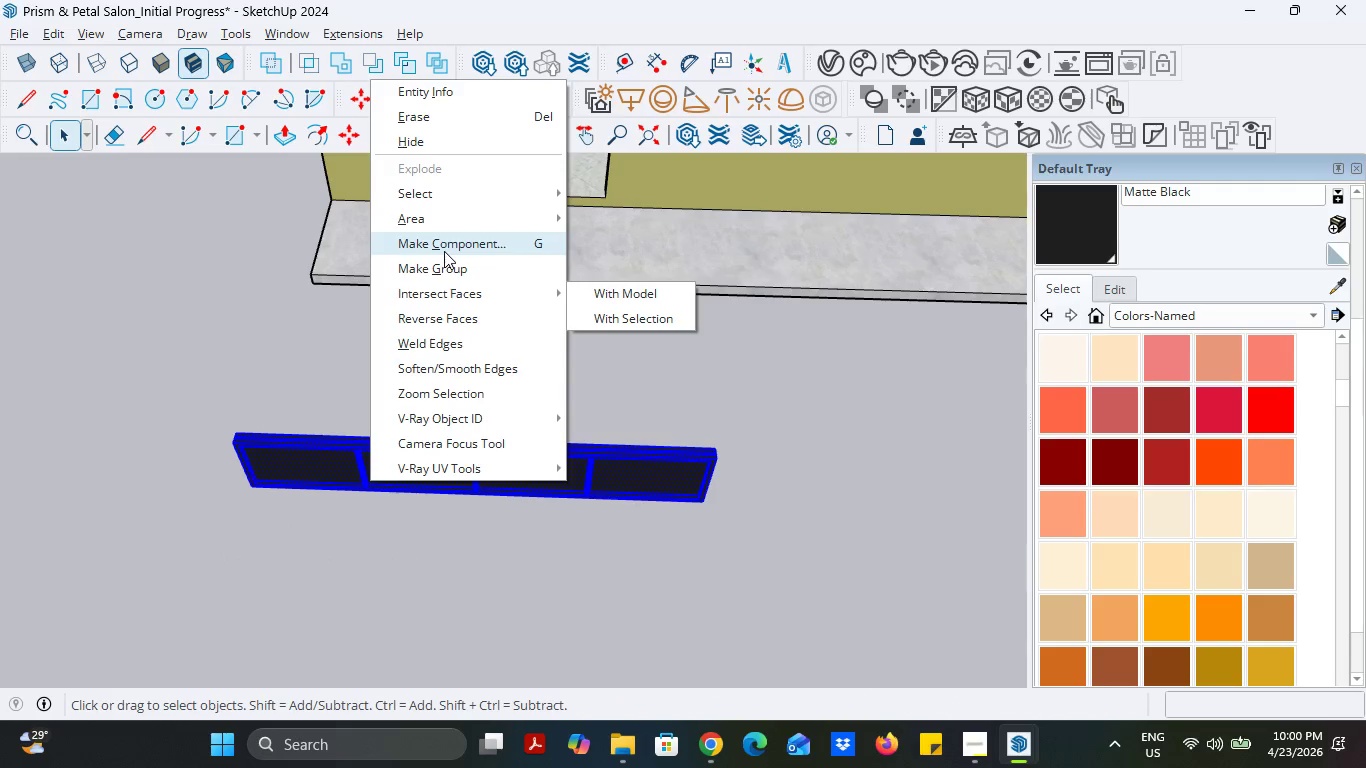 
left_click([444, 251])
 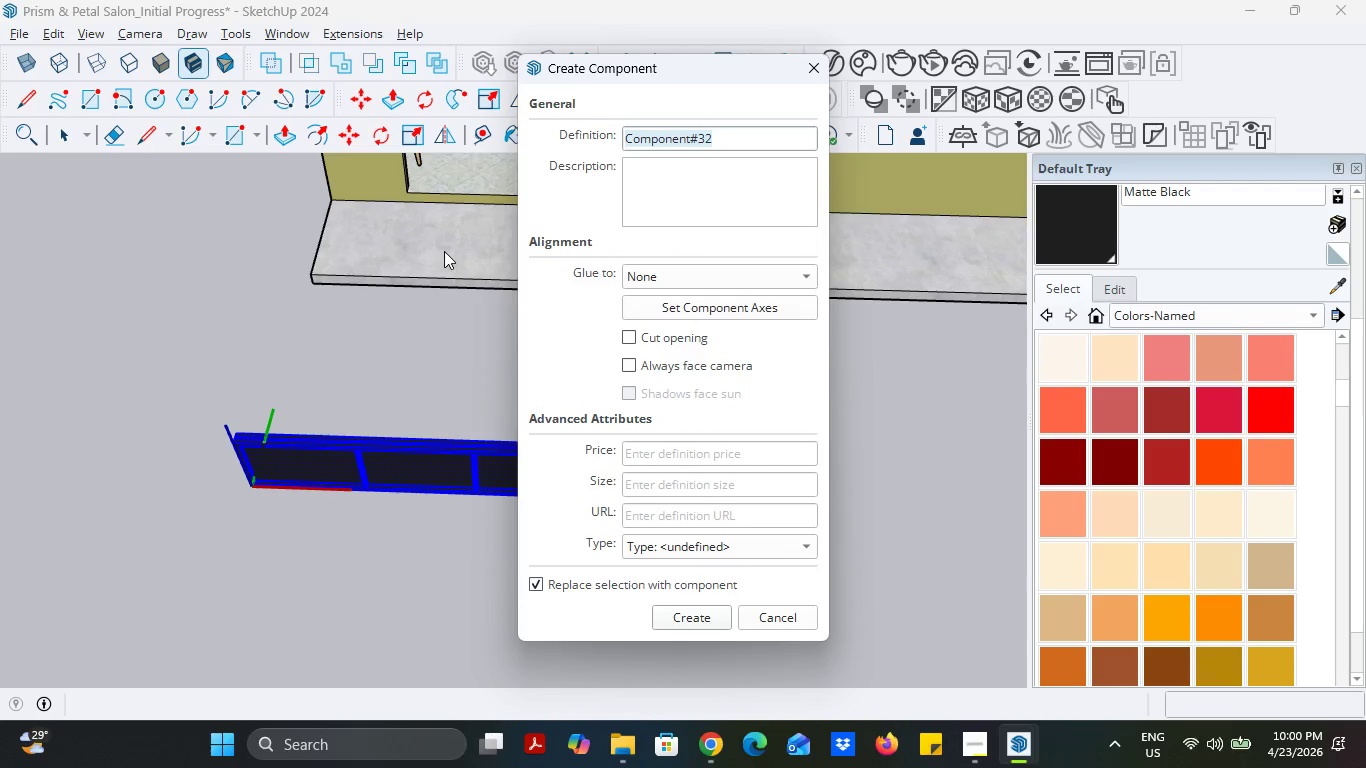 
type(rECT)
key(Backspace)
key(Backspace)
key(Backspace)
key(Backspace)
type(Rectangua)
key(Backspace)
type(lar Window)
 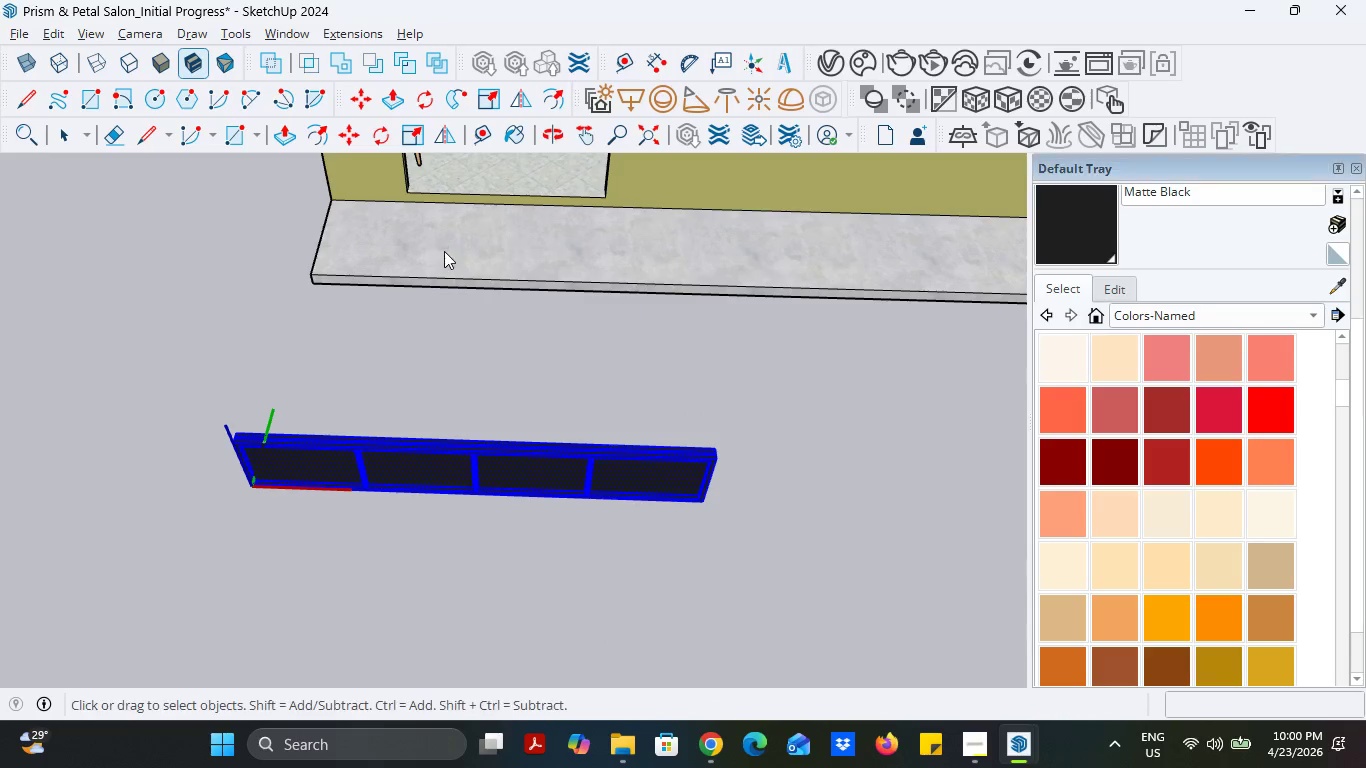 
 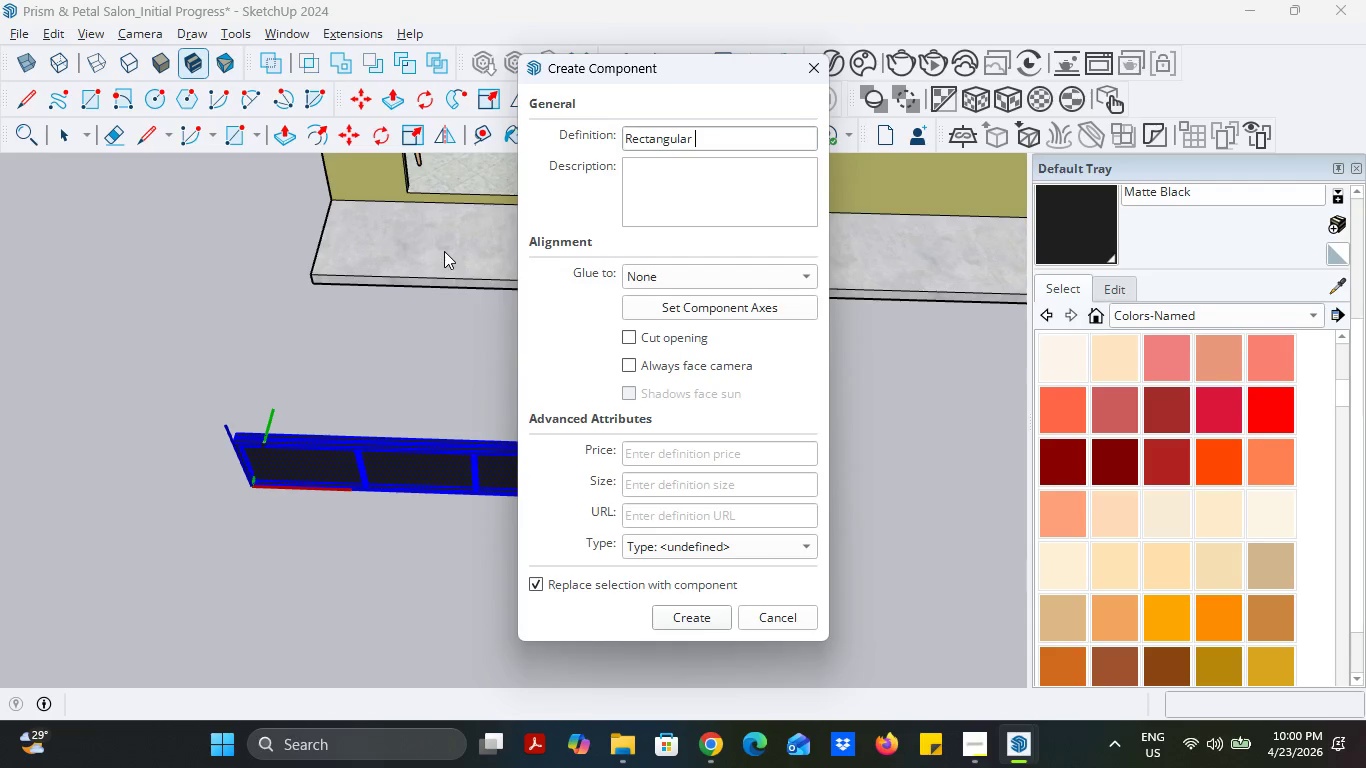 
key(Enter)
 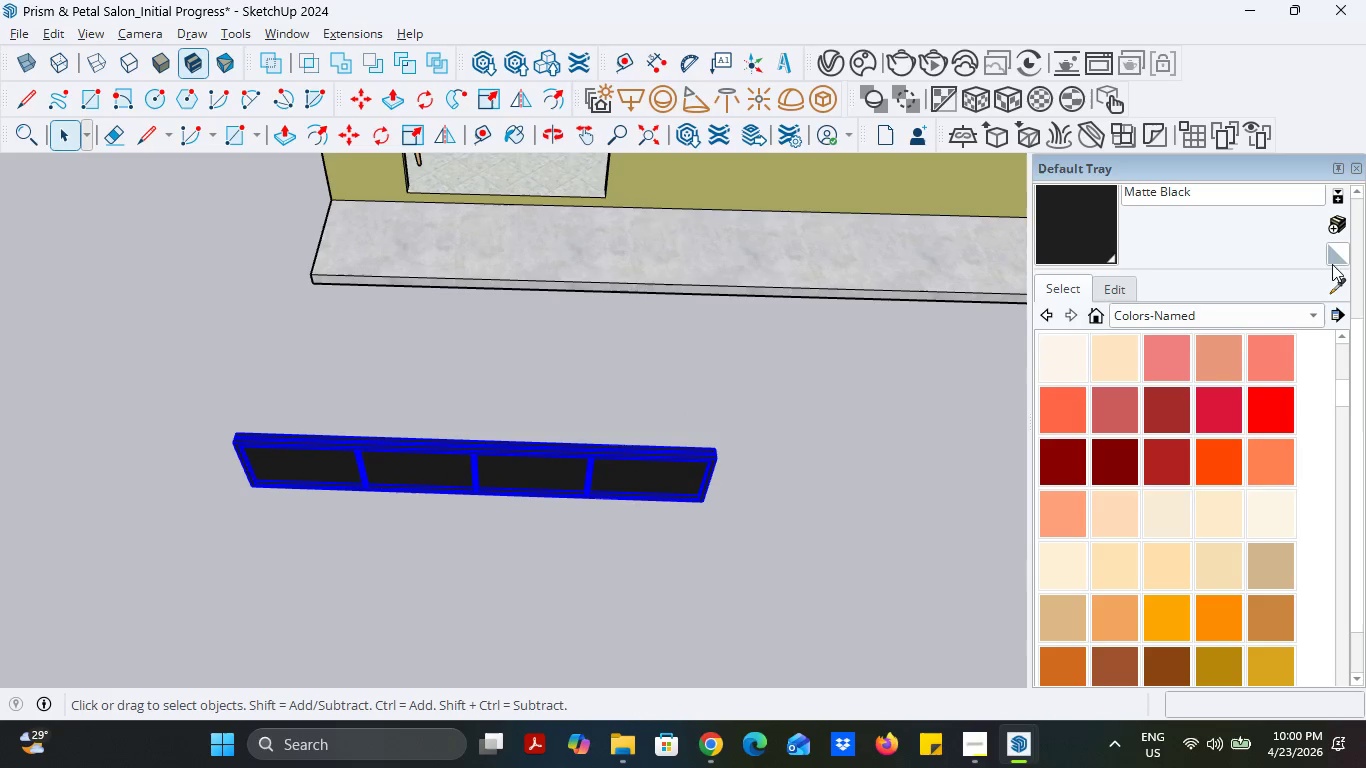 
left_click([1238, 307])
 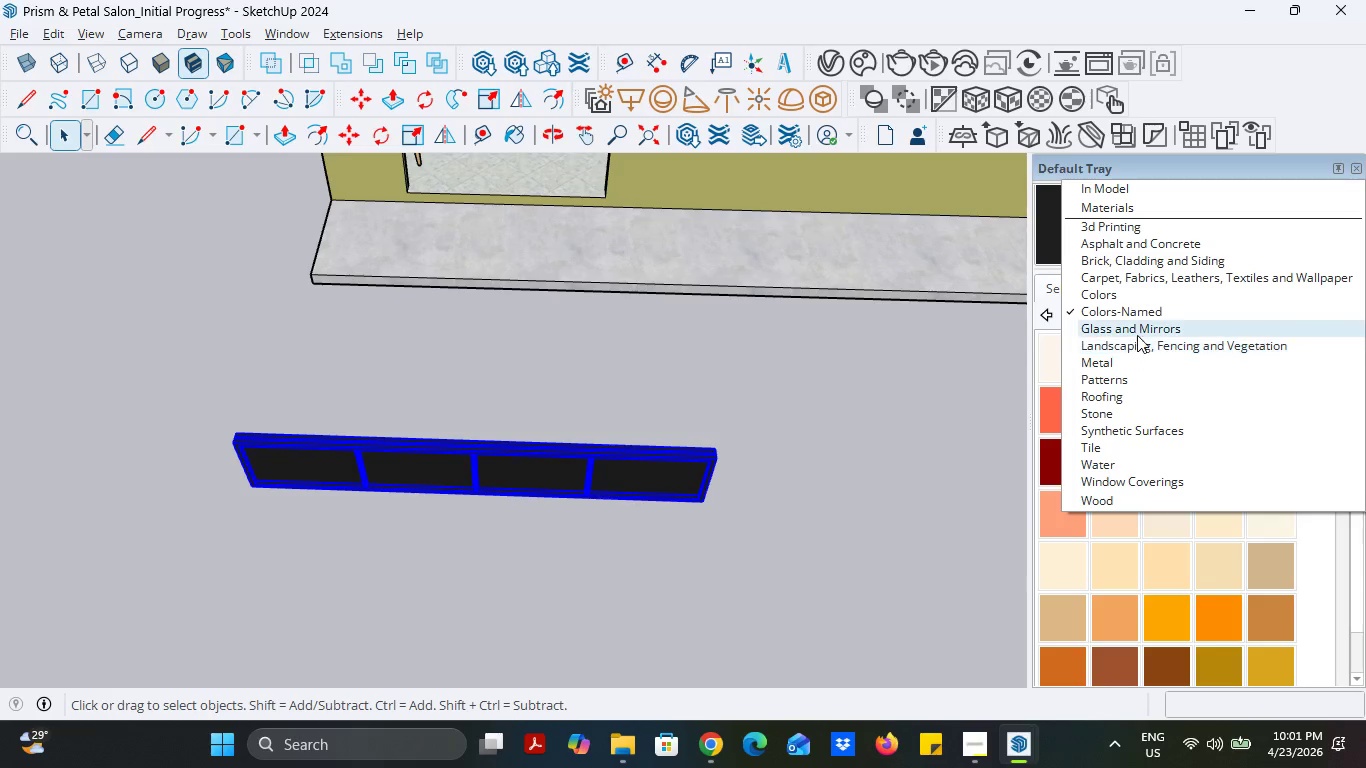 
left_click([1138, 330])
 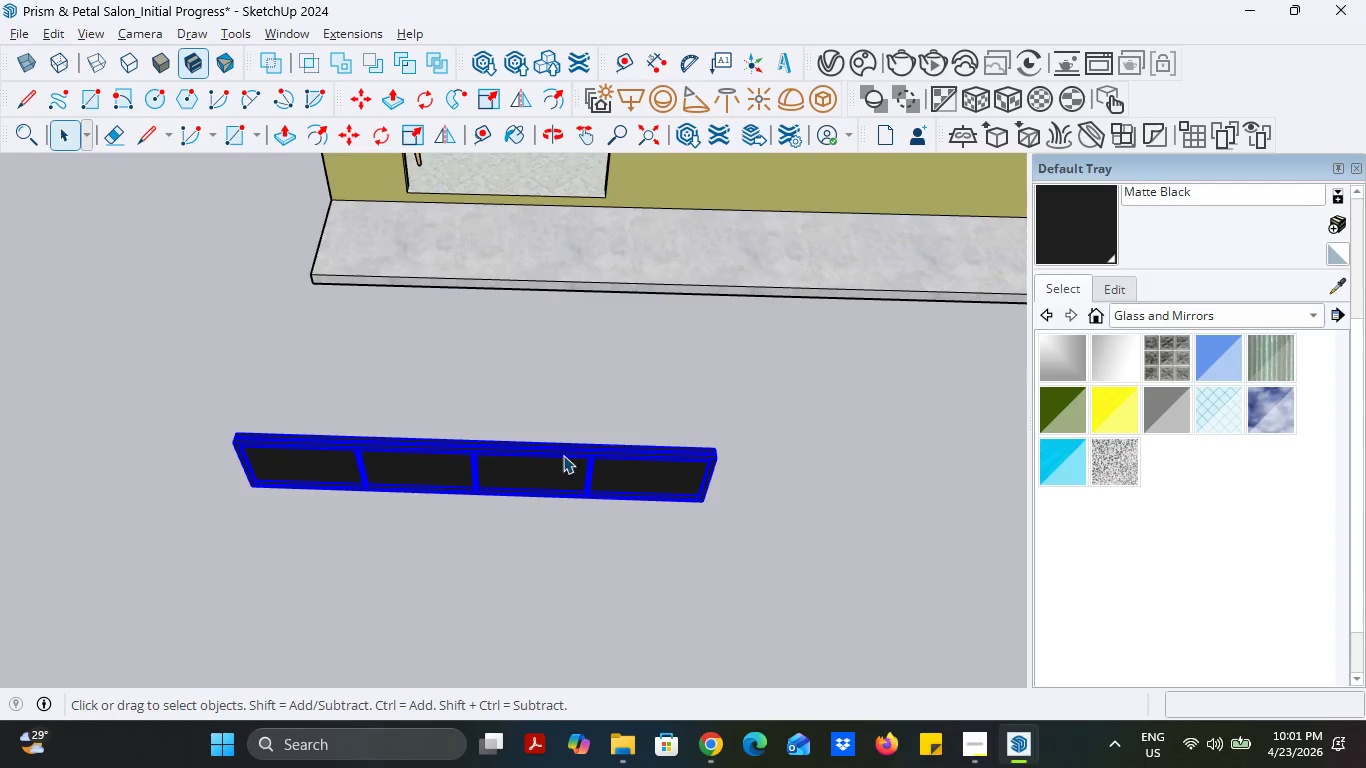 
scroll: coordinate [466, 491], scroll_direction: up, amount: 4.0
 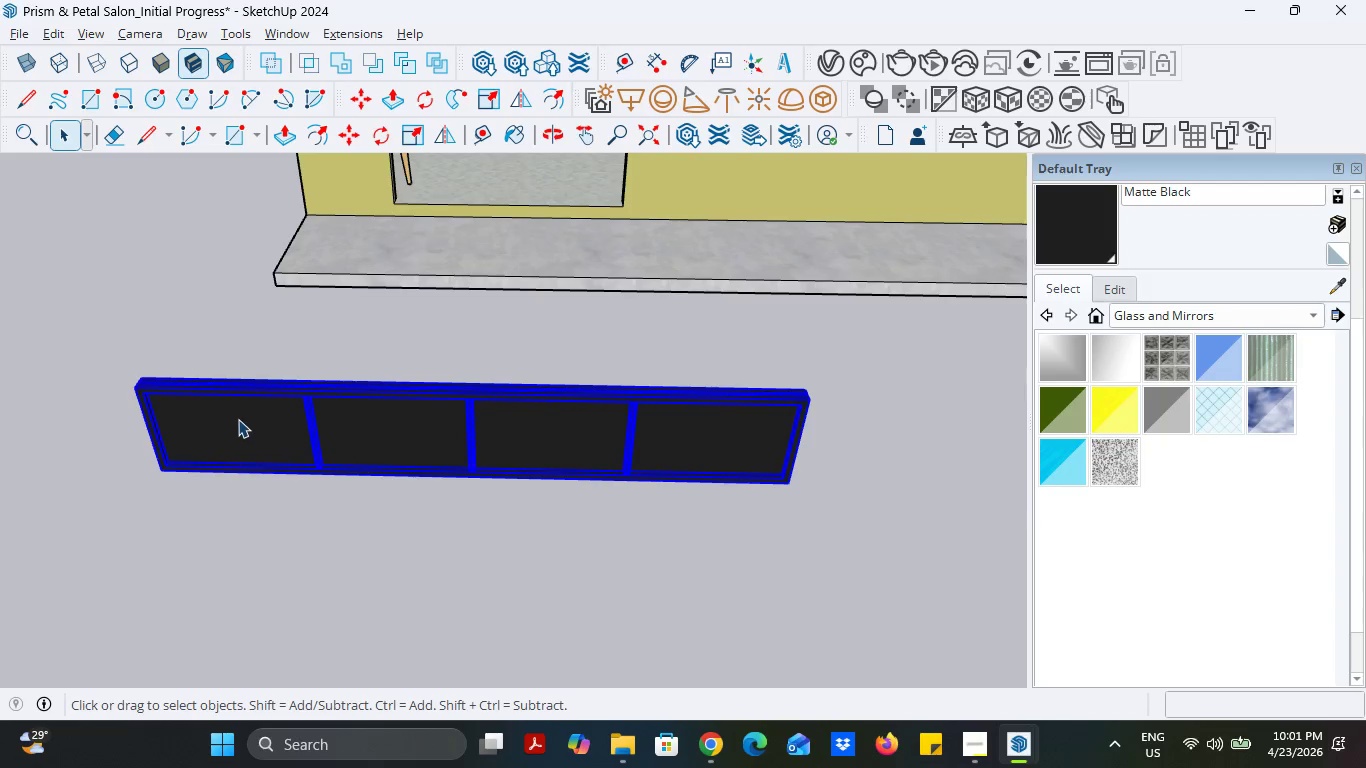 
double_click([233, 422])
 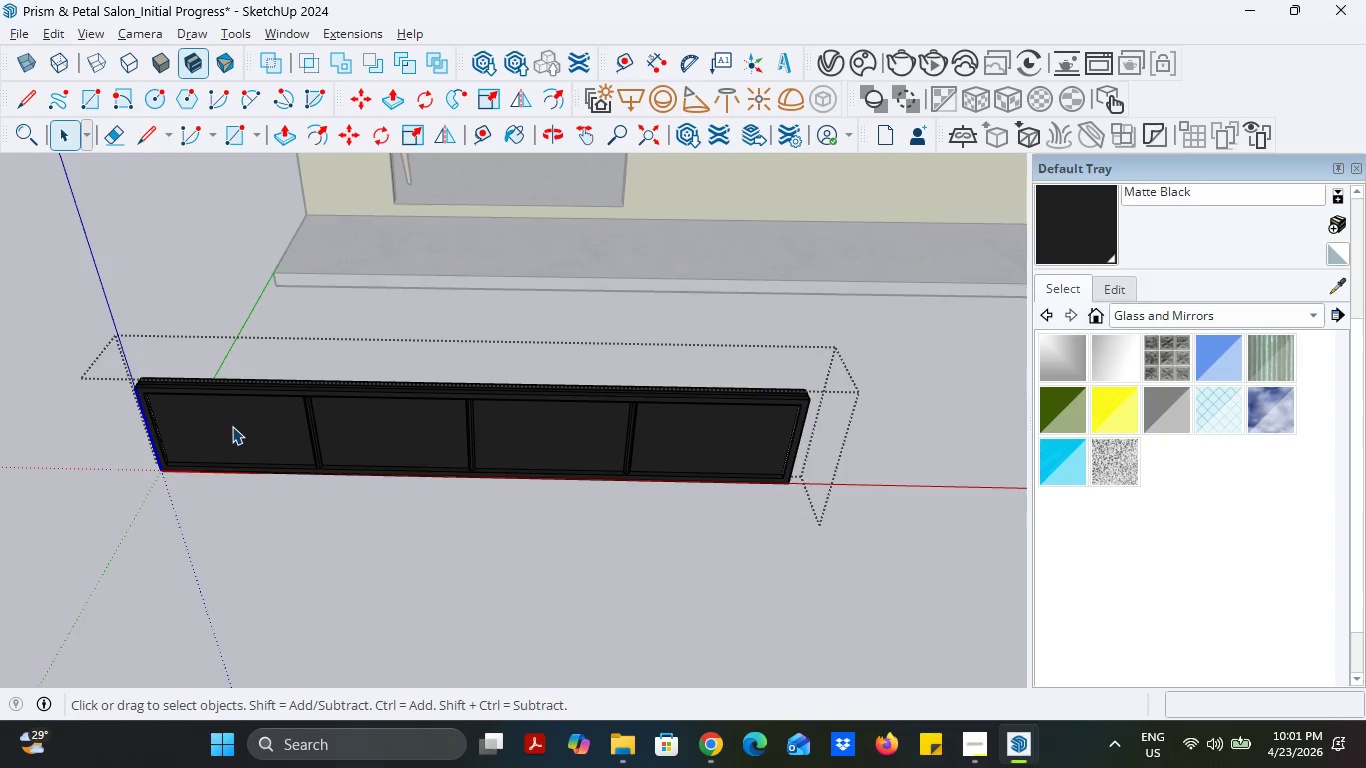 
double_click([232, 426])
 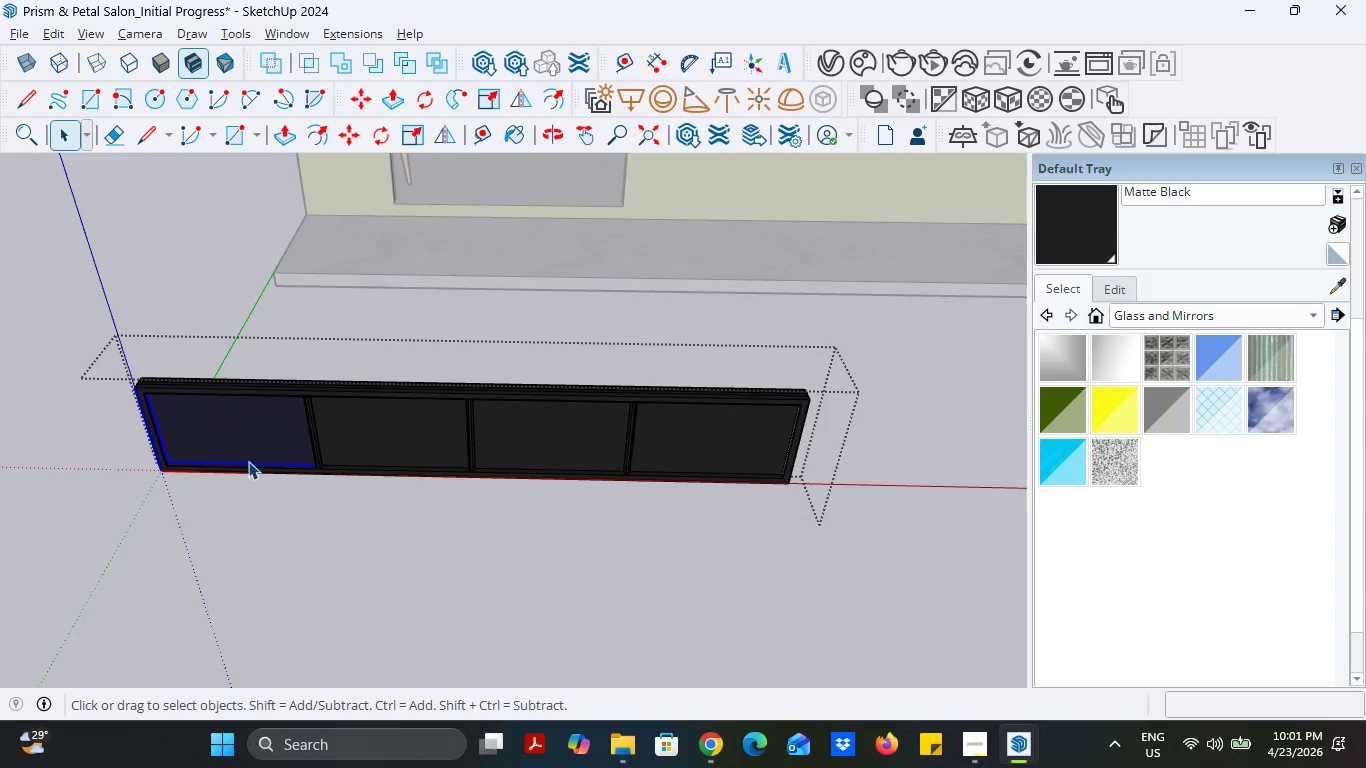 
left_click([266, 511])
 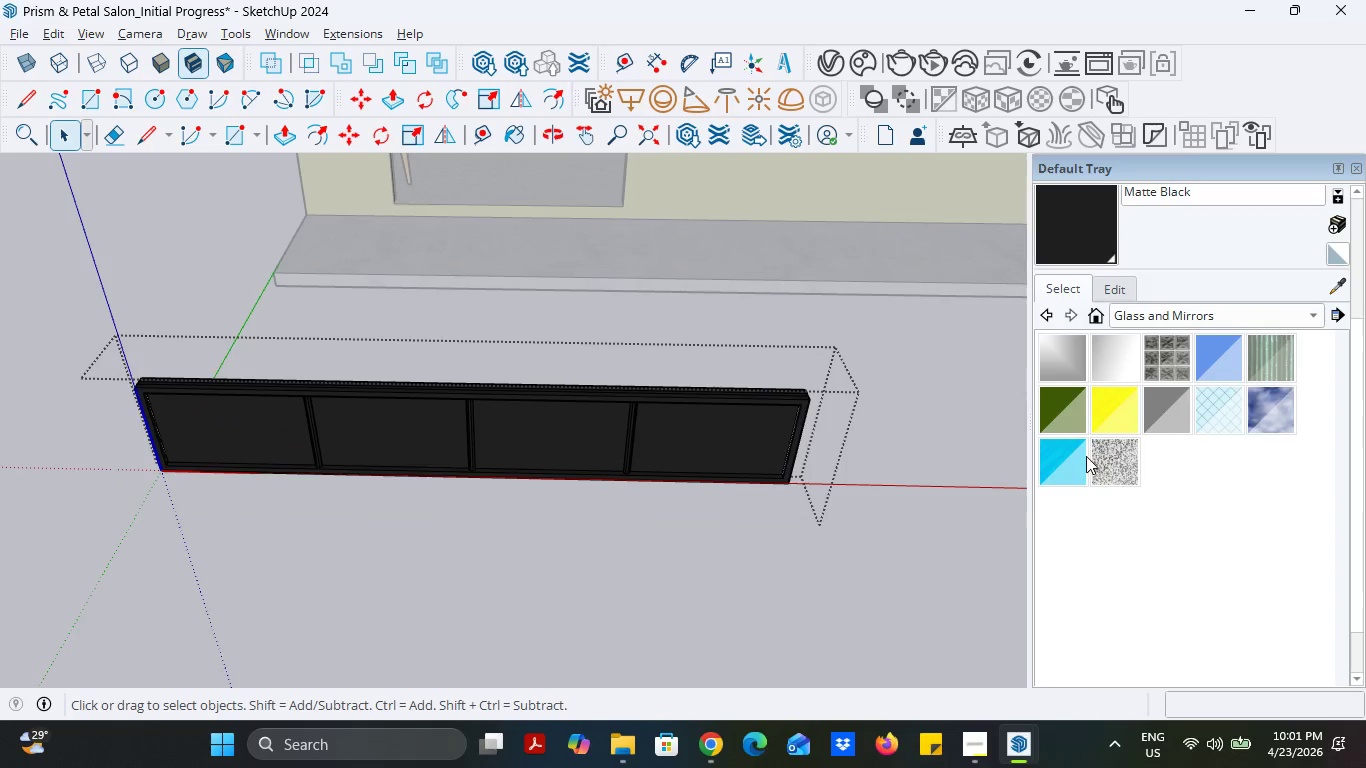 
left_click([1273, 415])
 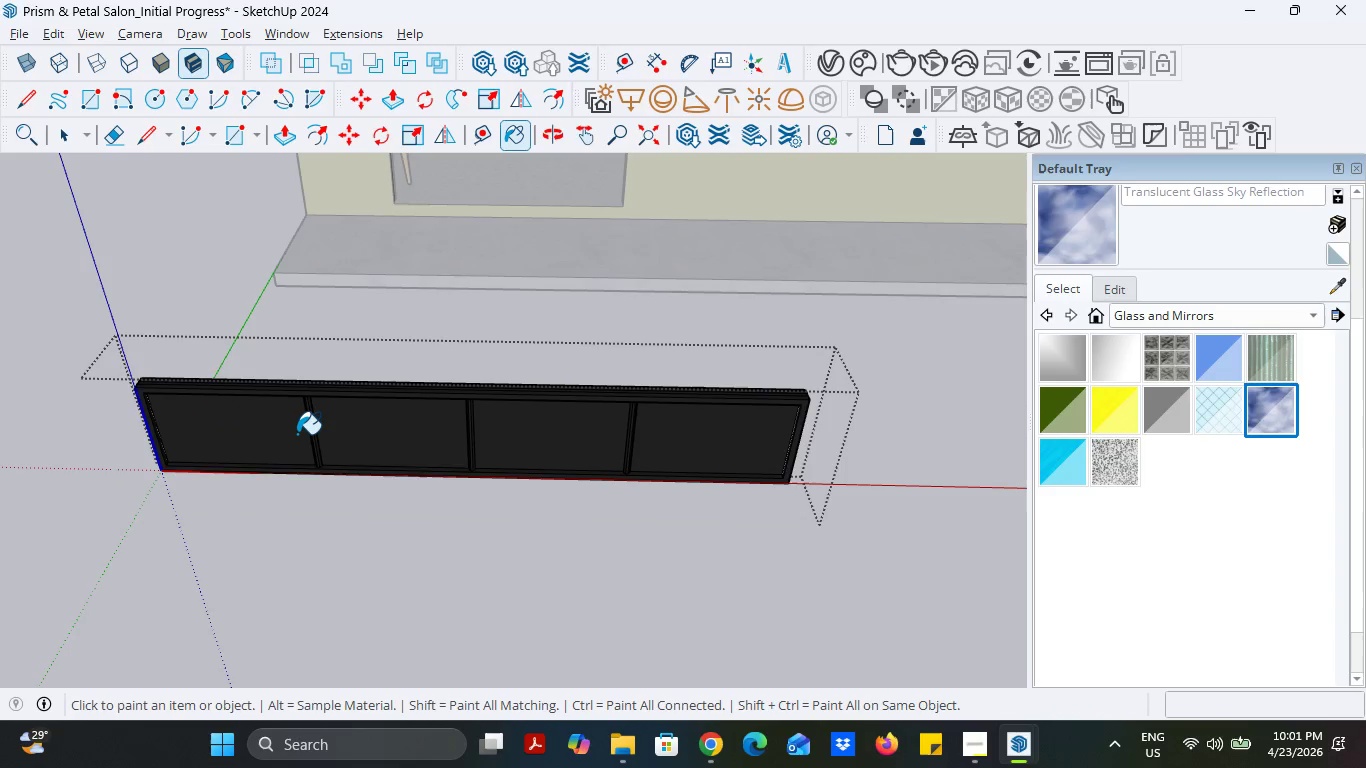 
left_click([297, 434])
 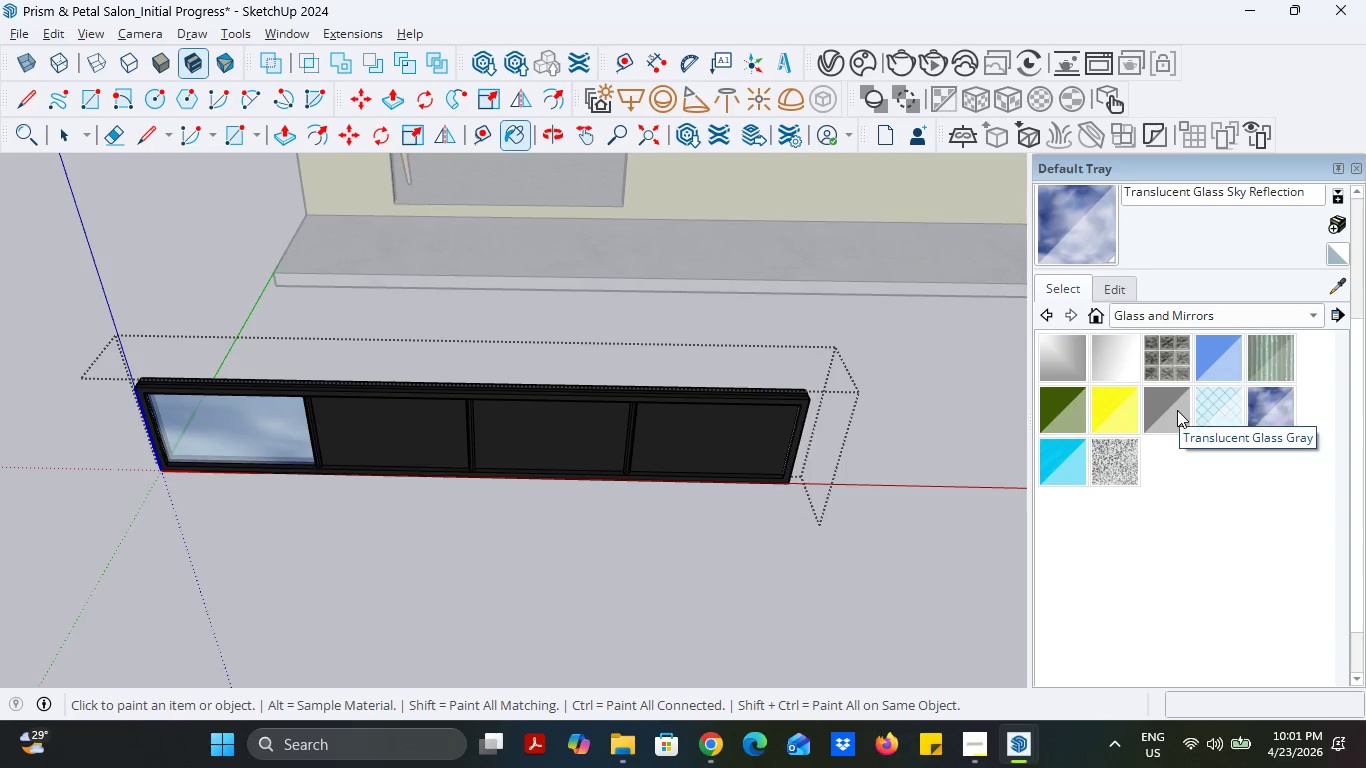 
left_click([1177, 410])
 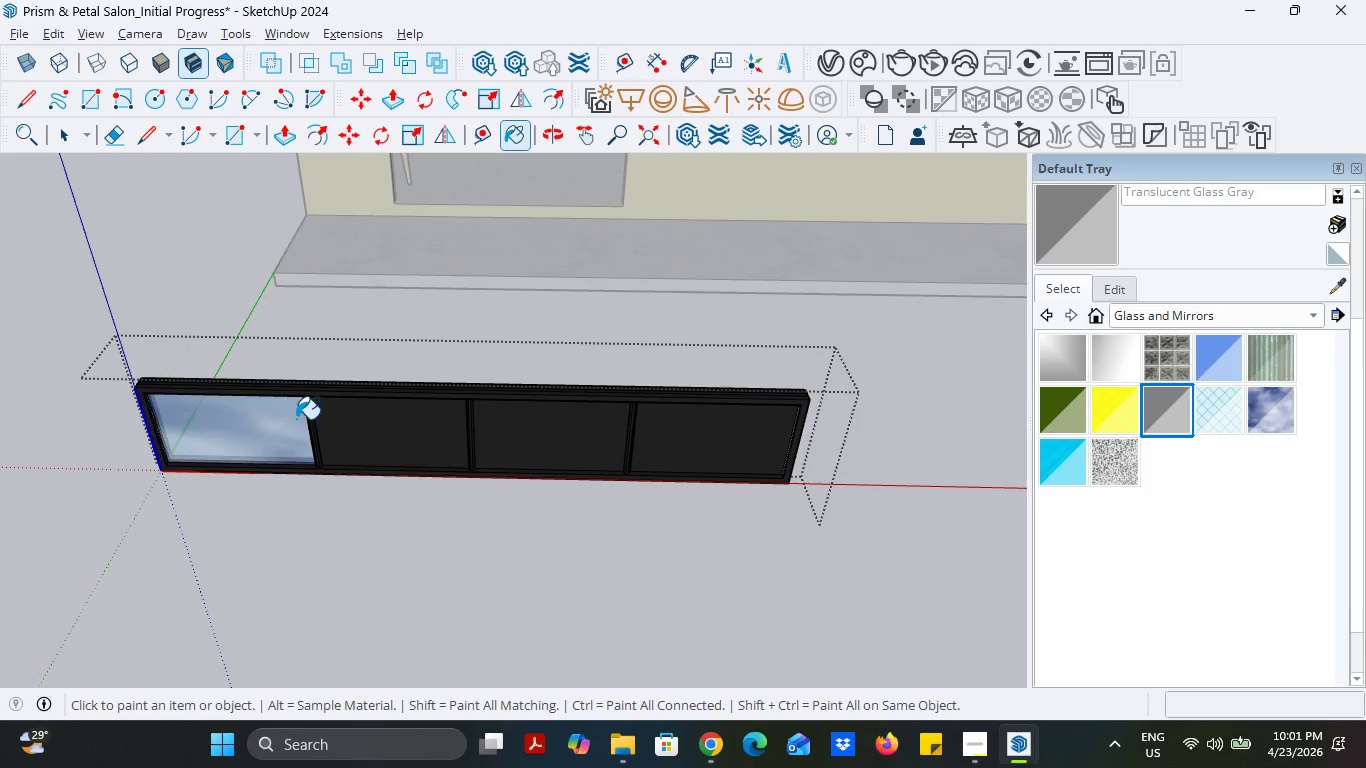 
left_click([285, 419])
 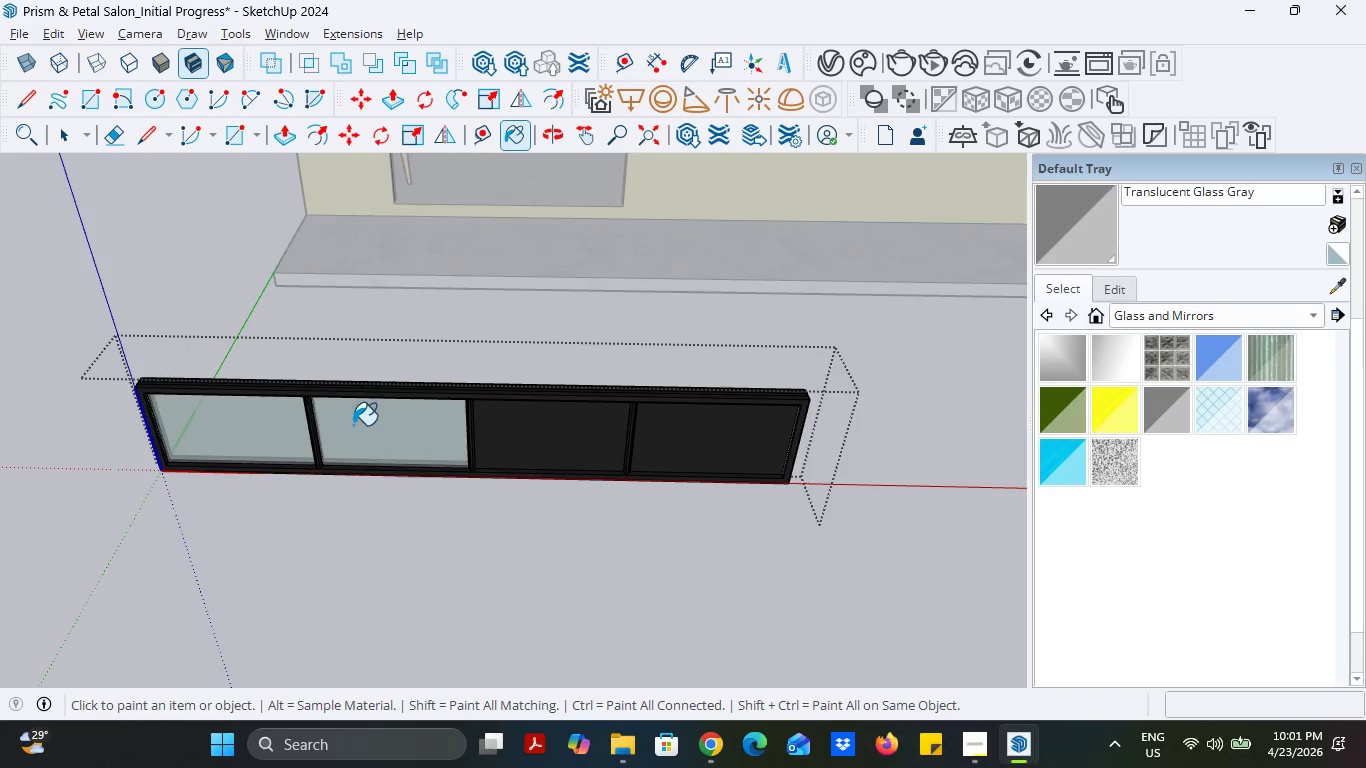 
left_click([503, 433])
 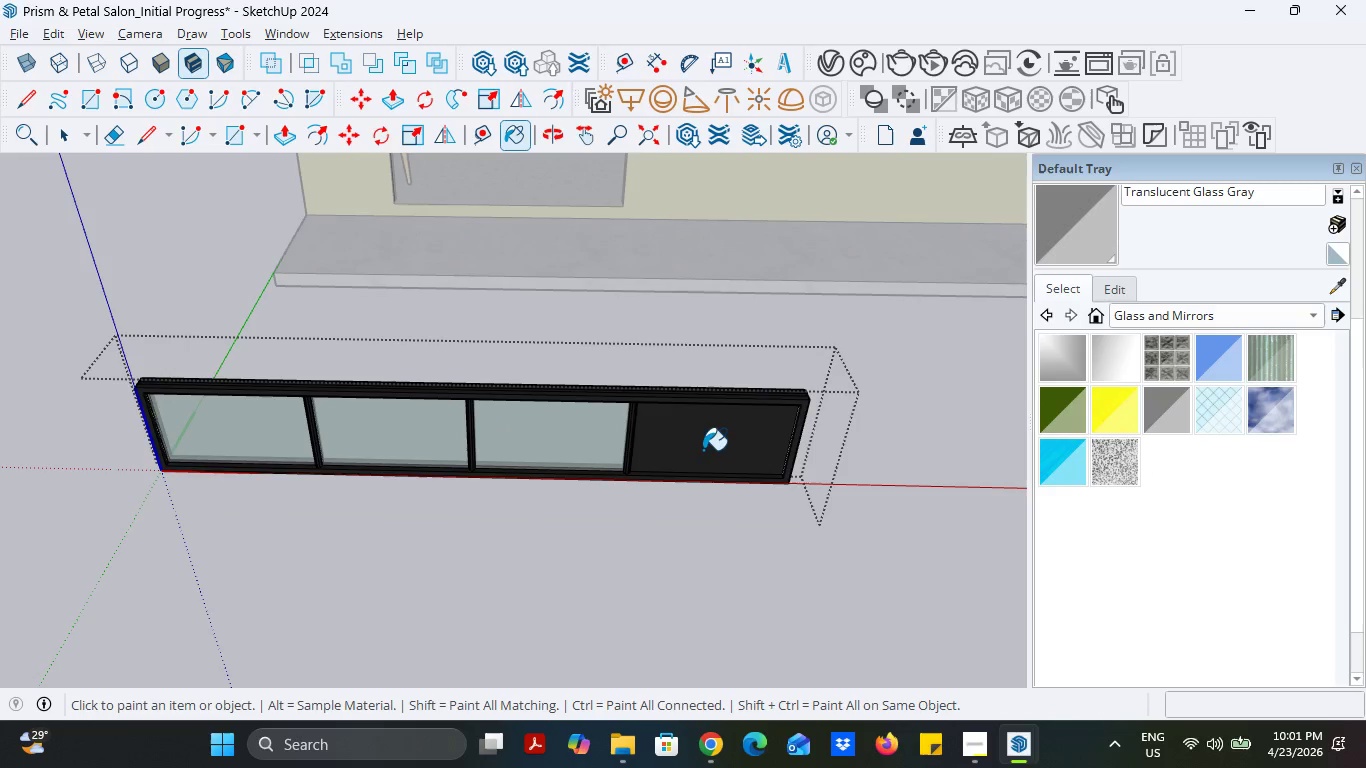 
left_click([703, 450])
 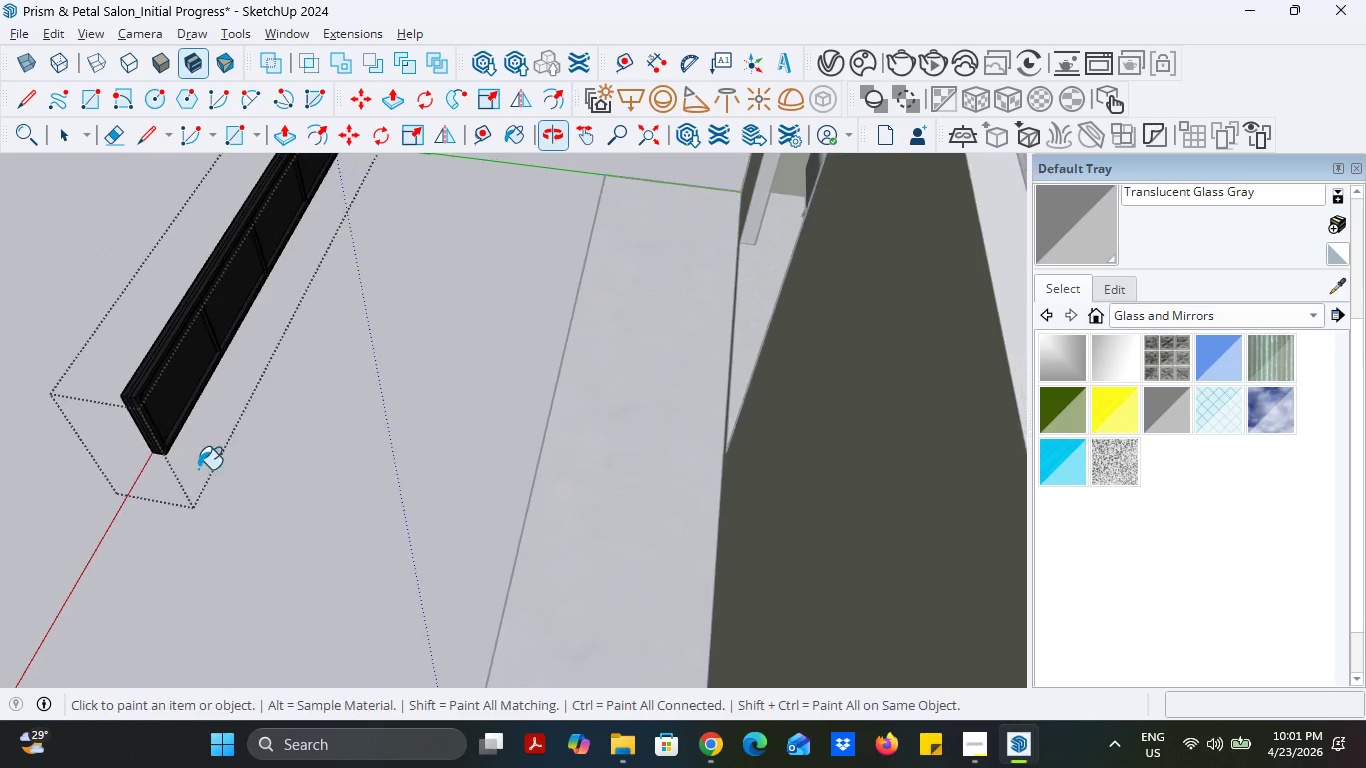 
left_click([197, 374])
 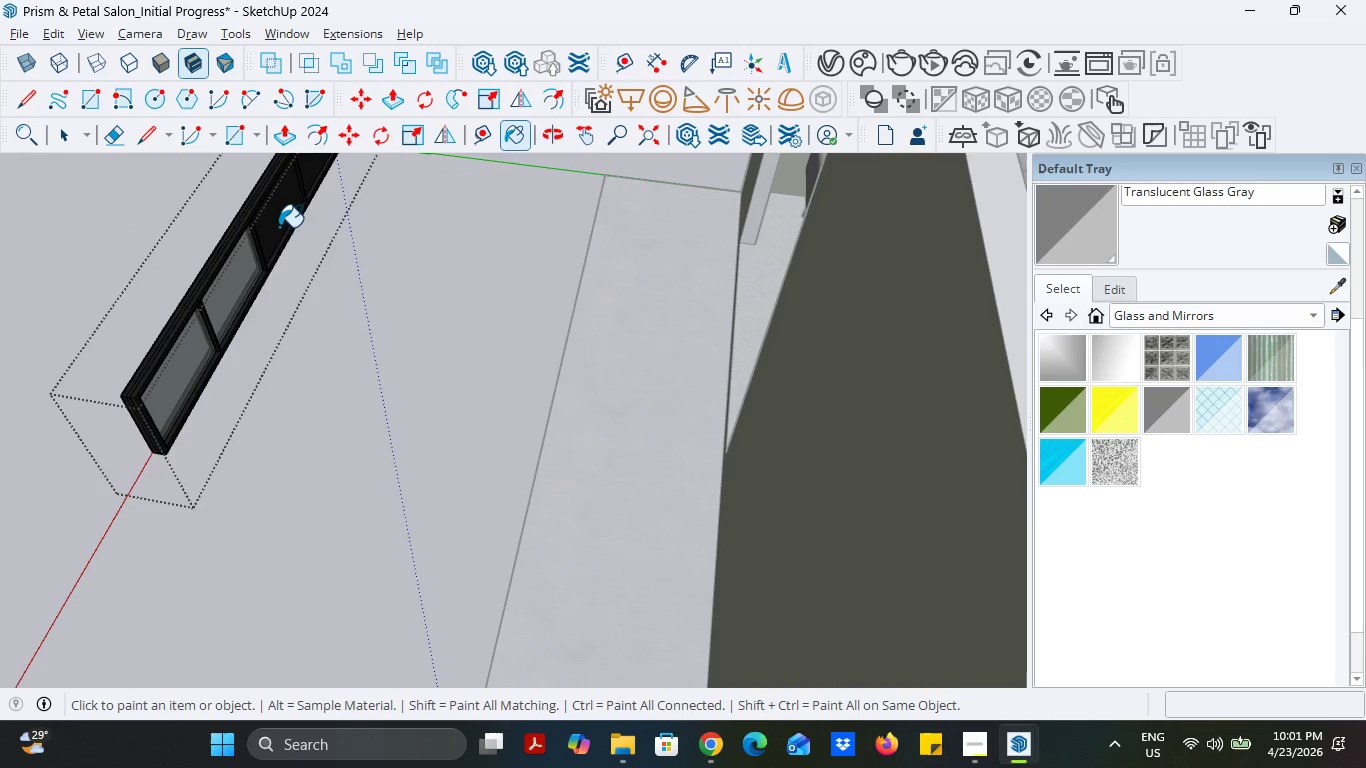 
double_click([284, 218])
 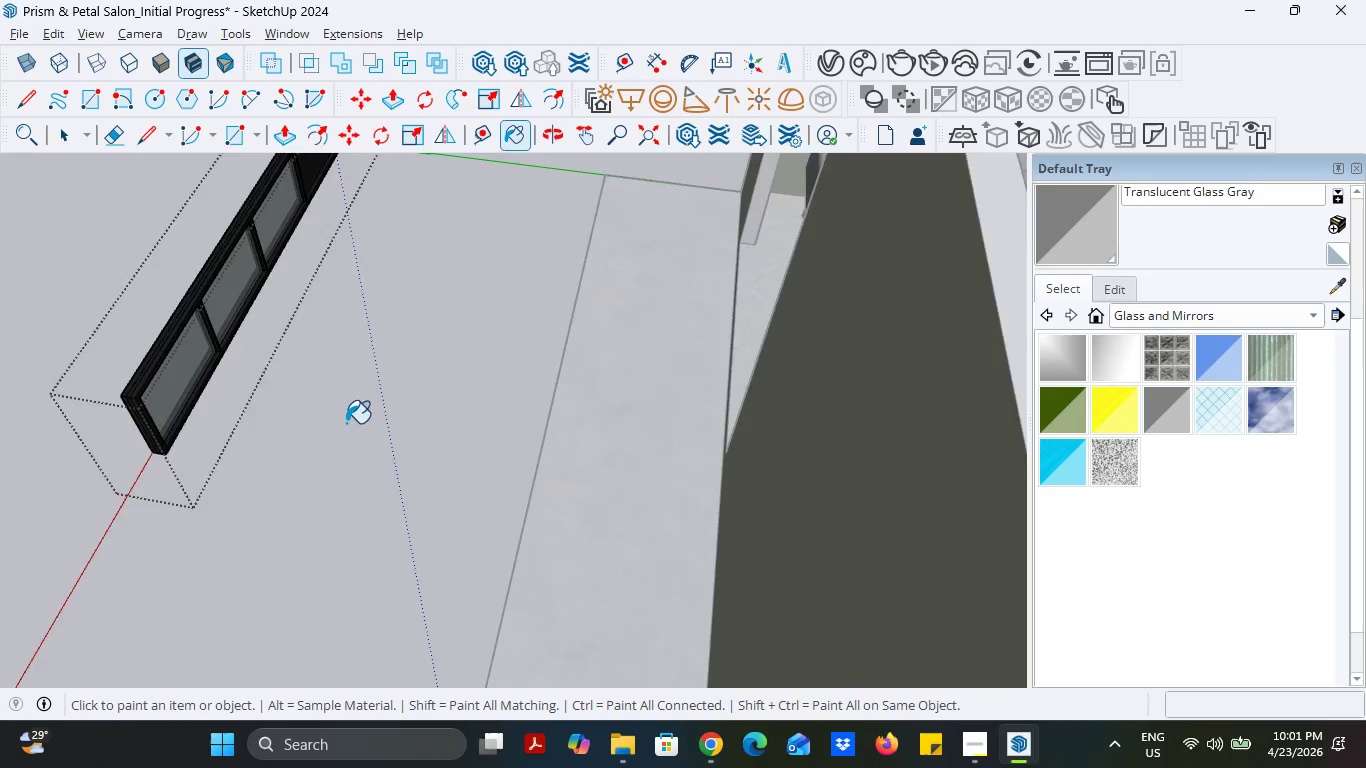 
left_click([336, 231])
 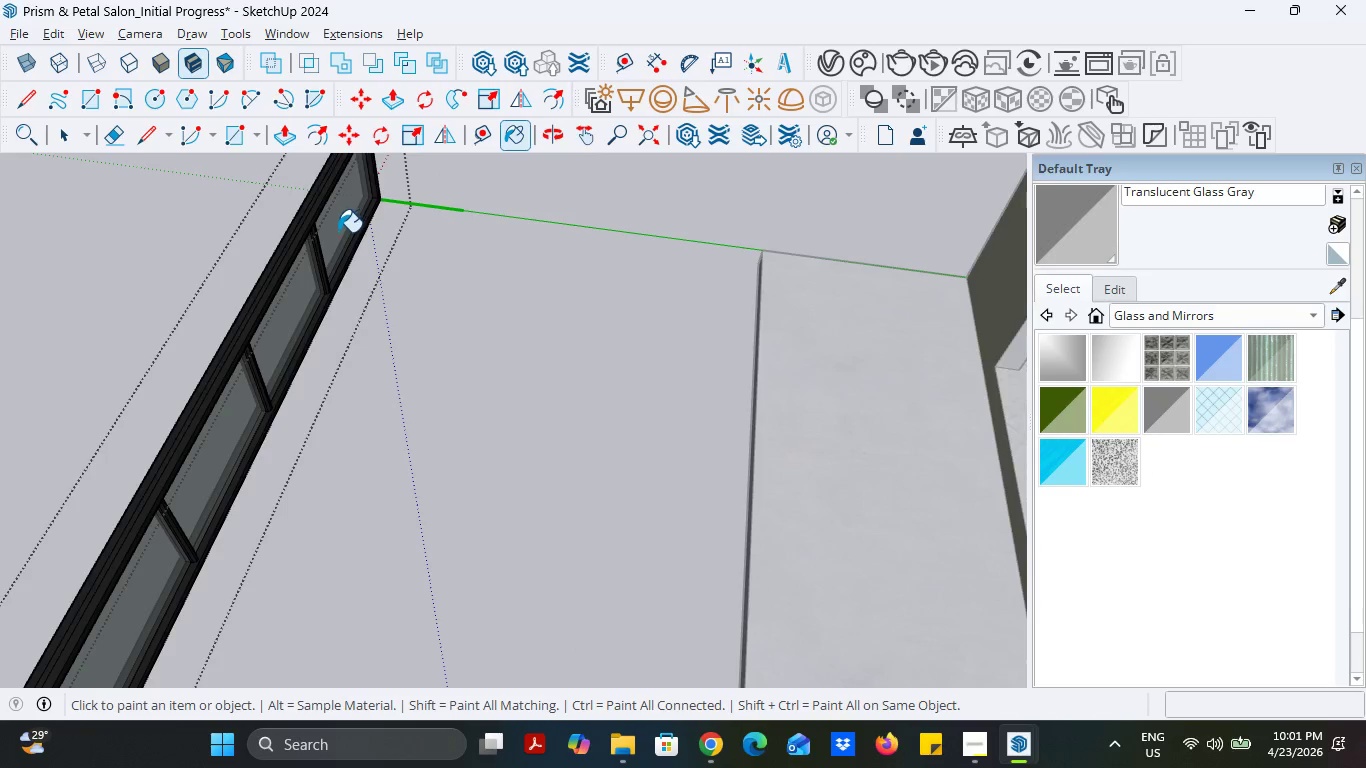 
scroll: coordinate [304, 202], scroll_direction: up, amount: 5.0
 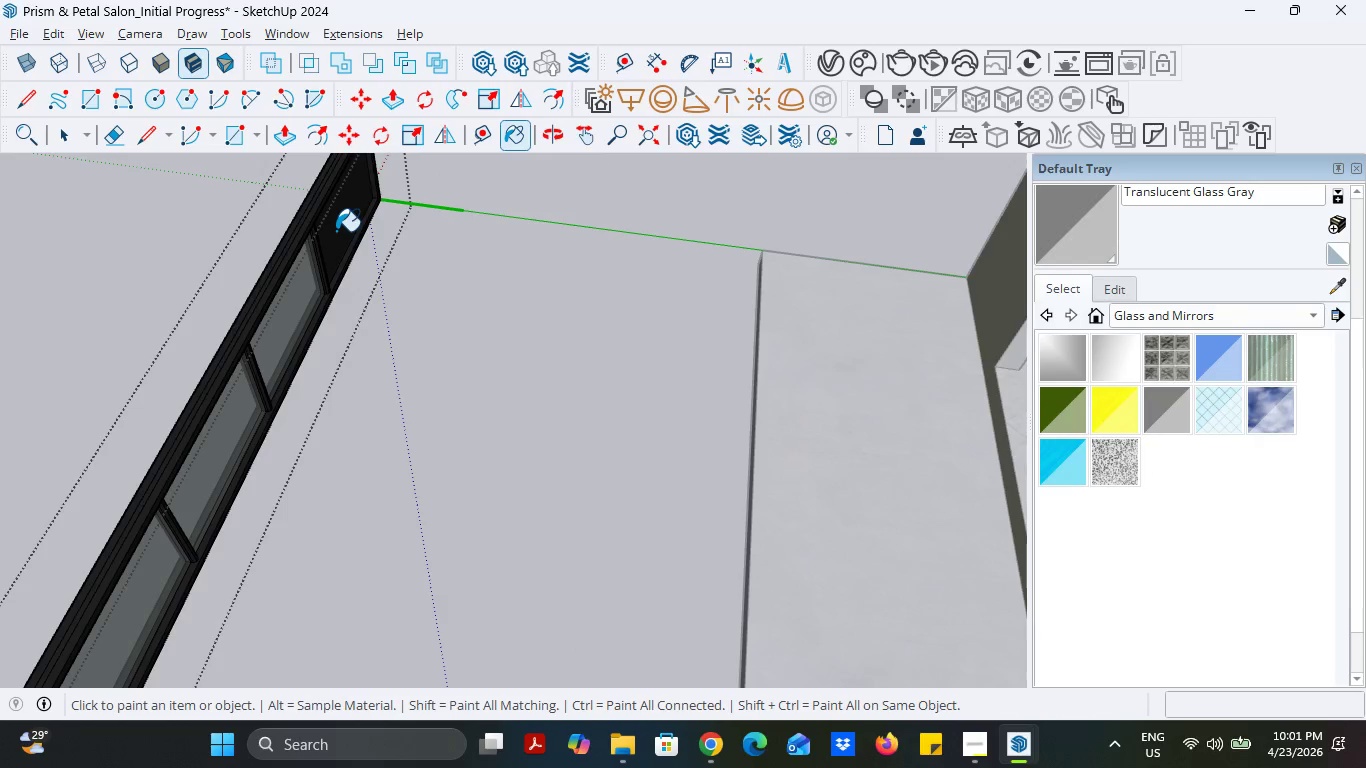 
scroll: coordinate [339, 238], scroll_direction: down, amount: 4.0
 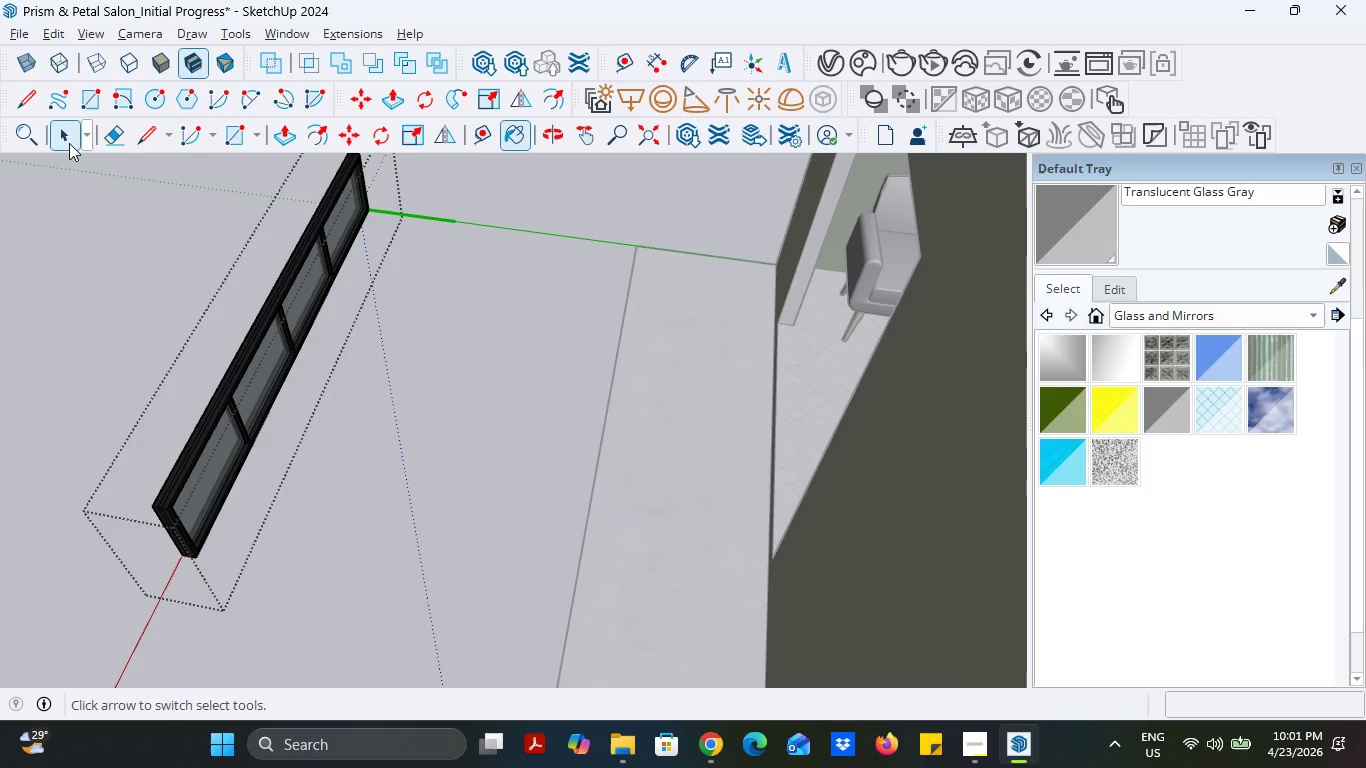 
left_click([69, 143])
 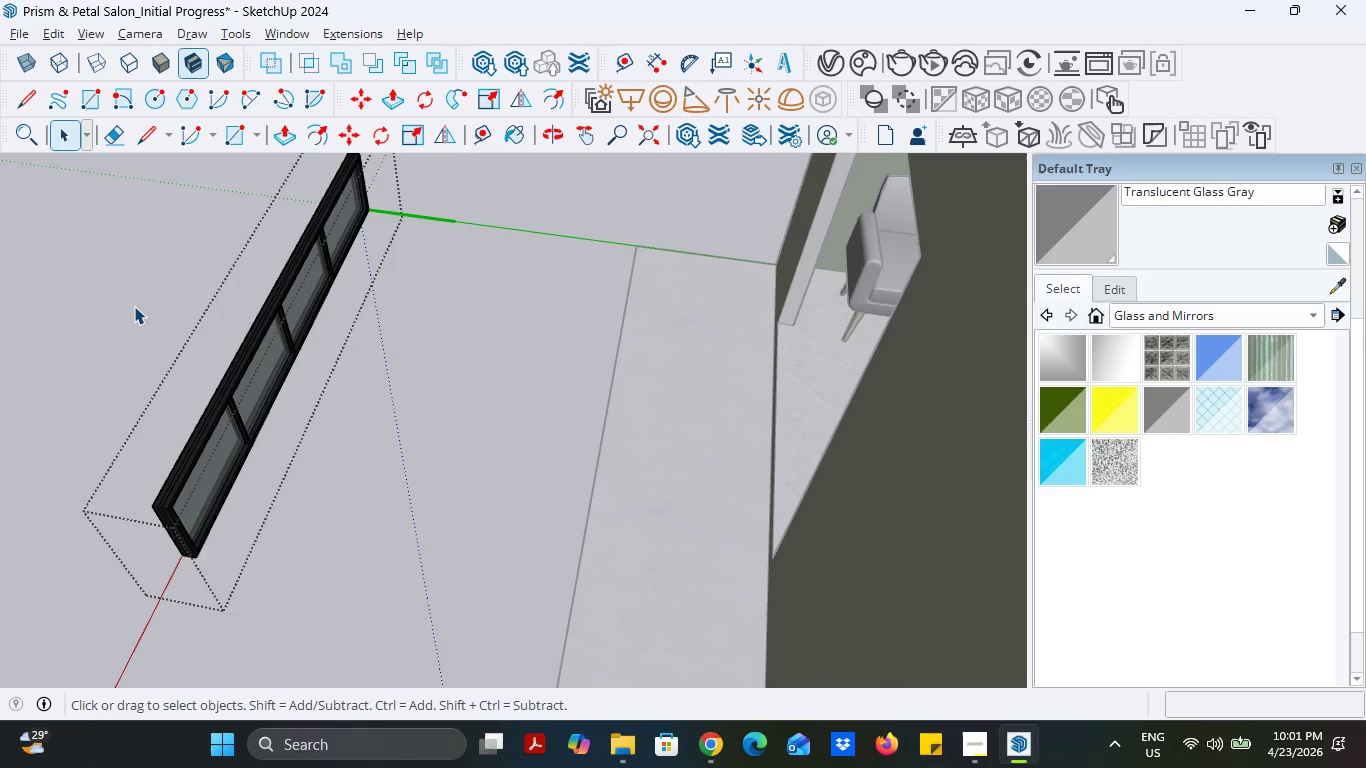 
double_click([134, 306])
 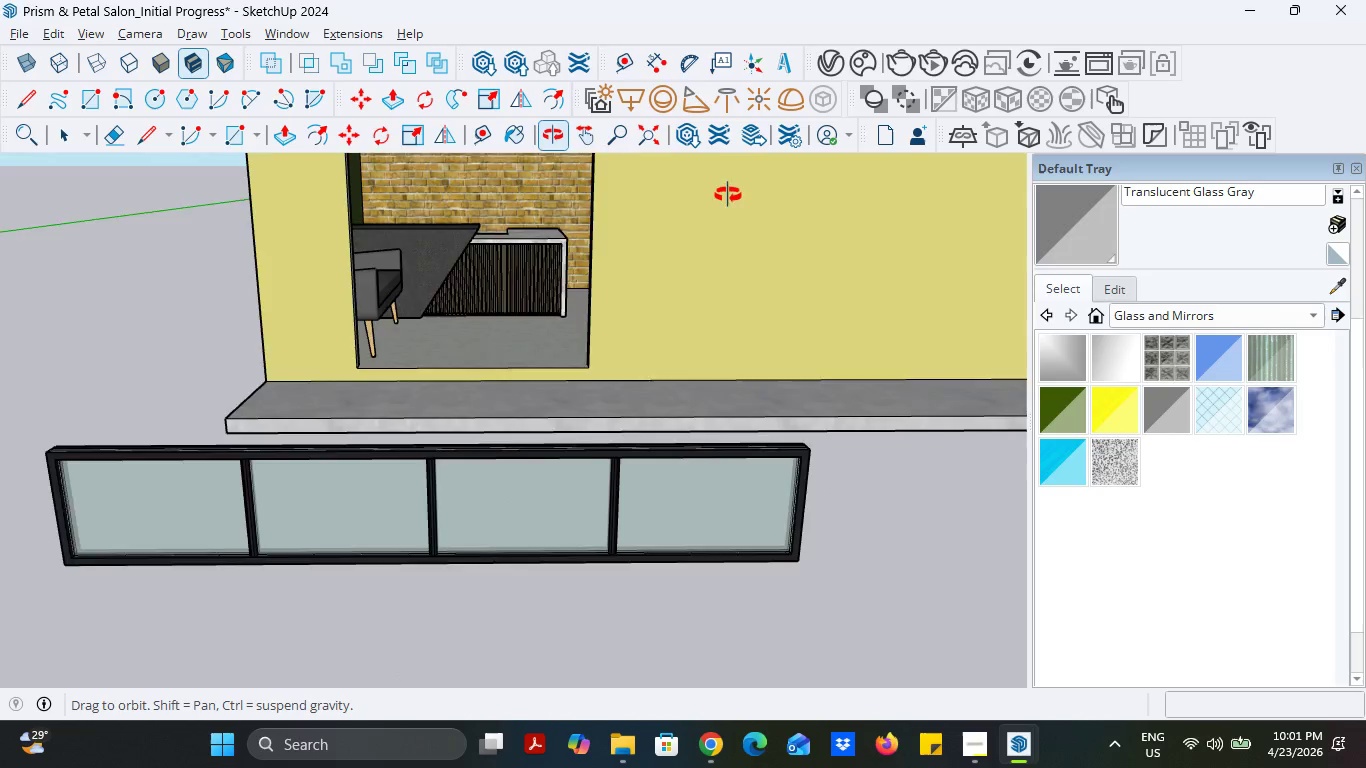 
scroll: coordinate [642, 459], scroll_direction: down, amount: 15.0
 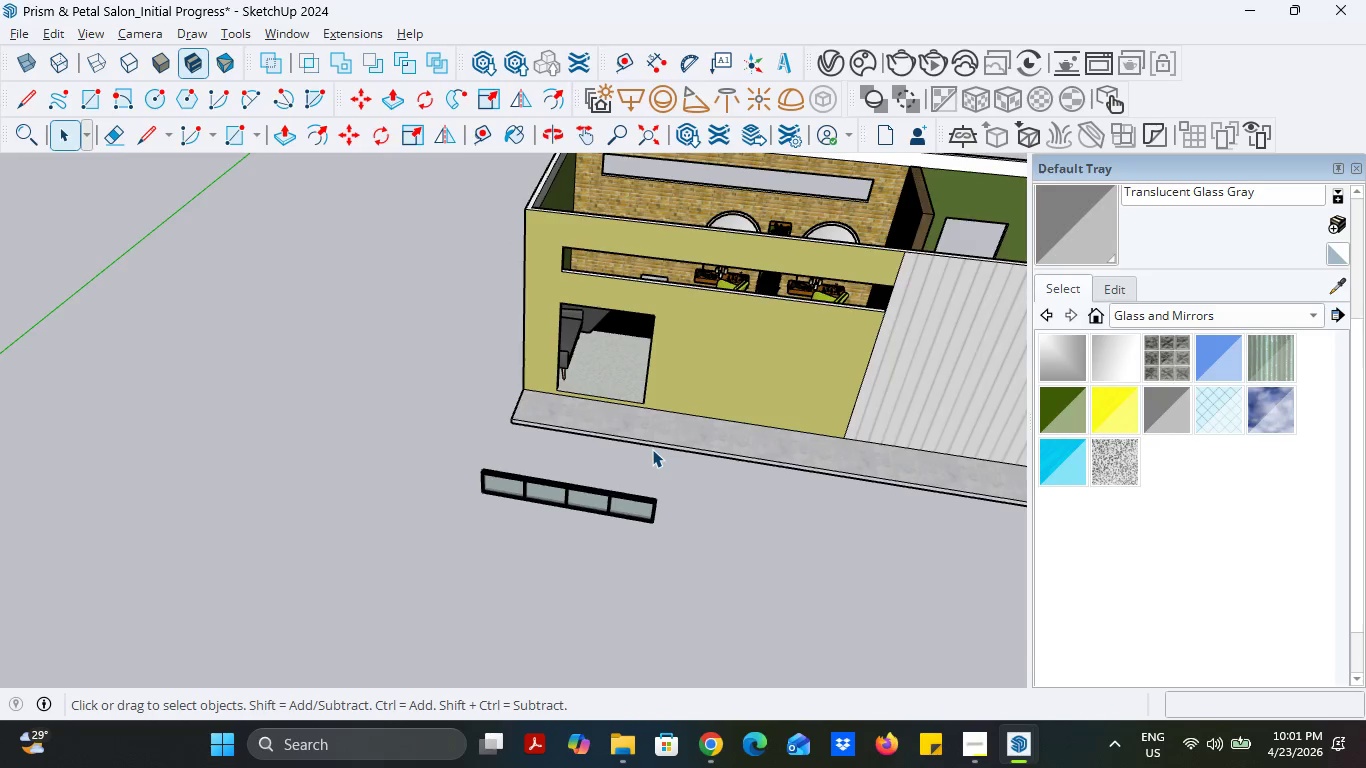 
scroll: coordinate [652, 449], scroll_direction: up, amount: 3.0
 